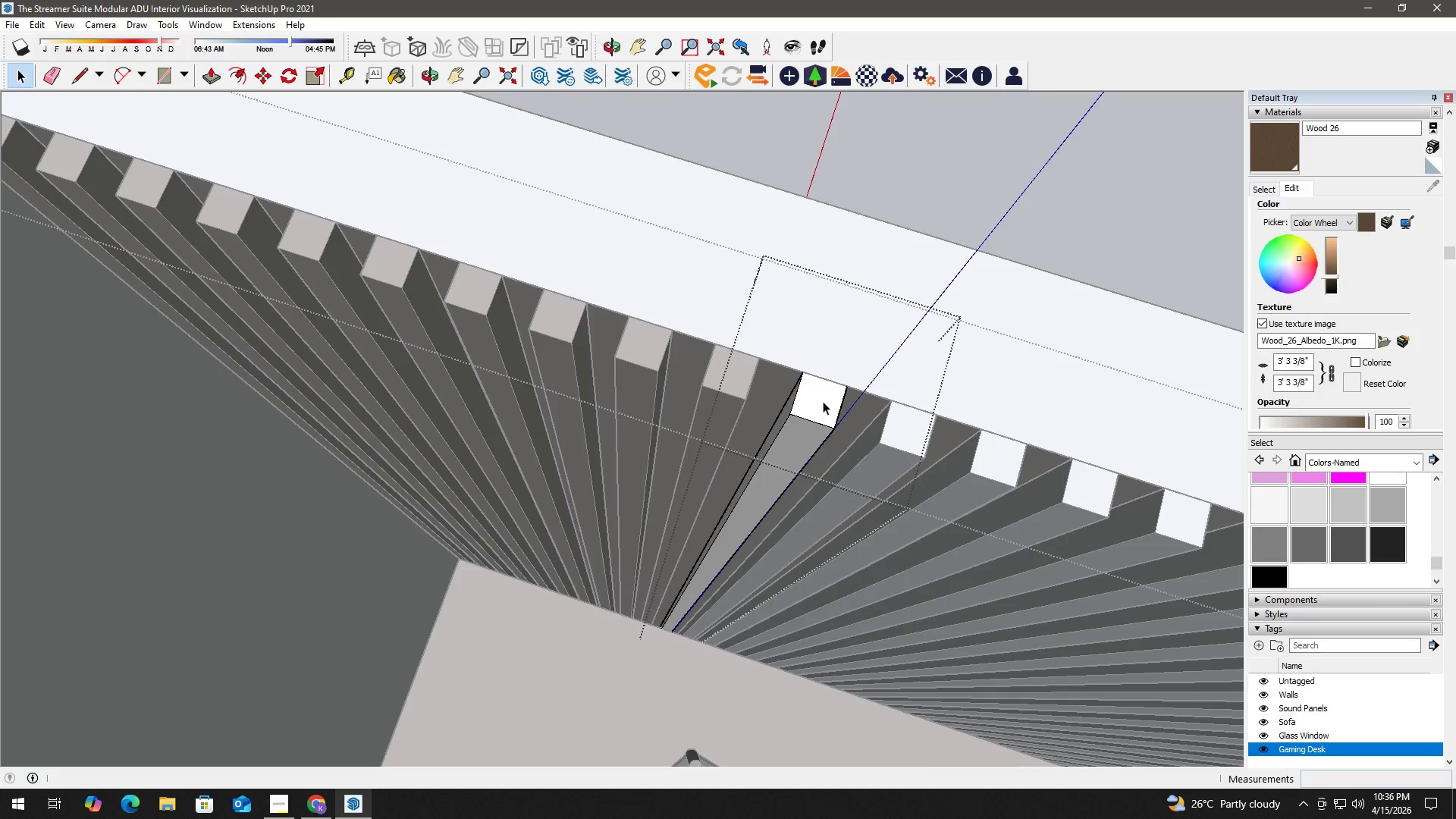 
triple_click([823, 401])
 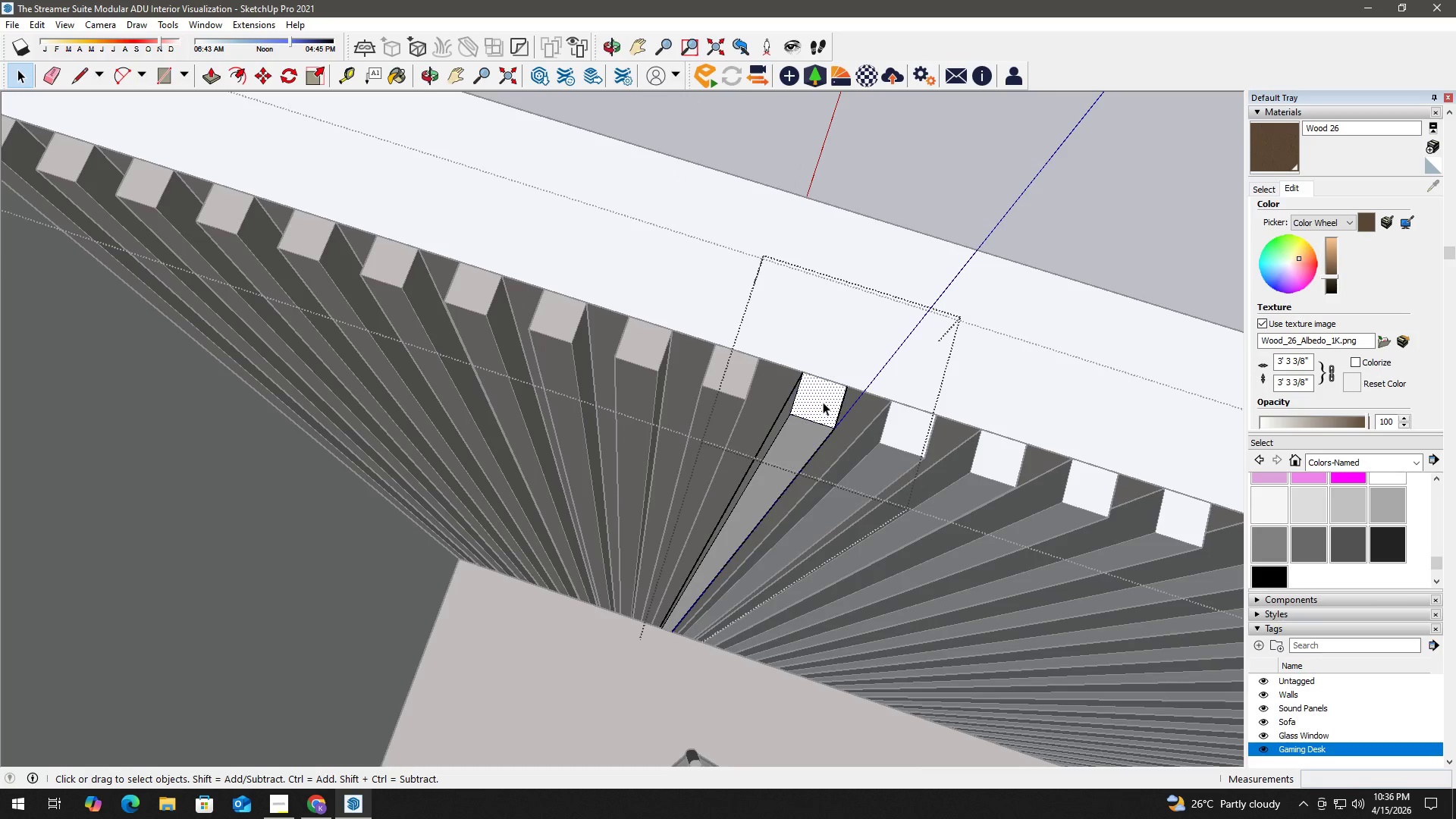 
double_click([823, 402])
 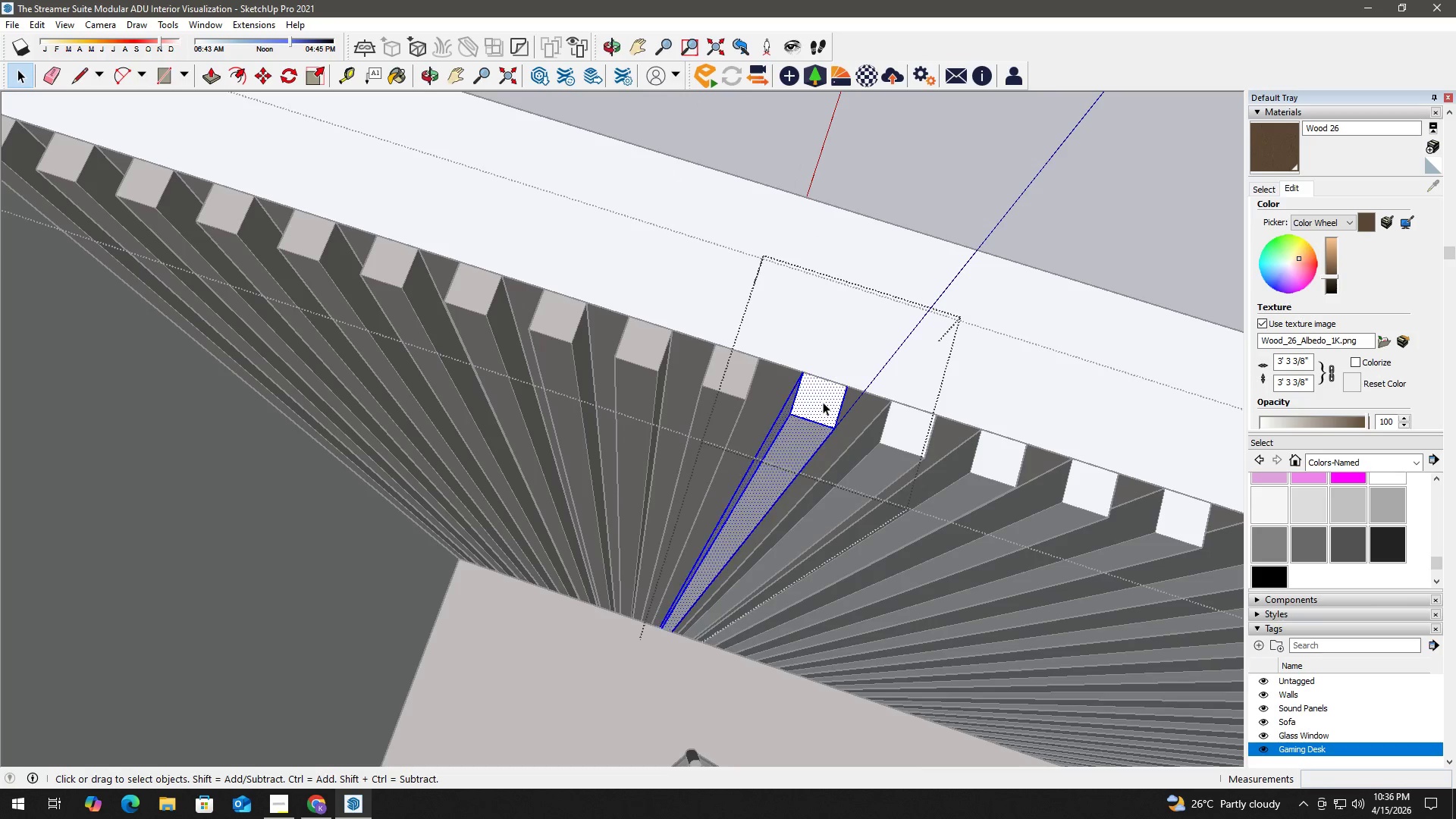 
triple_click([823, 402])
 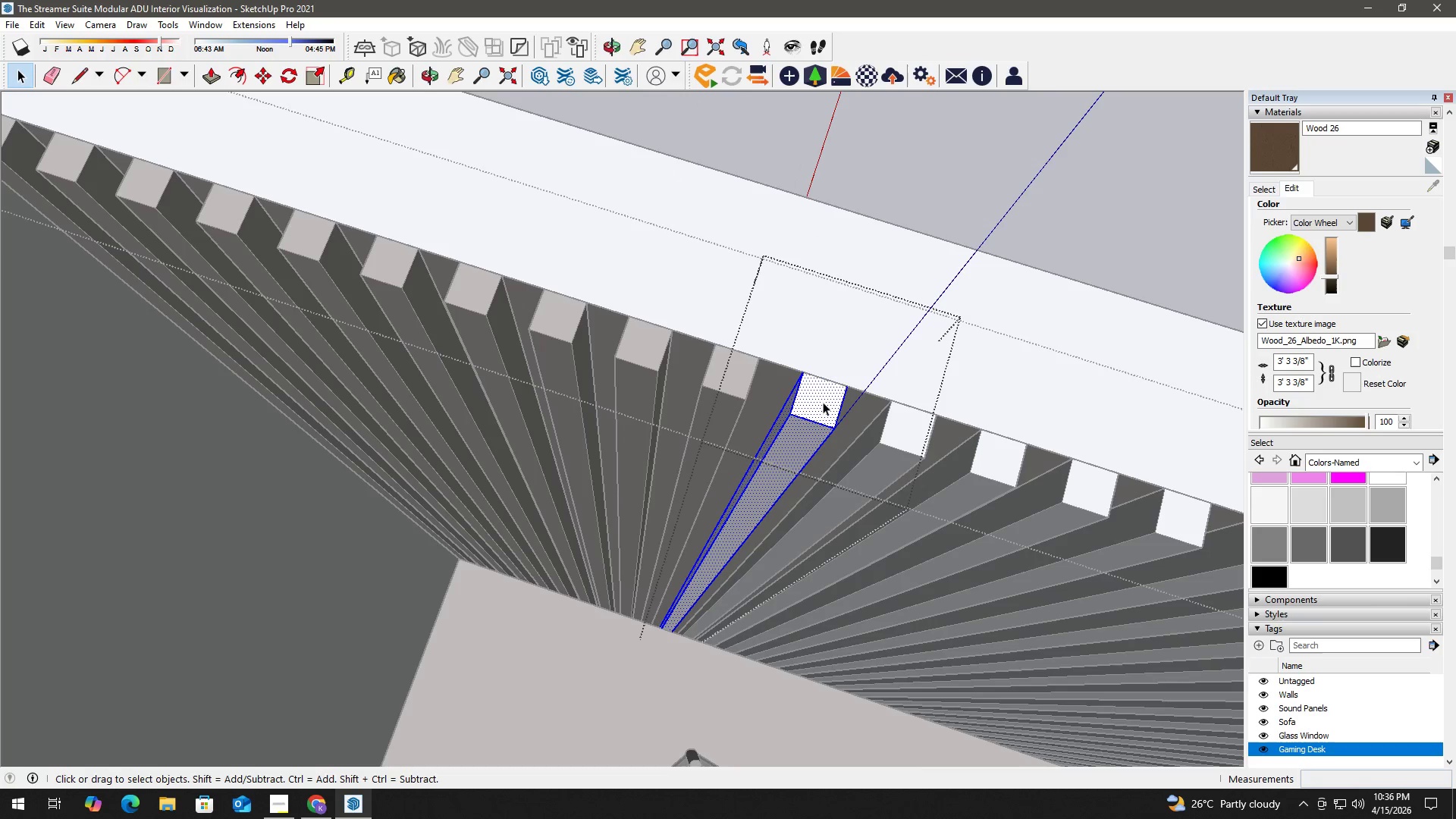 
triple_click([823, 402])
 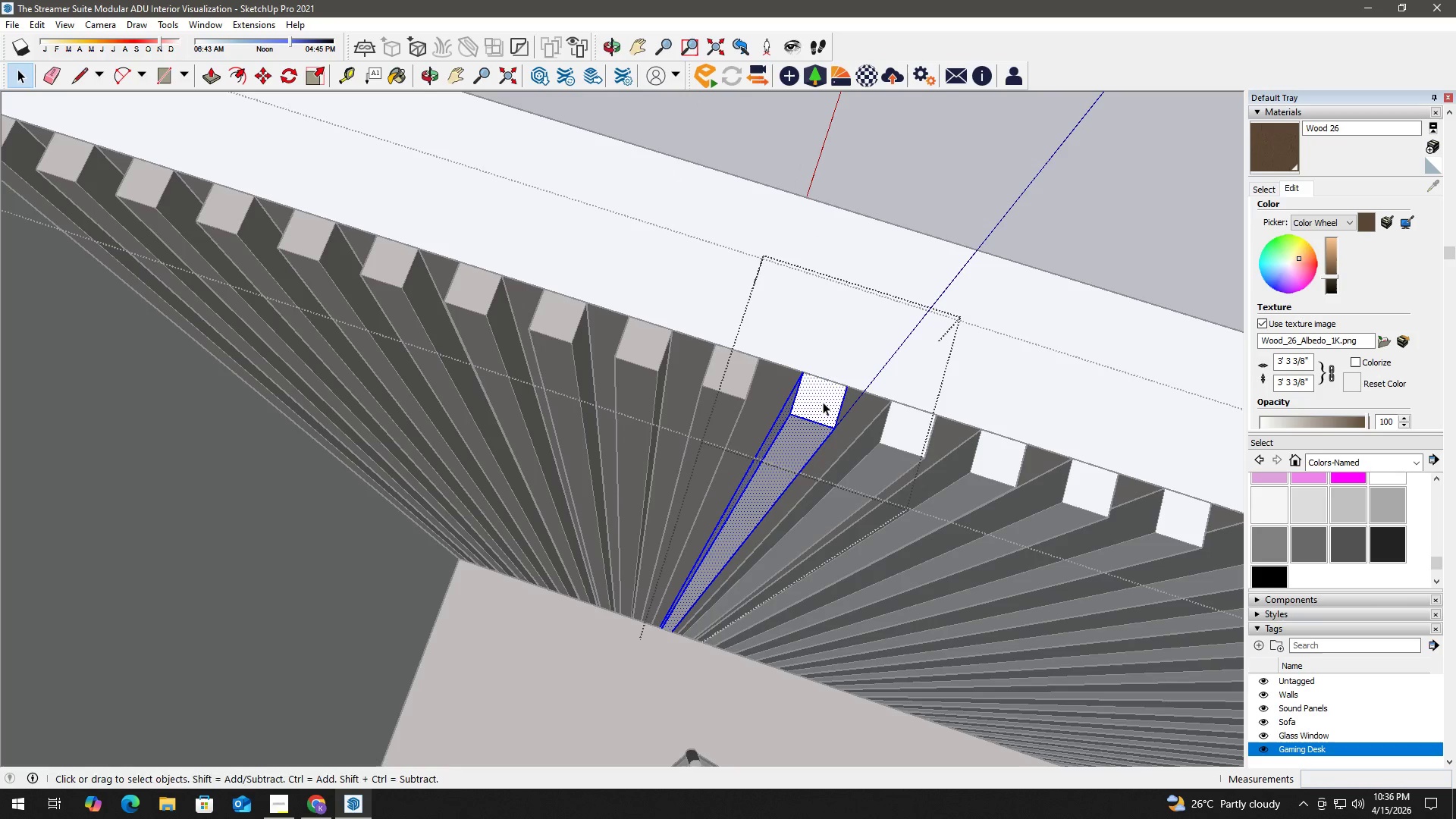 
key(B)
 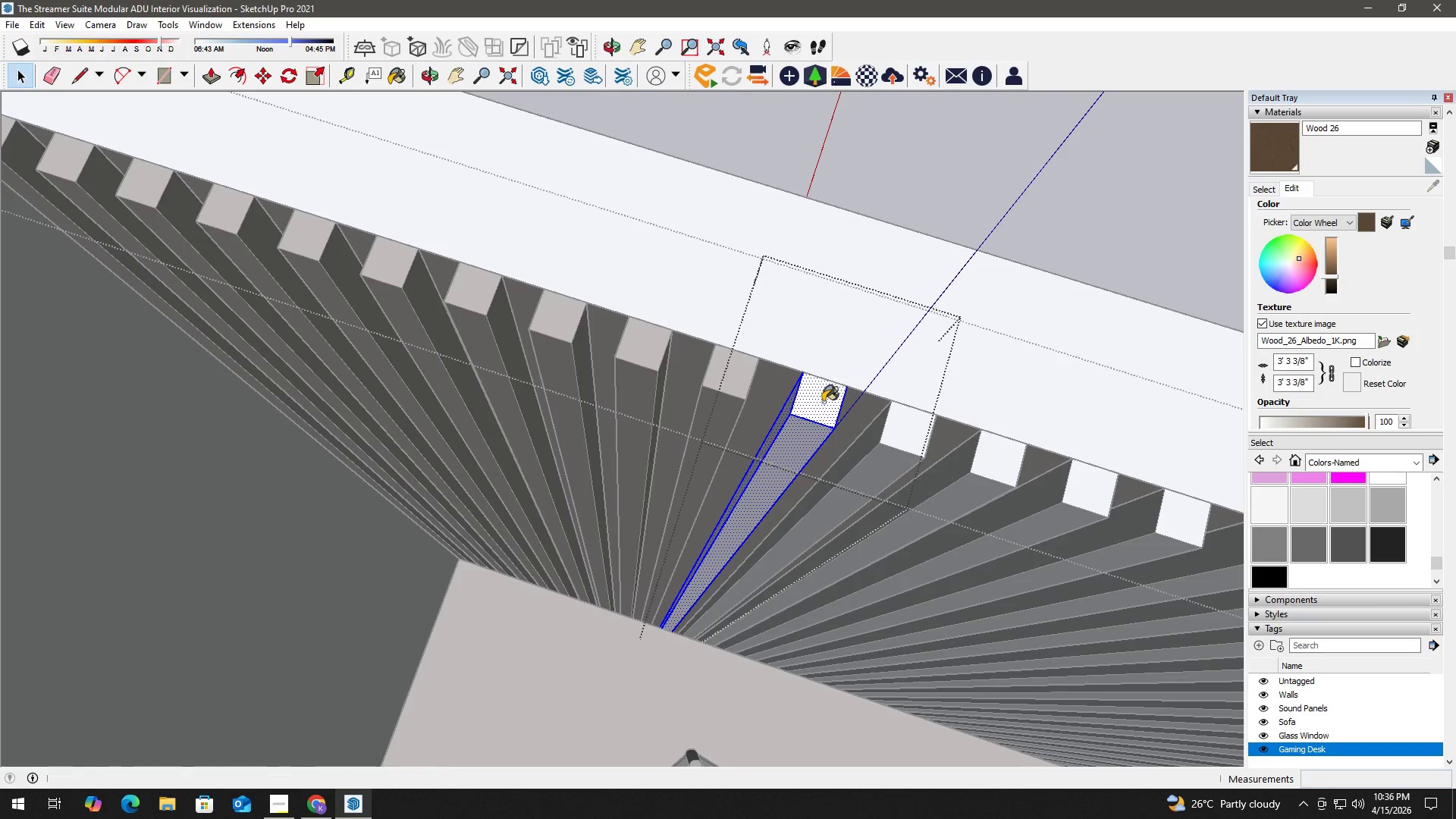 
triple_click([823, 402])
 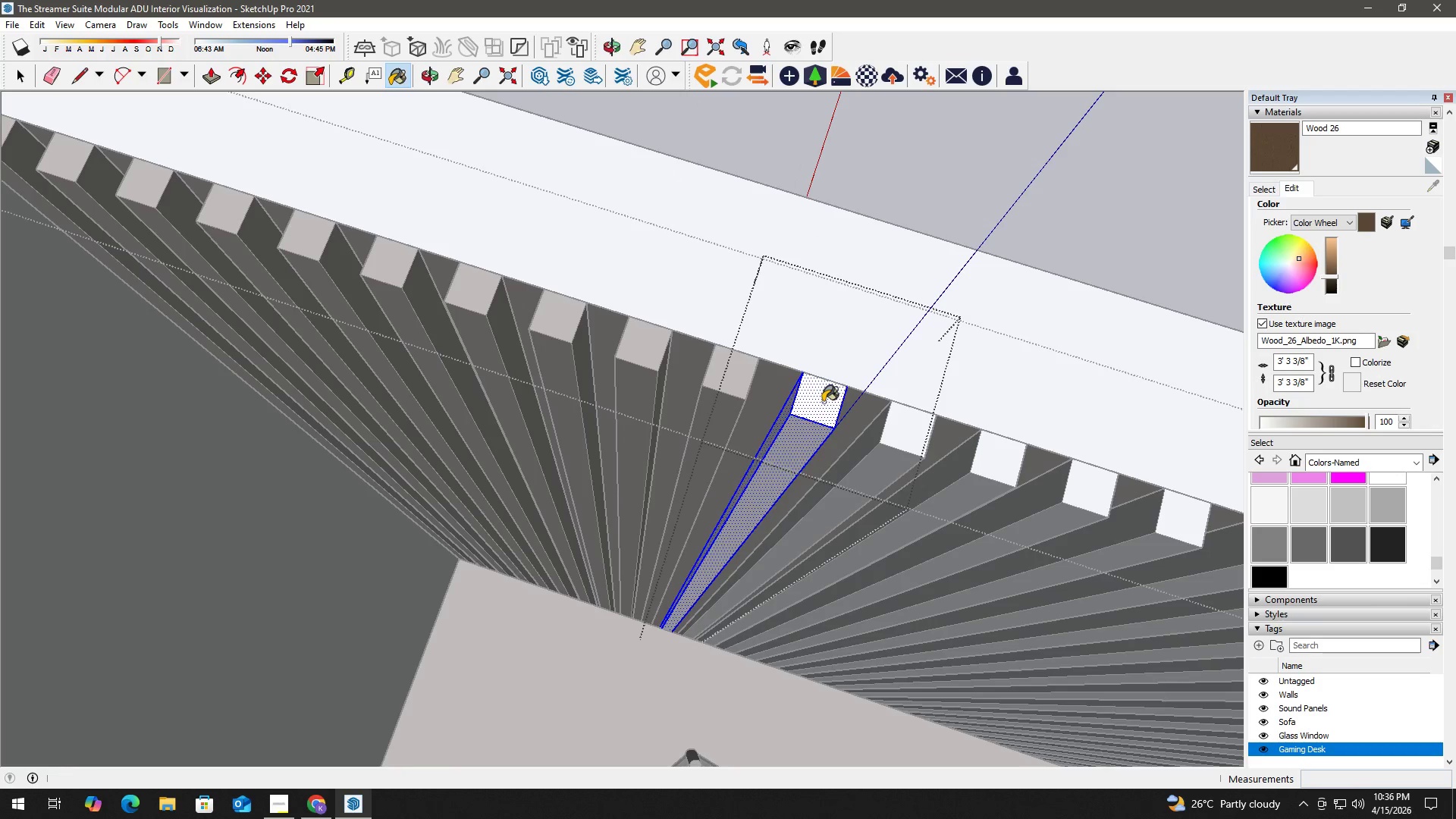 
key(Space)
 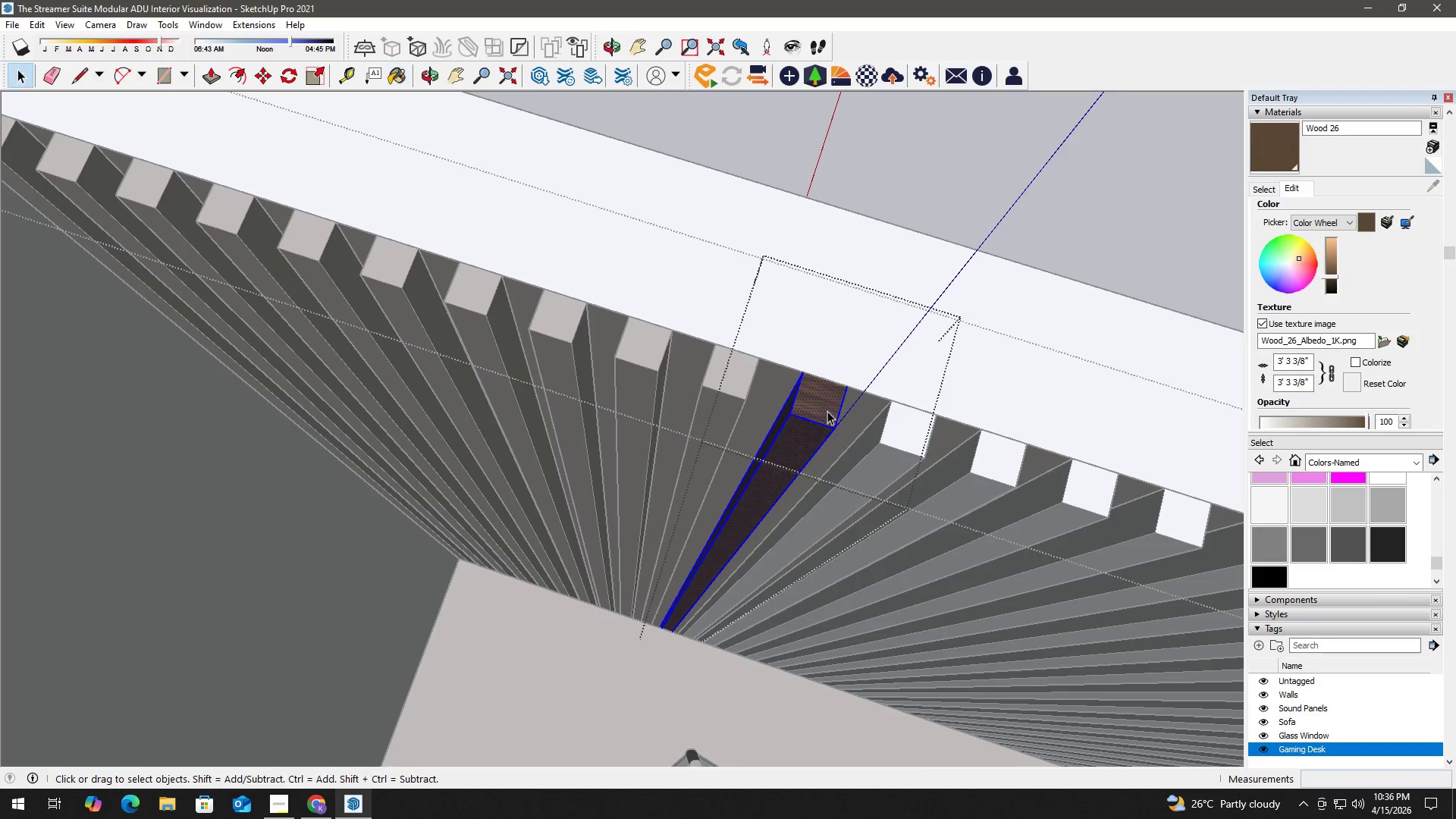 
key(H)
 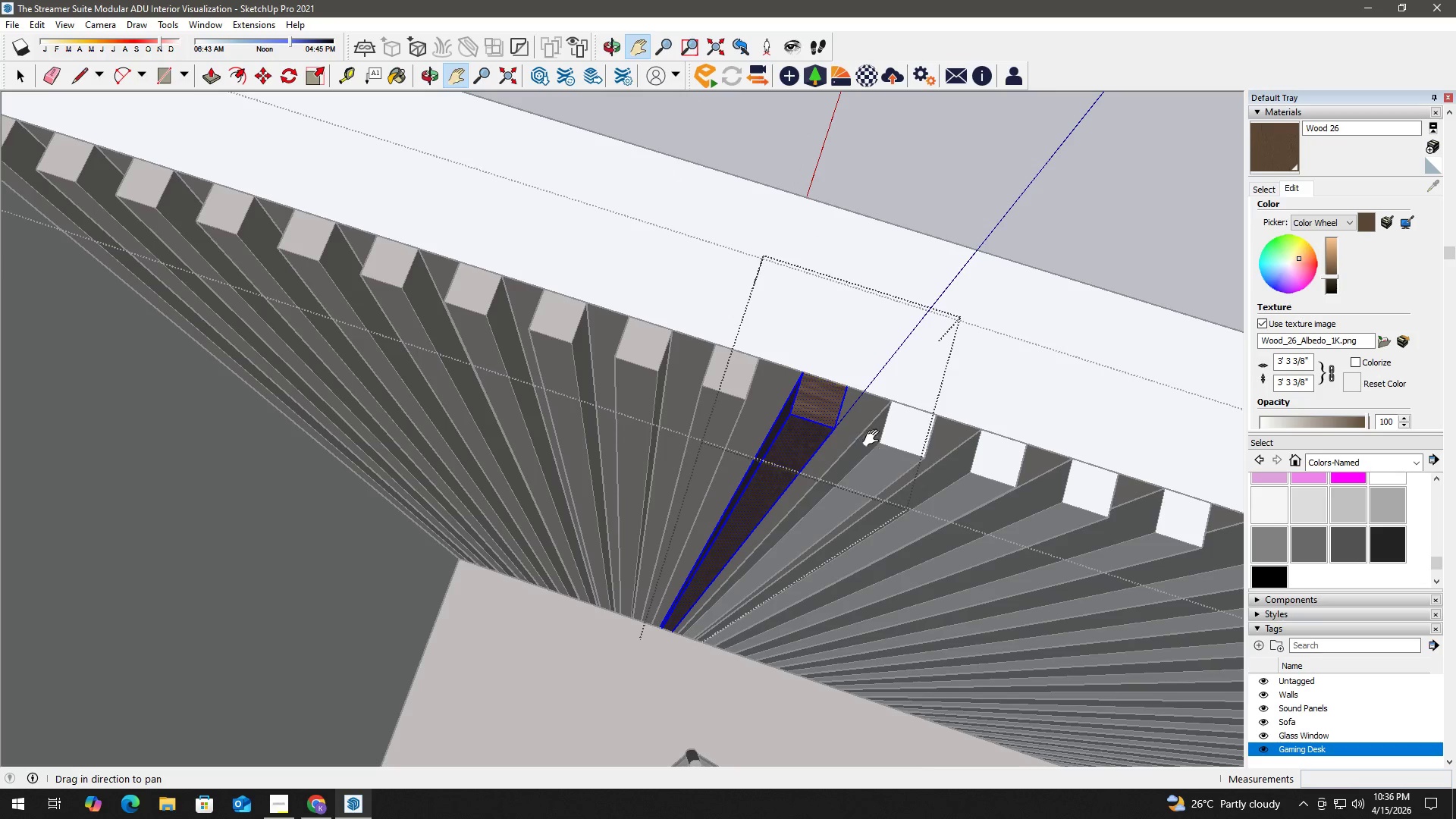 
left_click_drag(start_coordinate=[877, 440], to_coordinate=[706, 381])
 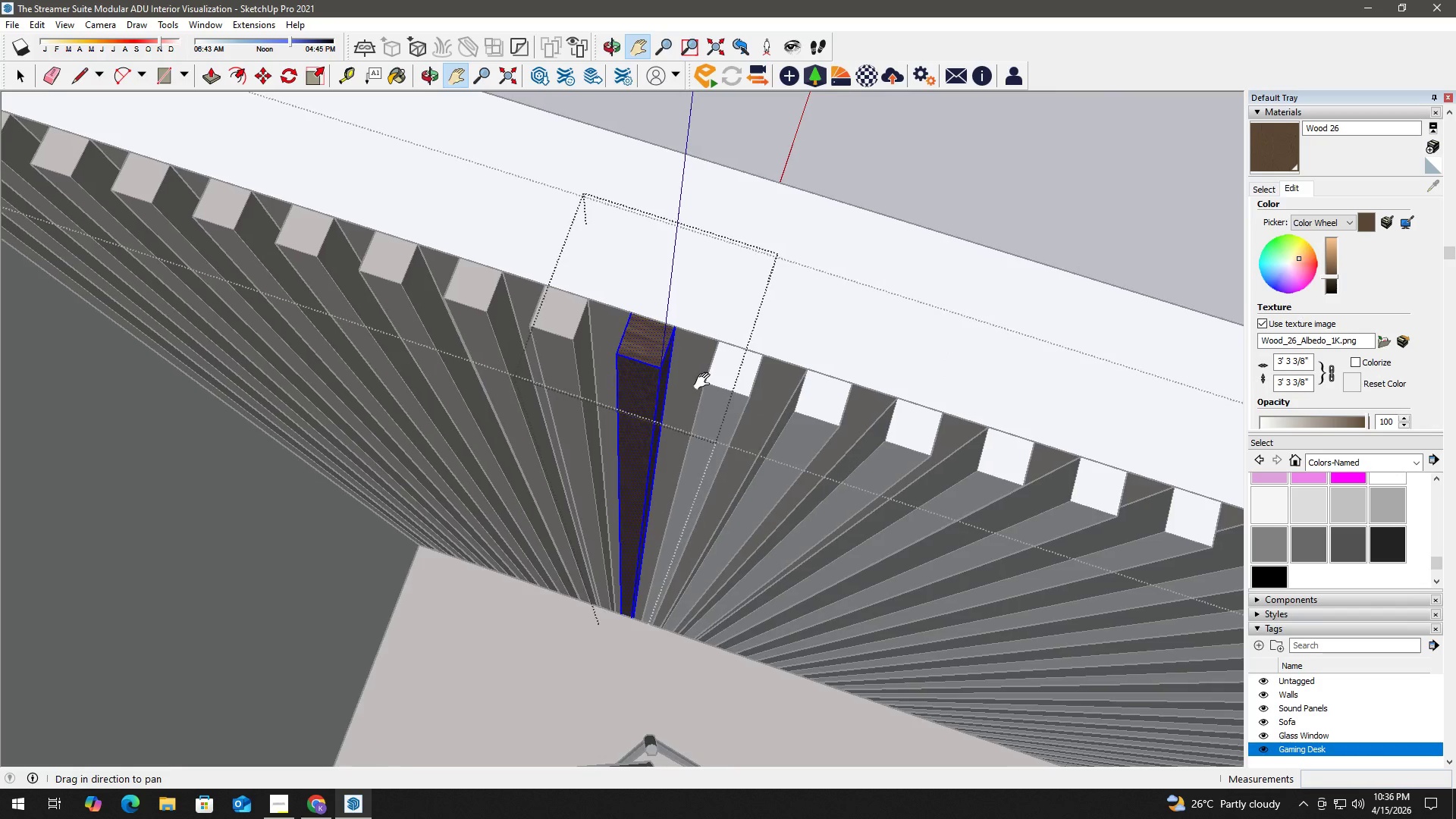 
key(Space)
 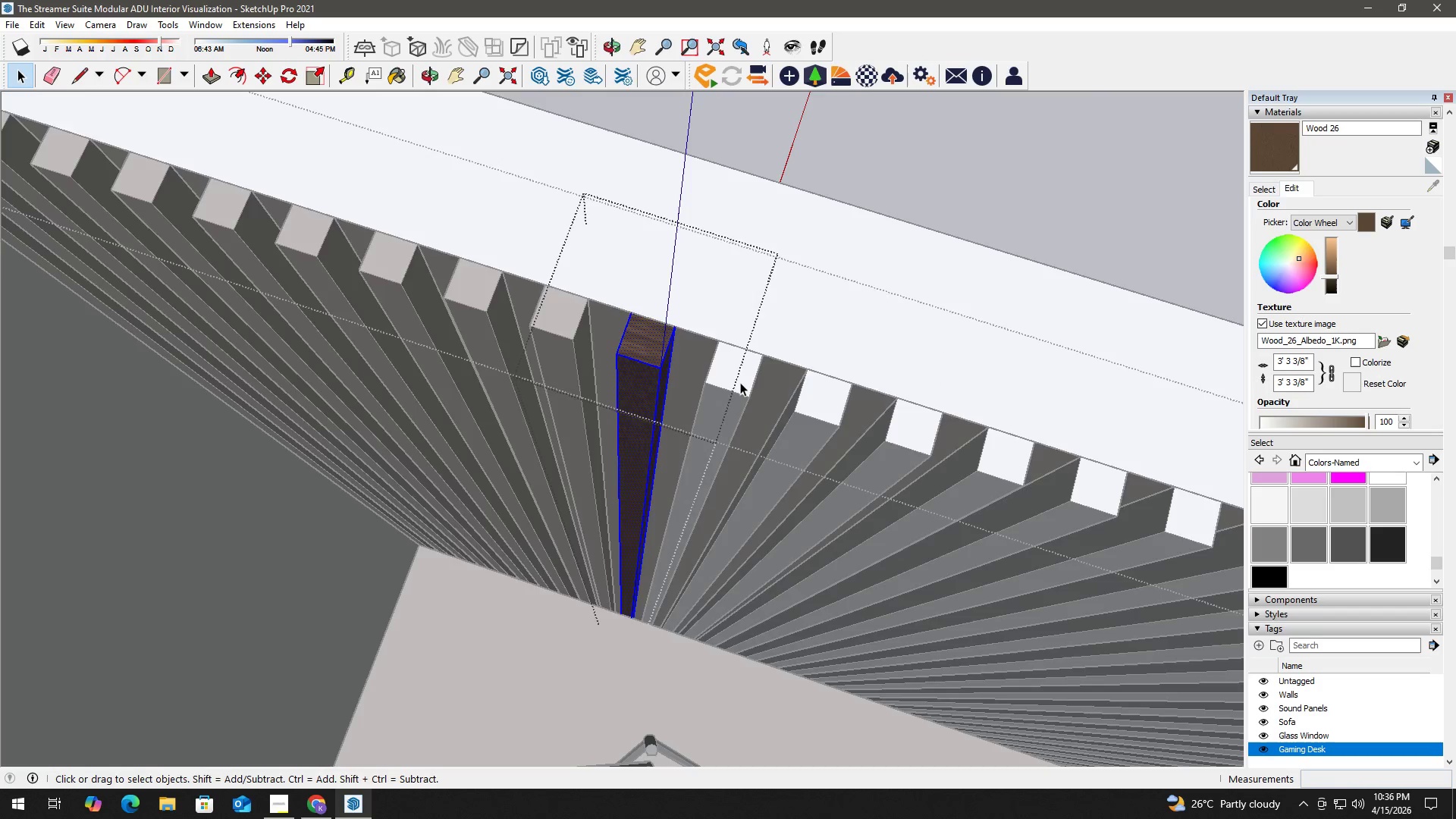 
double_click([740, 382])
 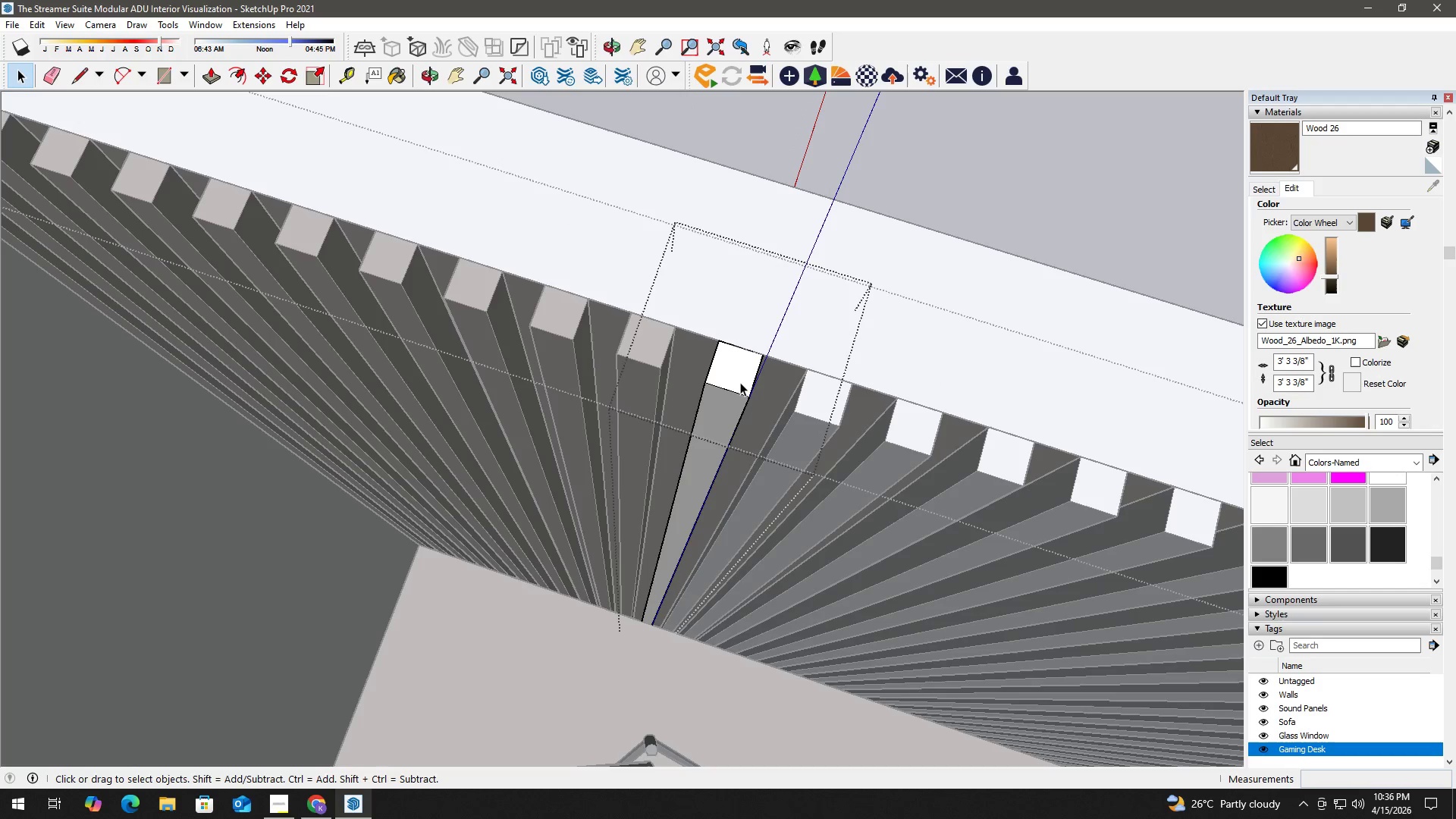 
triple_click([740, 382])
 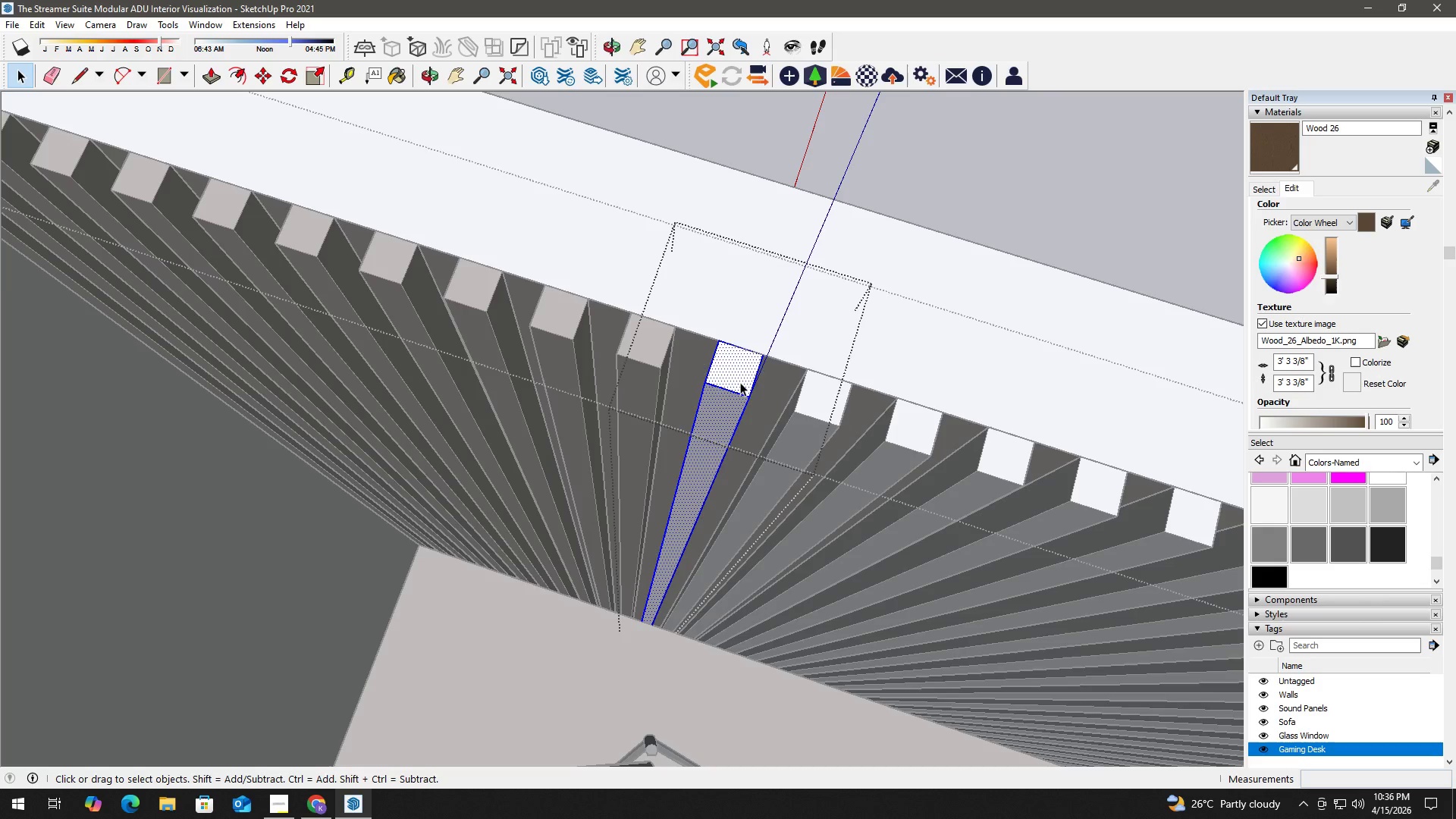 
triple_click([740, 382])
 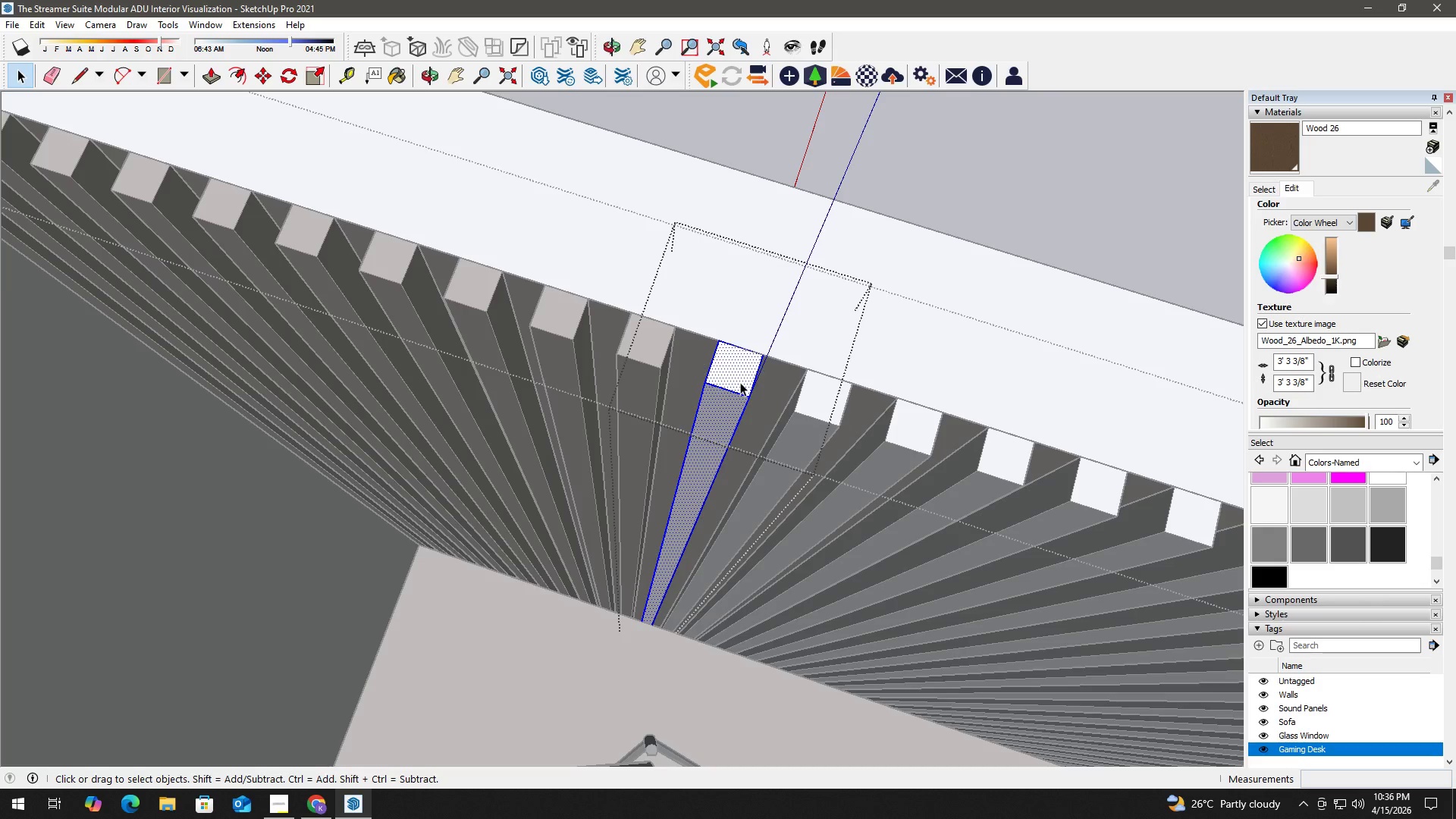 
triple_click([740, 382])
 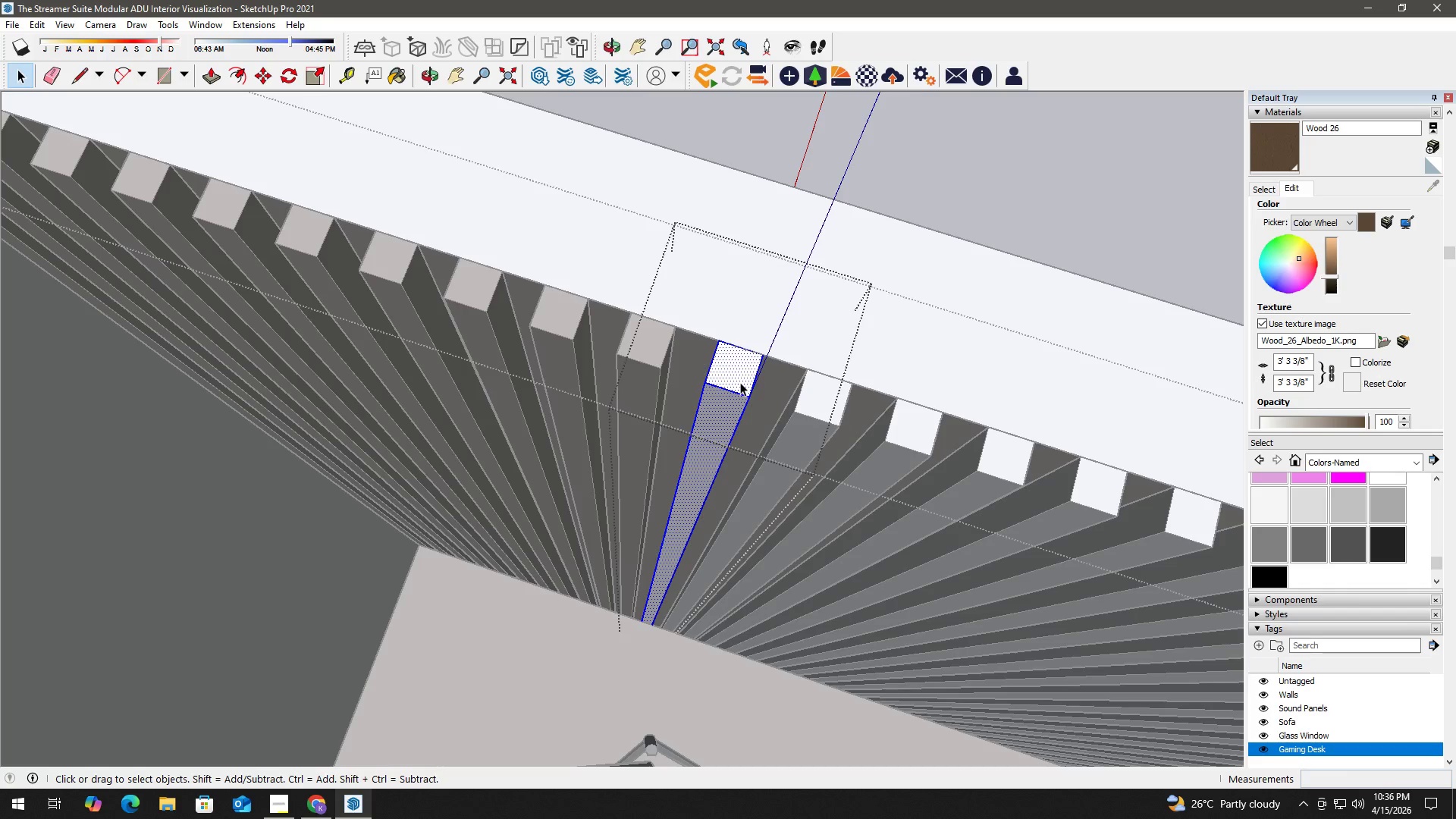 
key(B)
 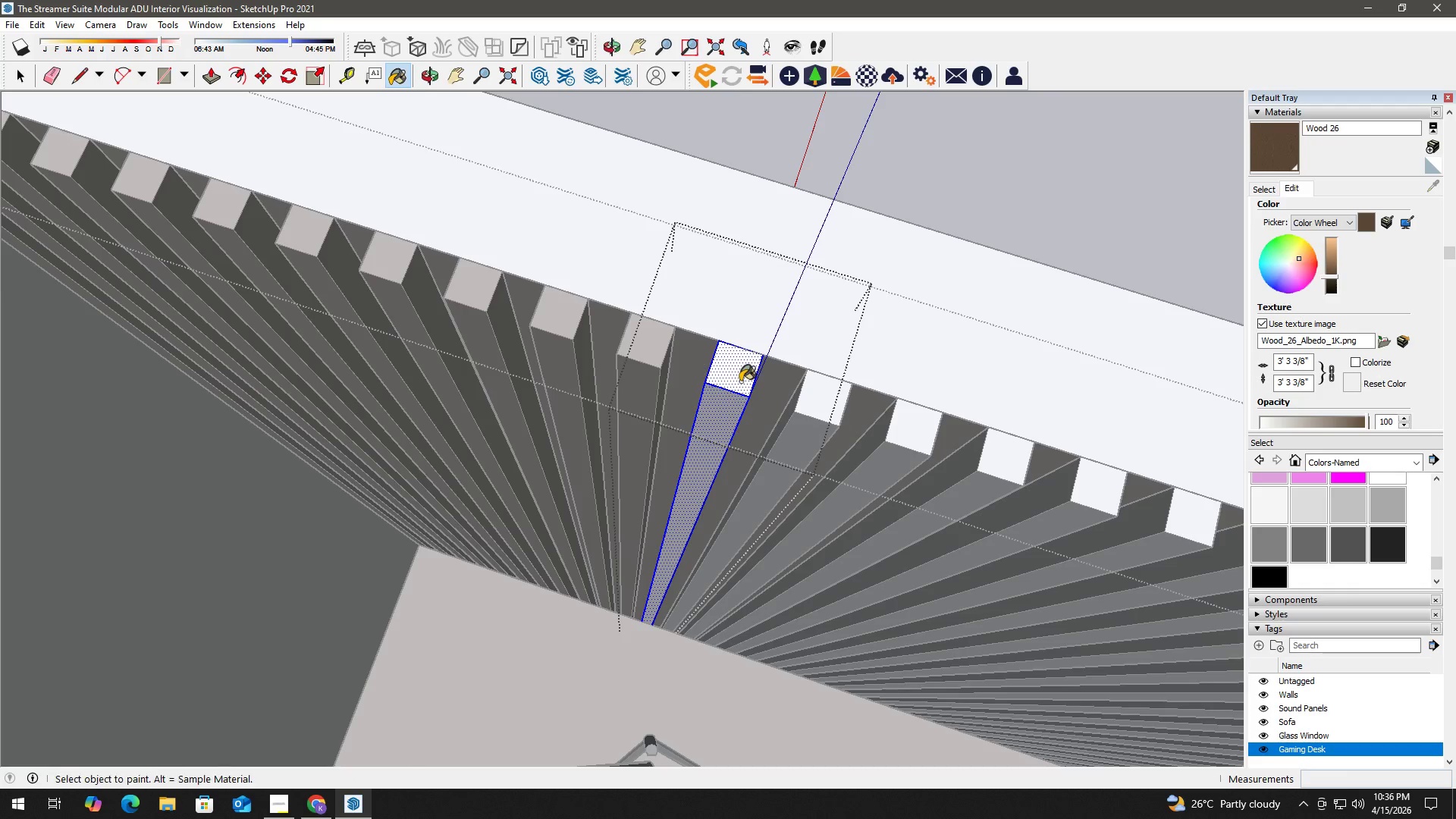 
key(Space)
 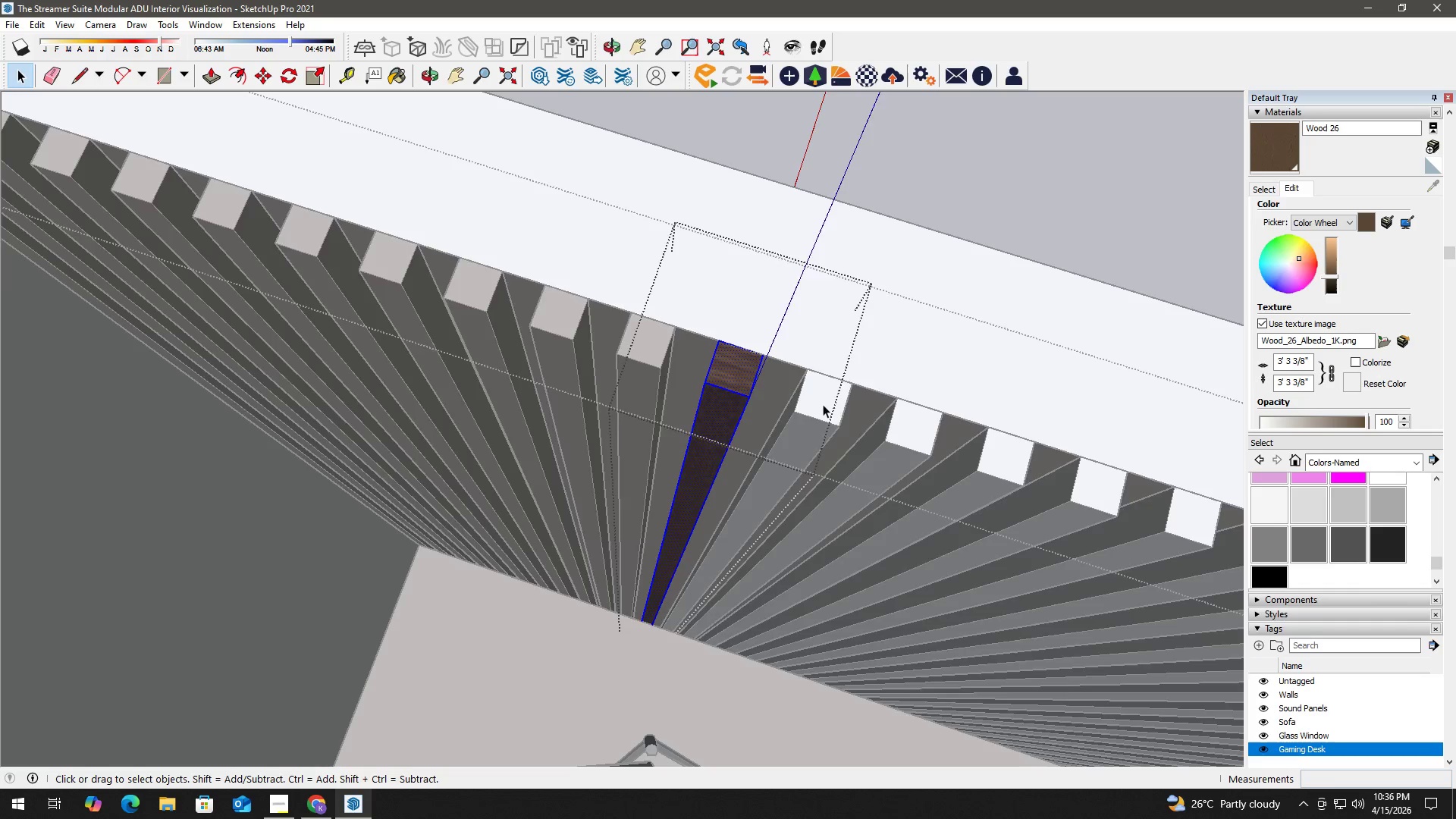 
key(Escape)
 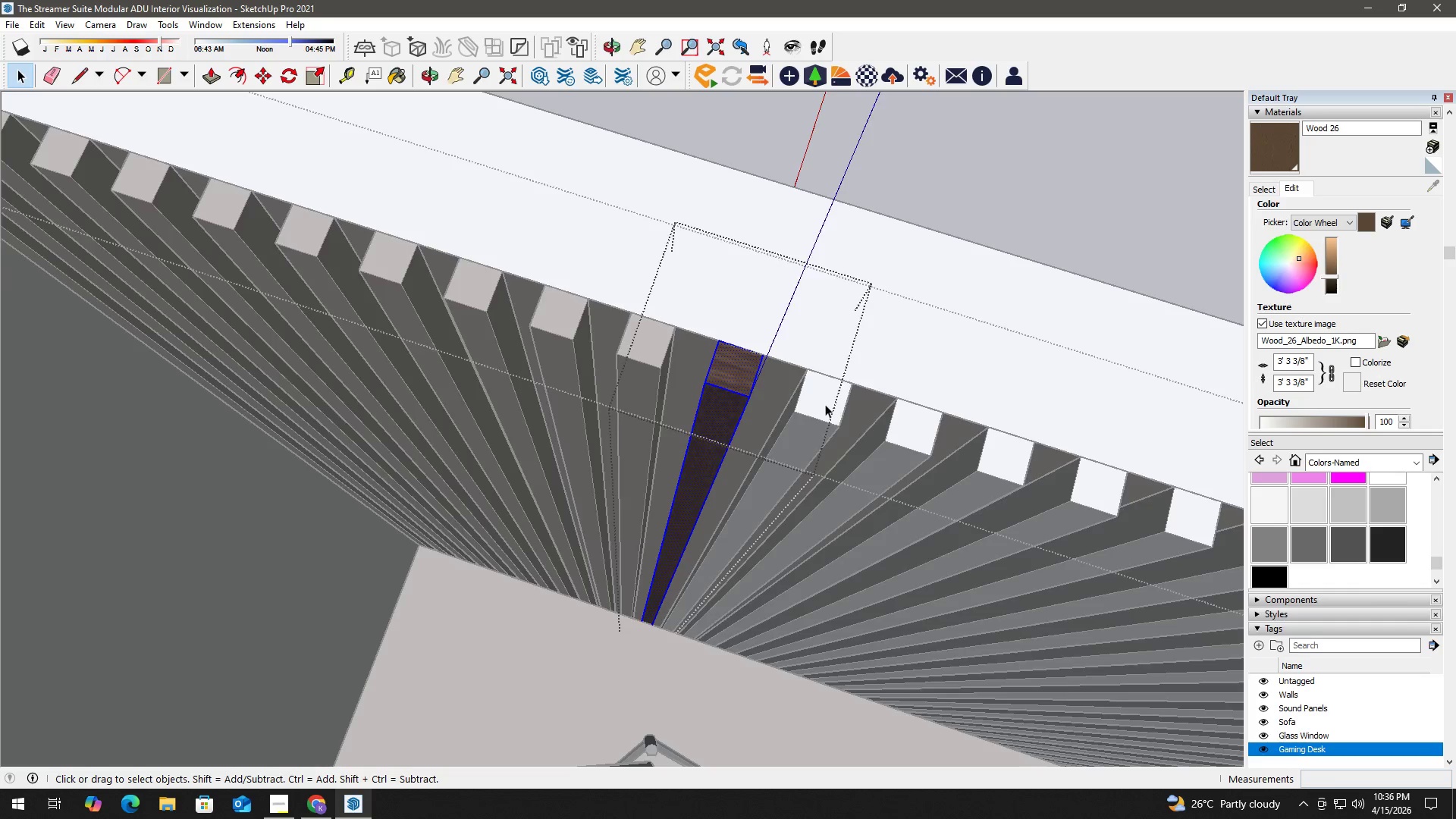 
triple_click([826, 404])
 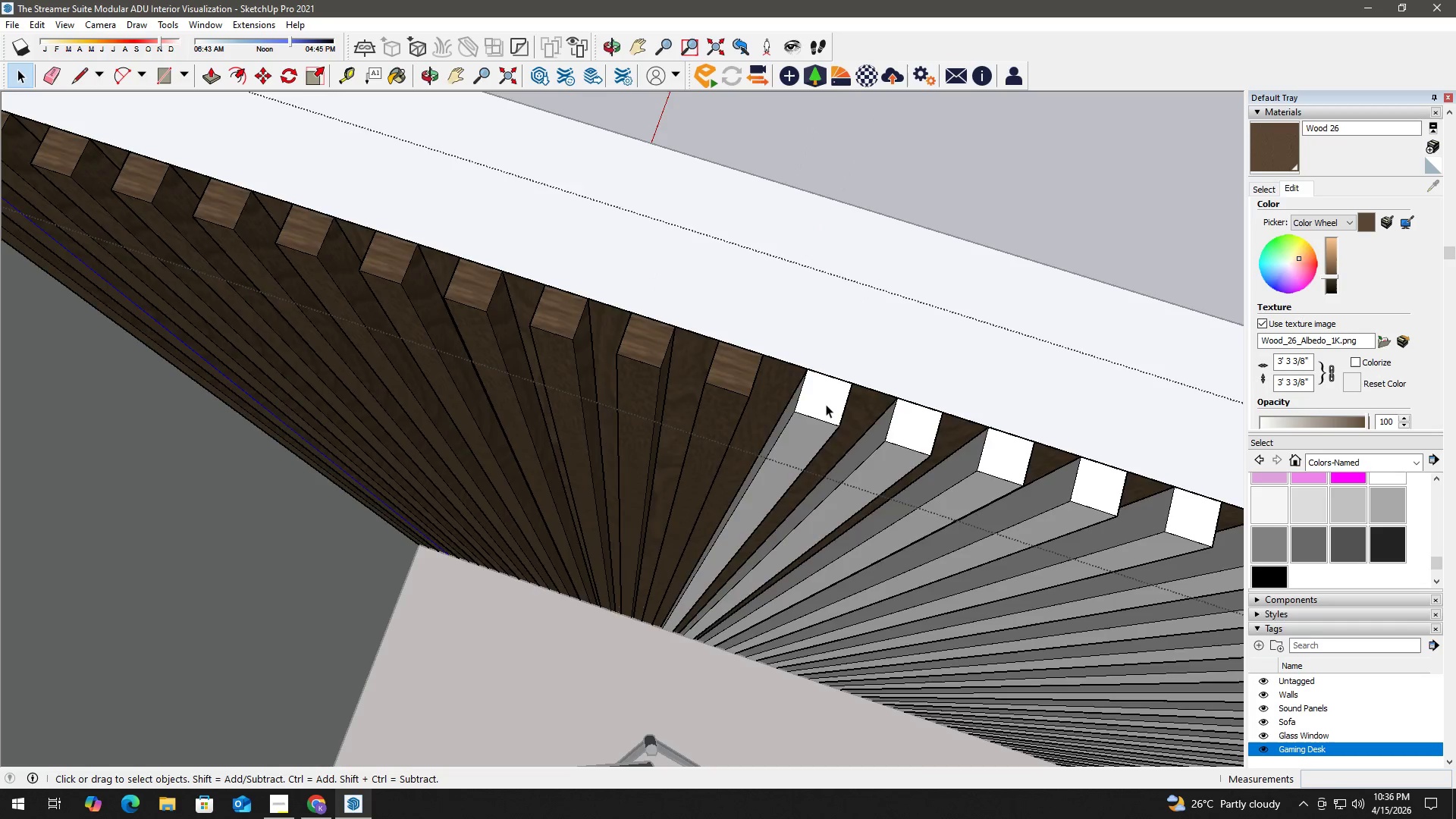 
triple_click([826, 404])
 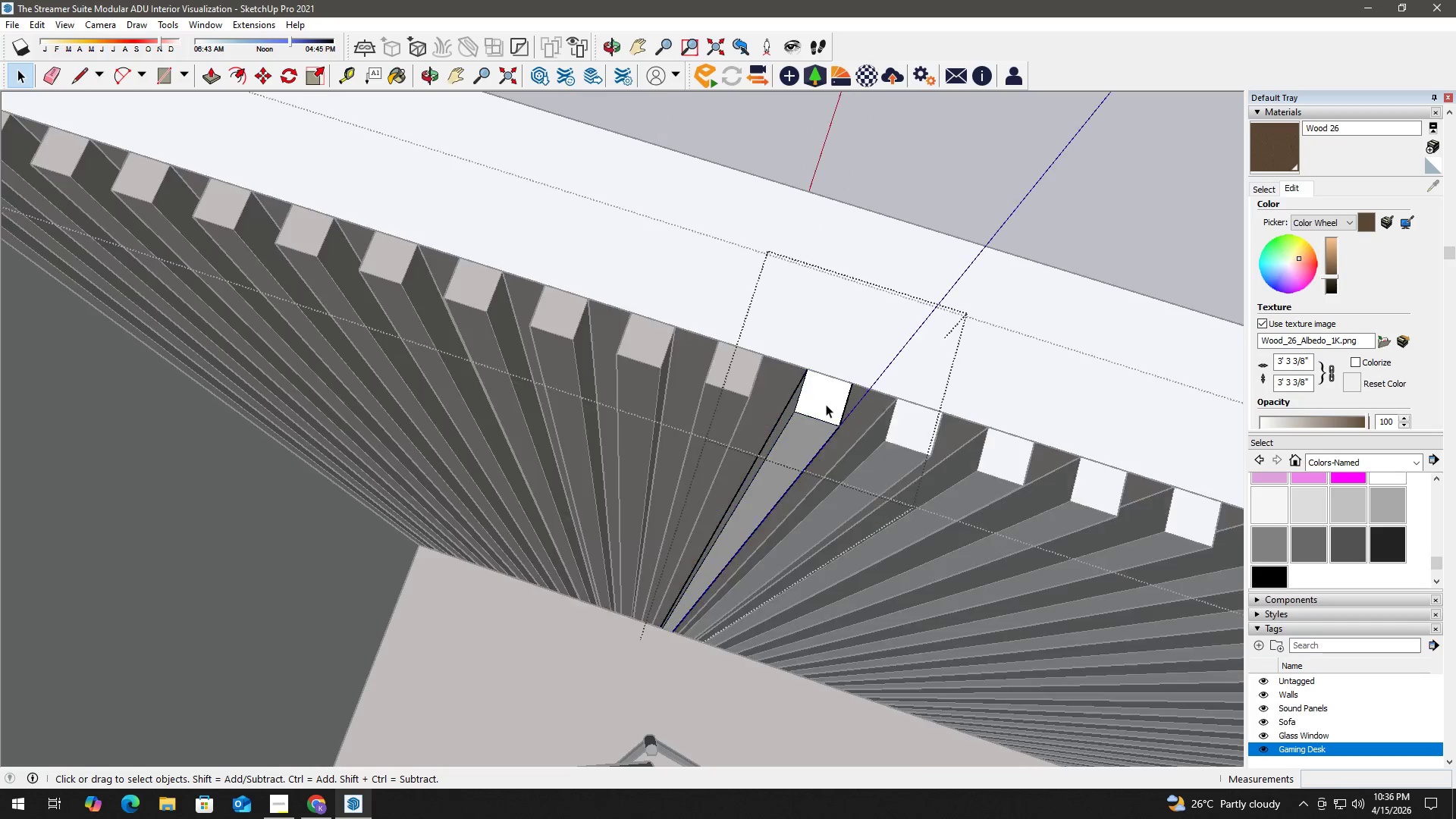 
triple_click([826, 404])
 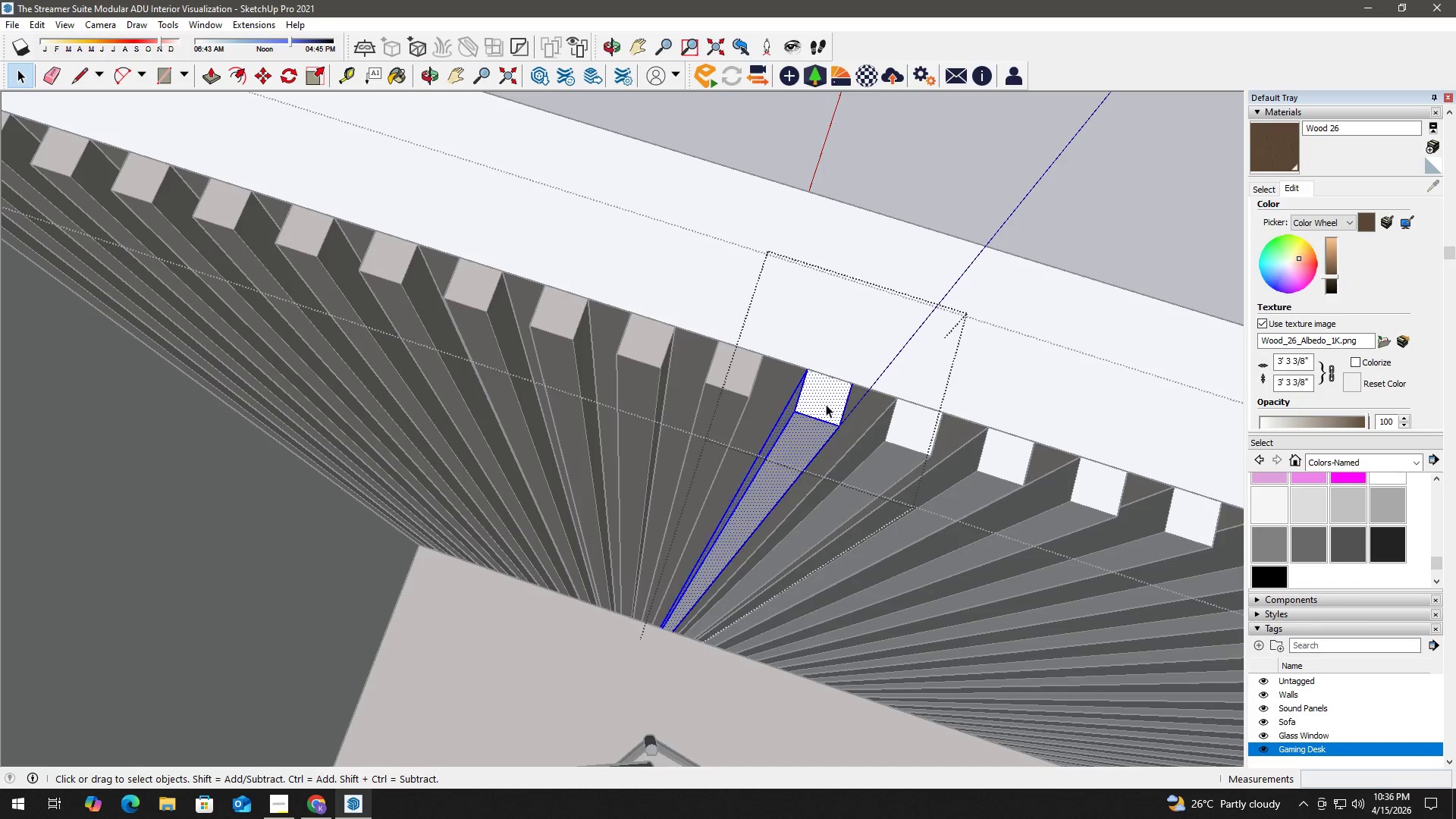 
triple_click([826, 404])
 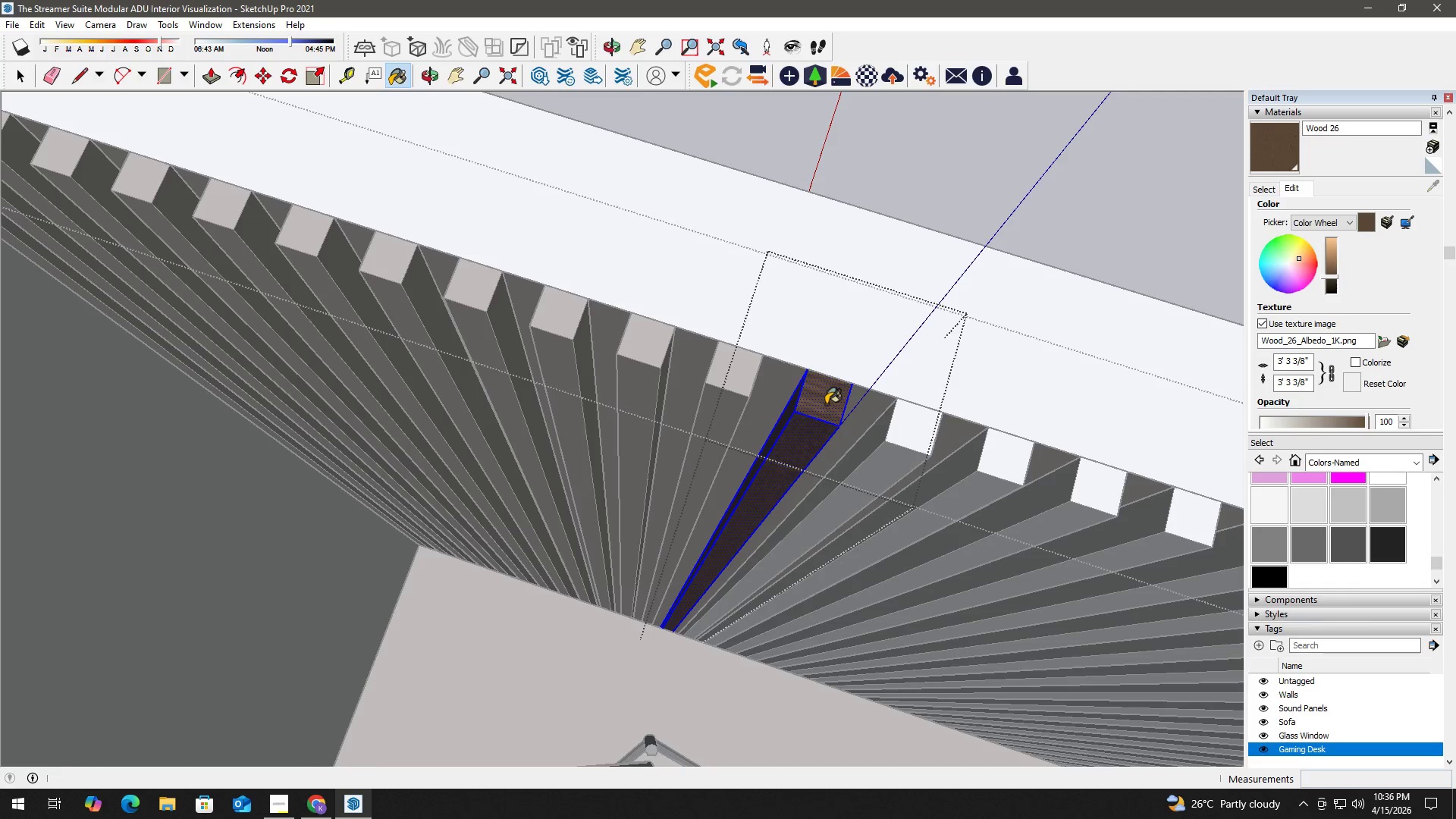 
triple_click([826, 404])
 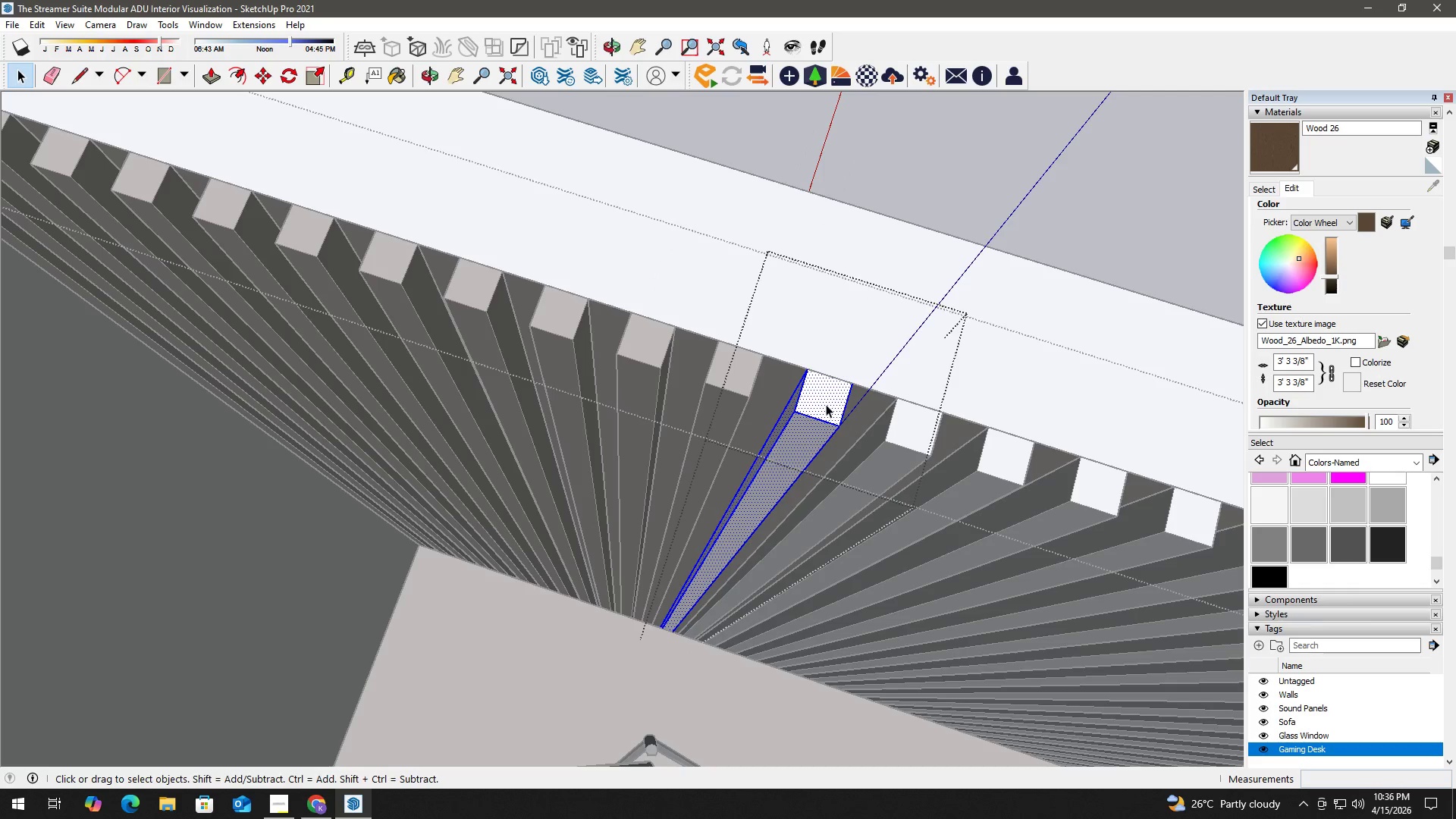 
key(B)
 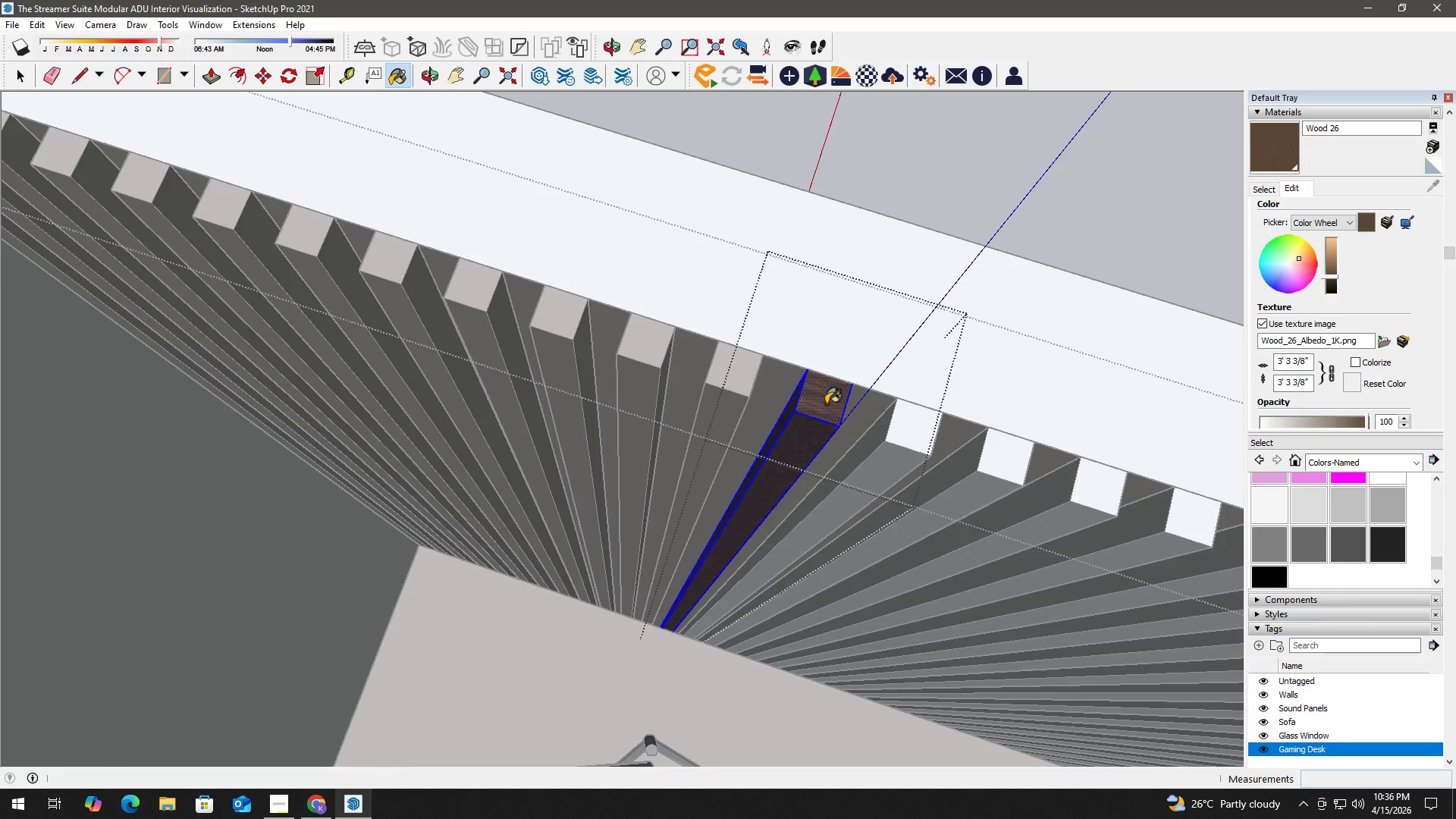 
triple_click([826, 404])
 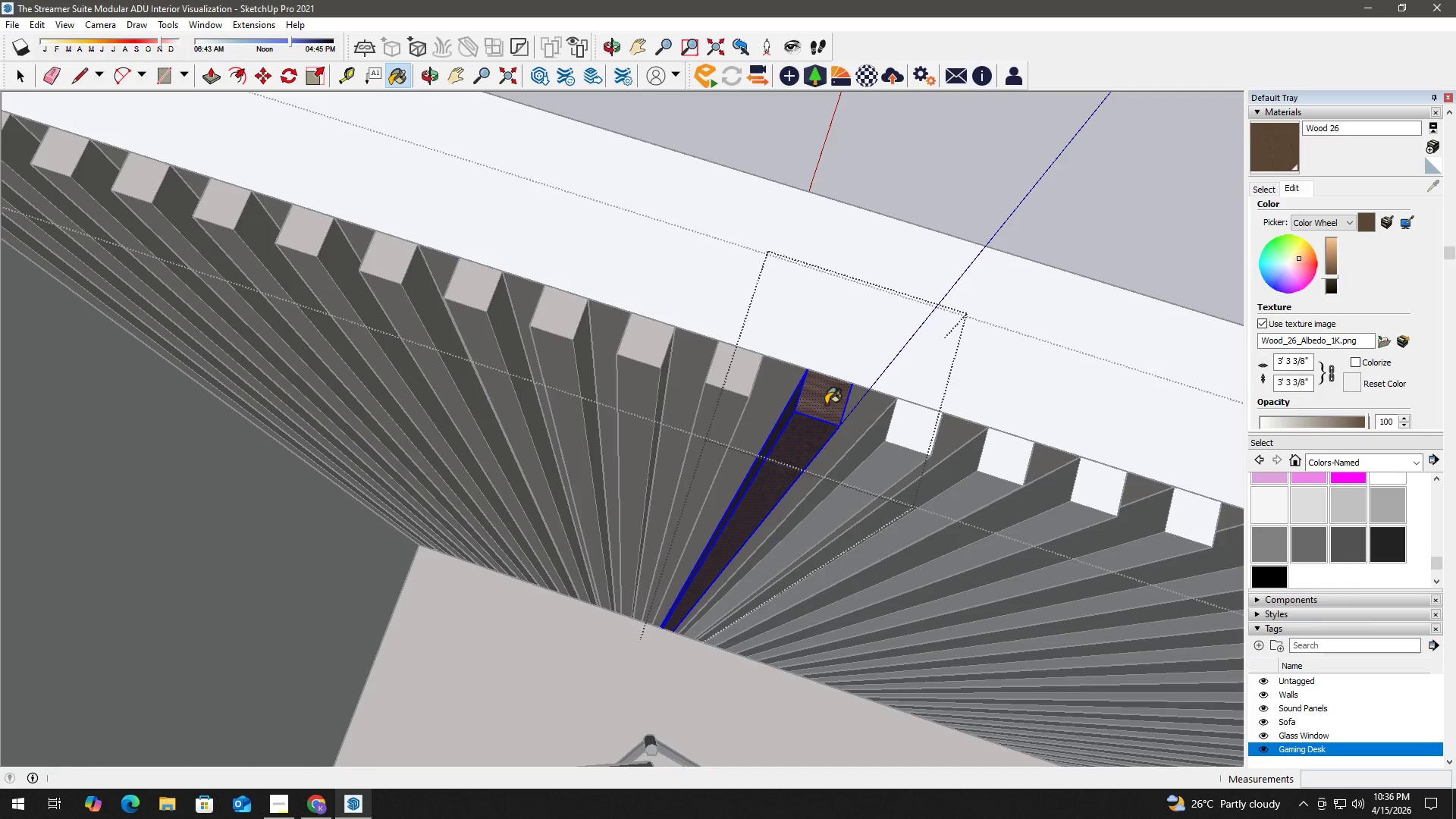 
key(Space)
 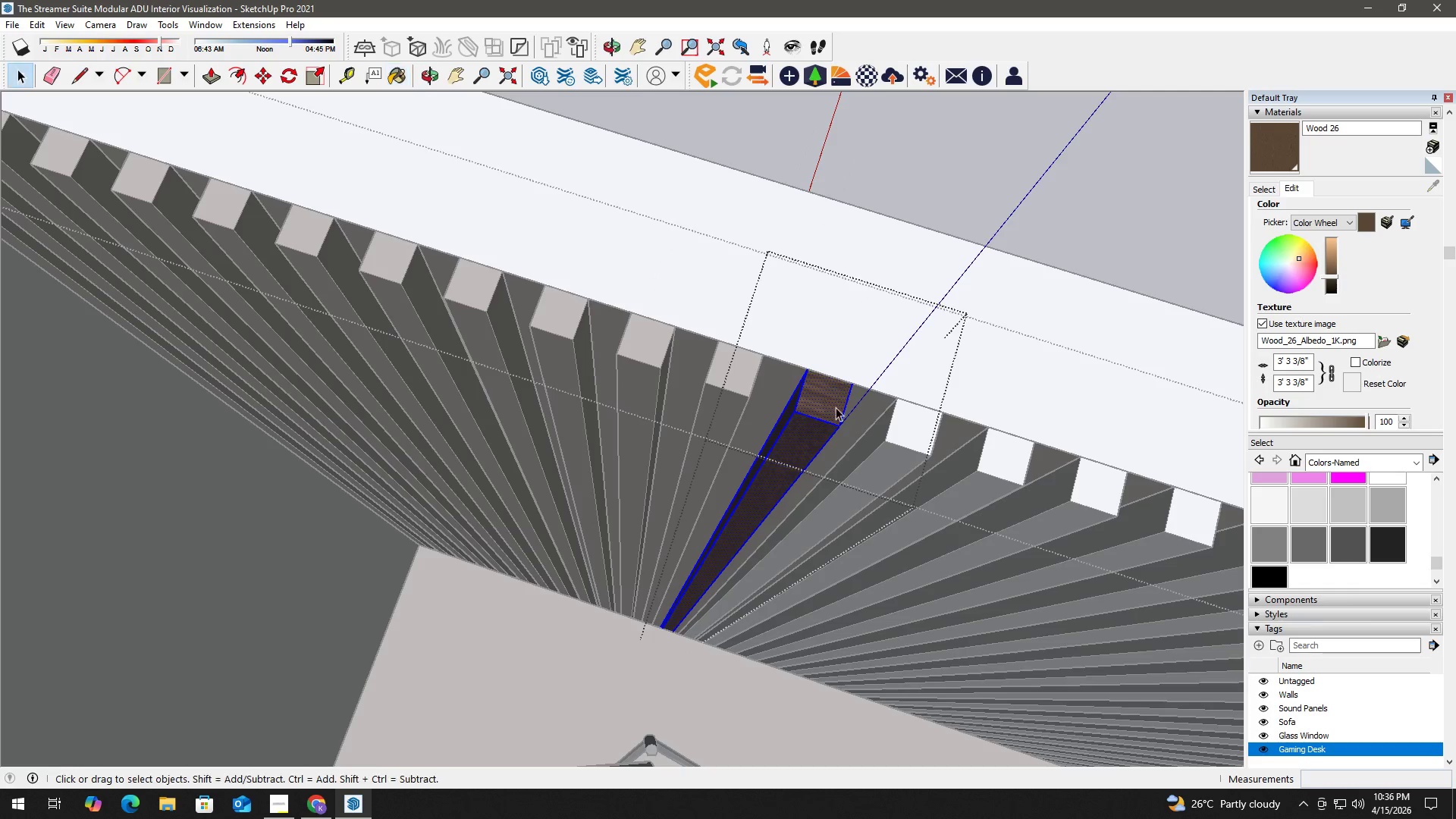 
key(H)
 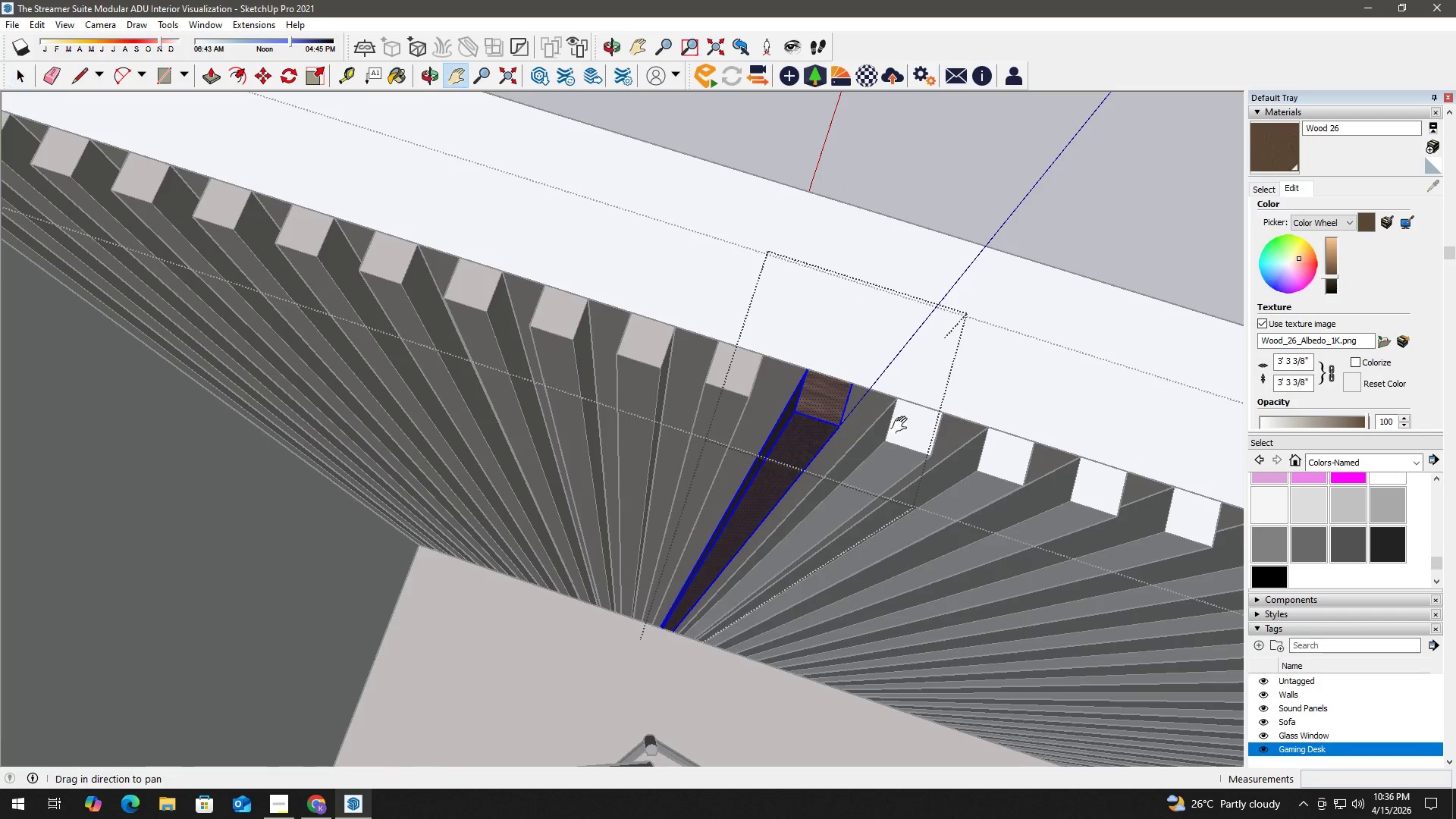 
left_click_drag(start_coordinate=[902, 425], to_coordinate=[667, 378])
 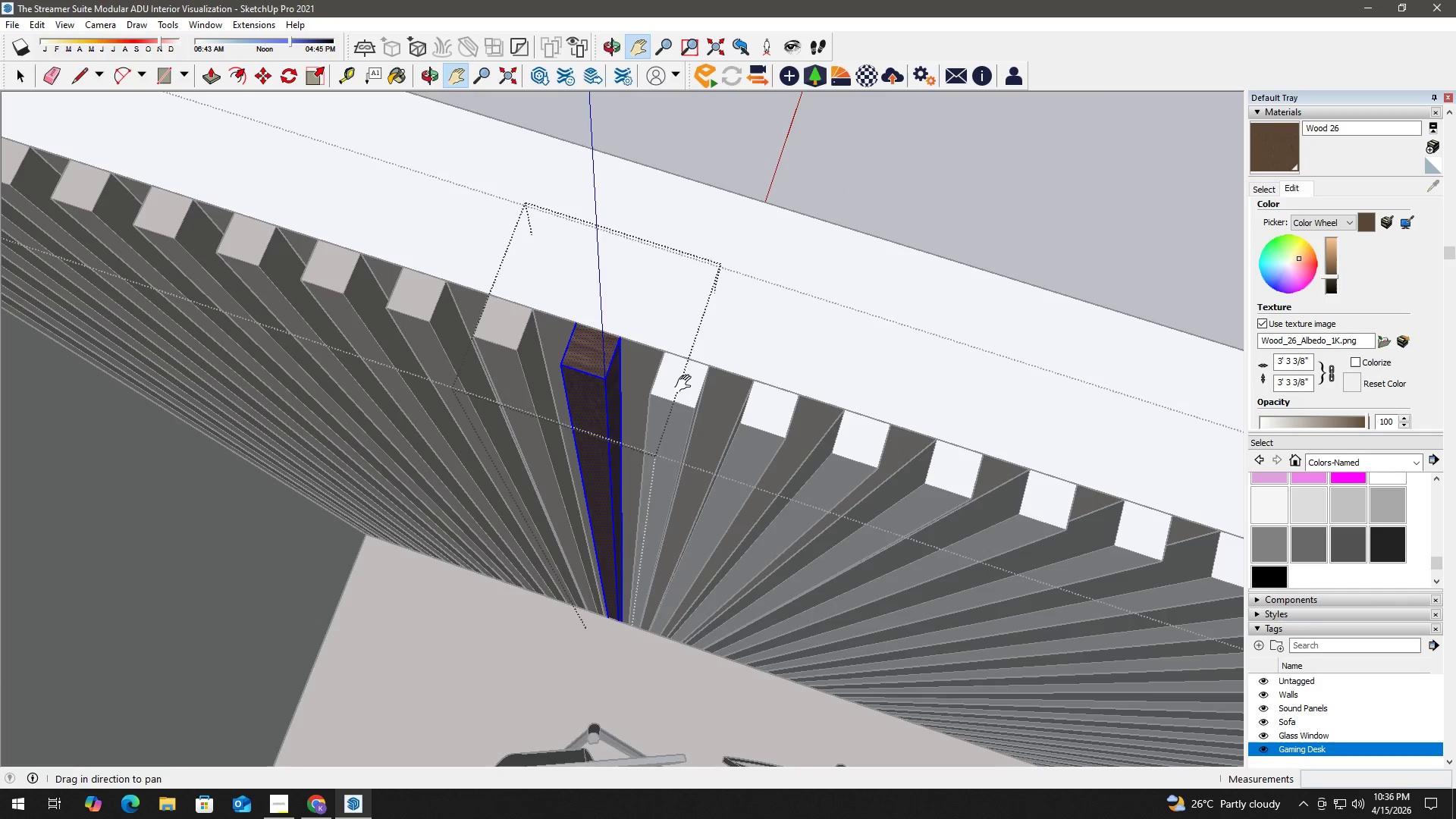 
key(Space)
 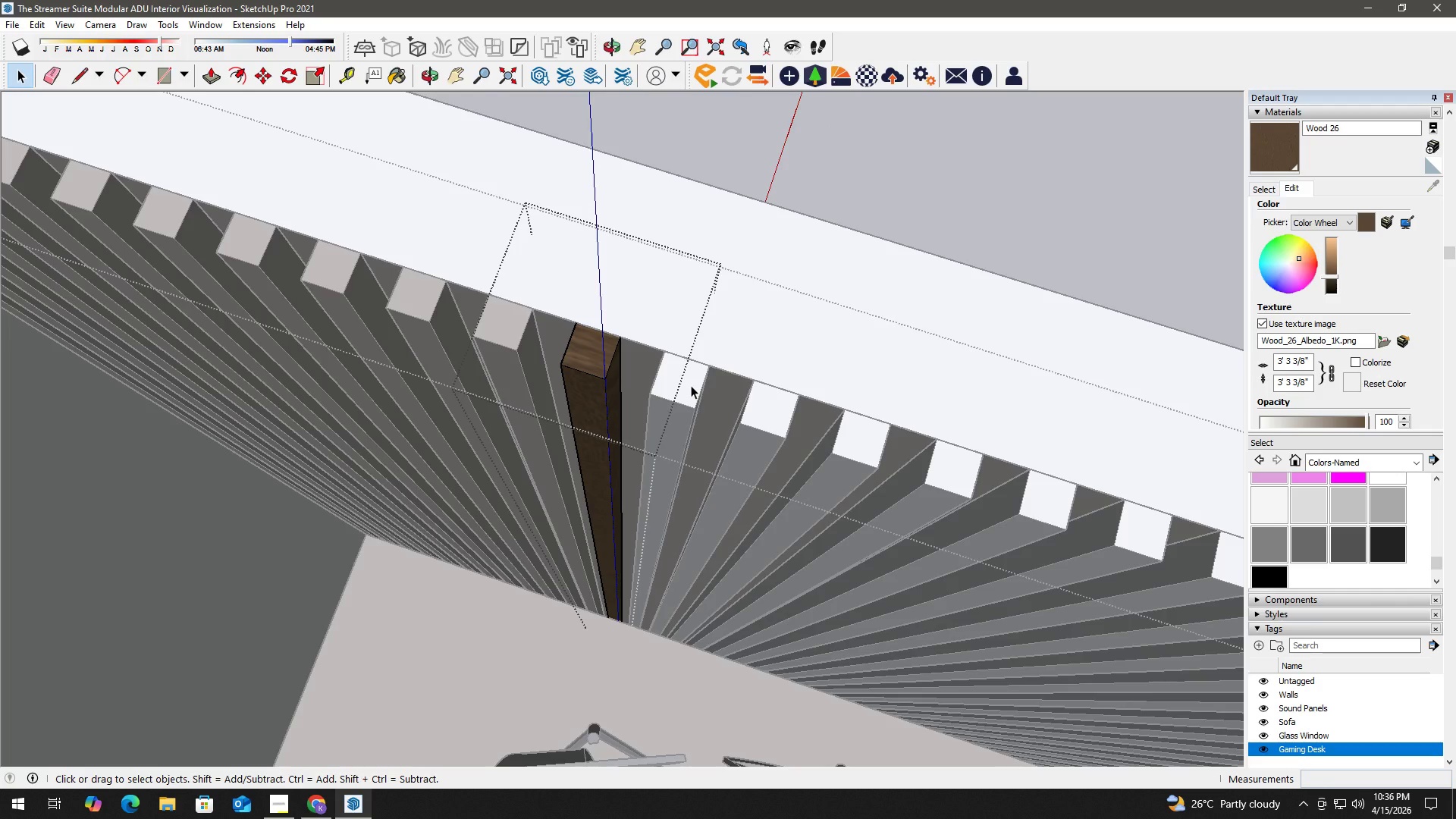 
key(Escape)
 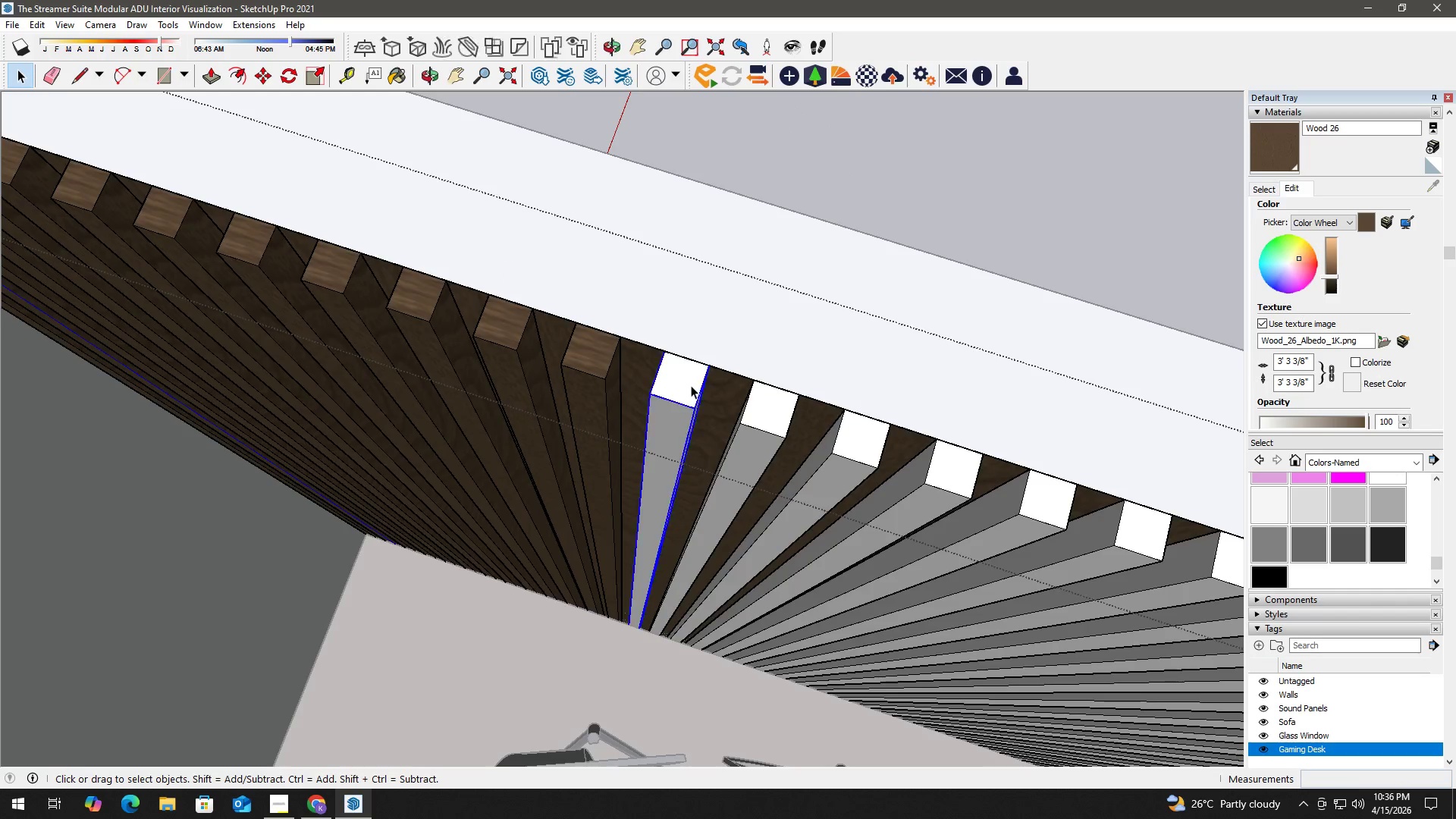 
double_click([691, 385])
 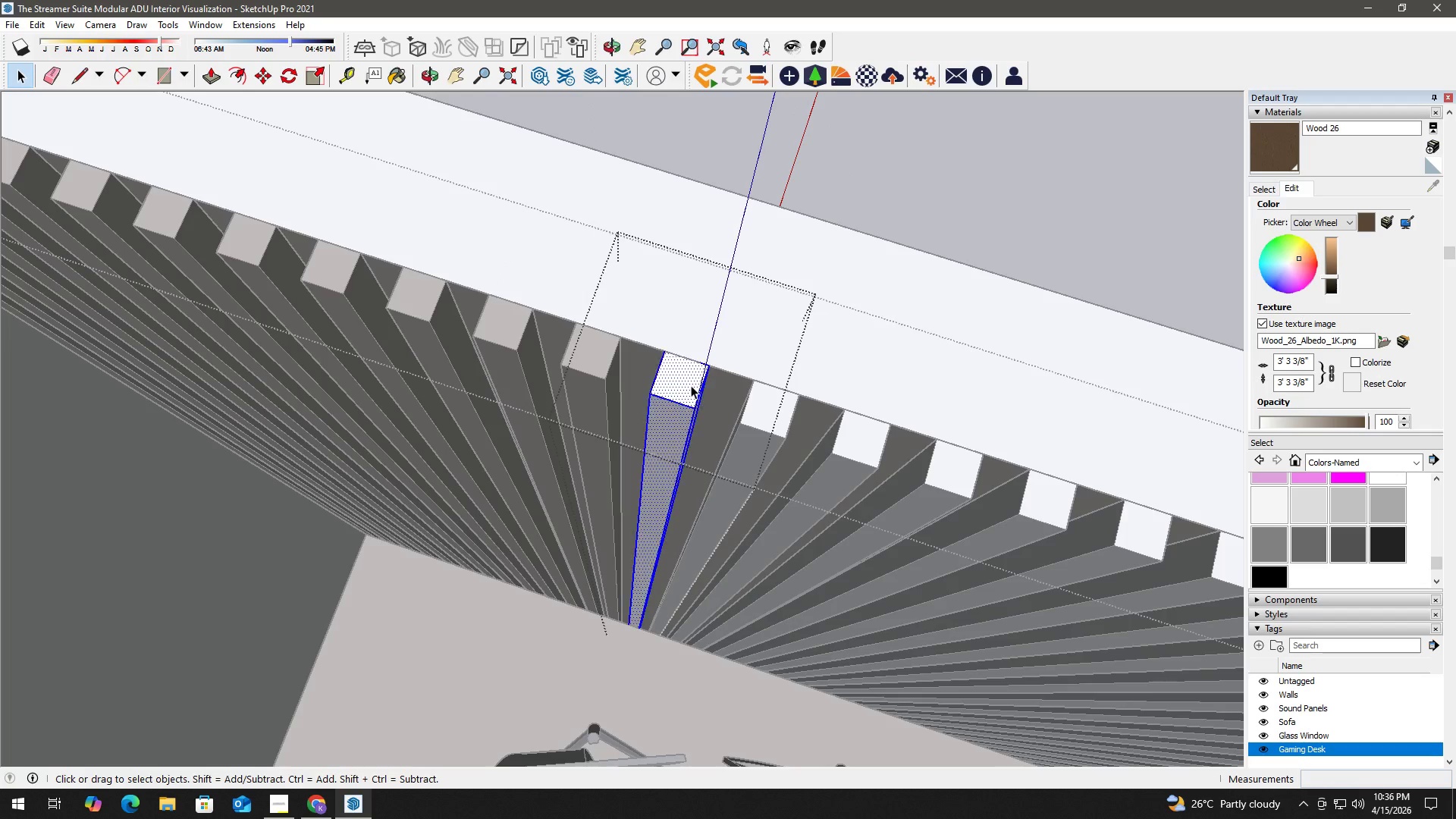 
triple_click([691, 385])
 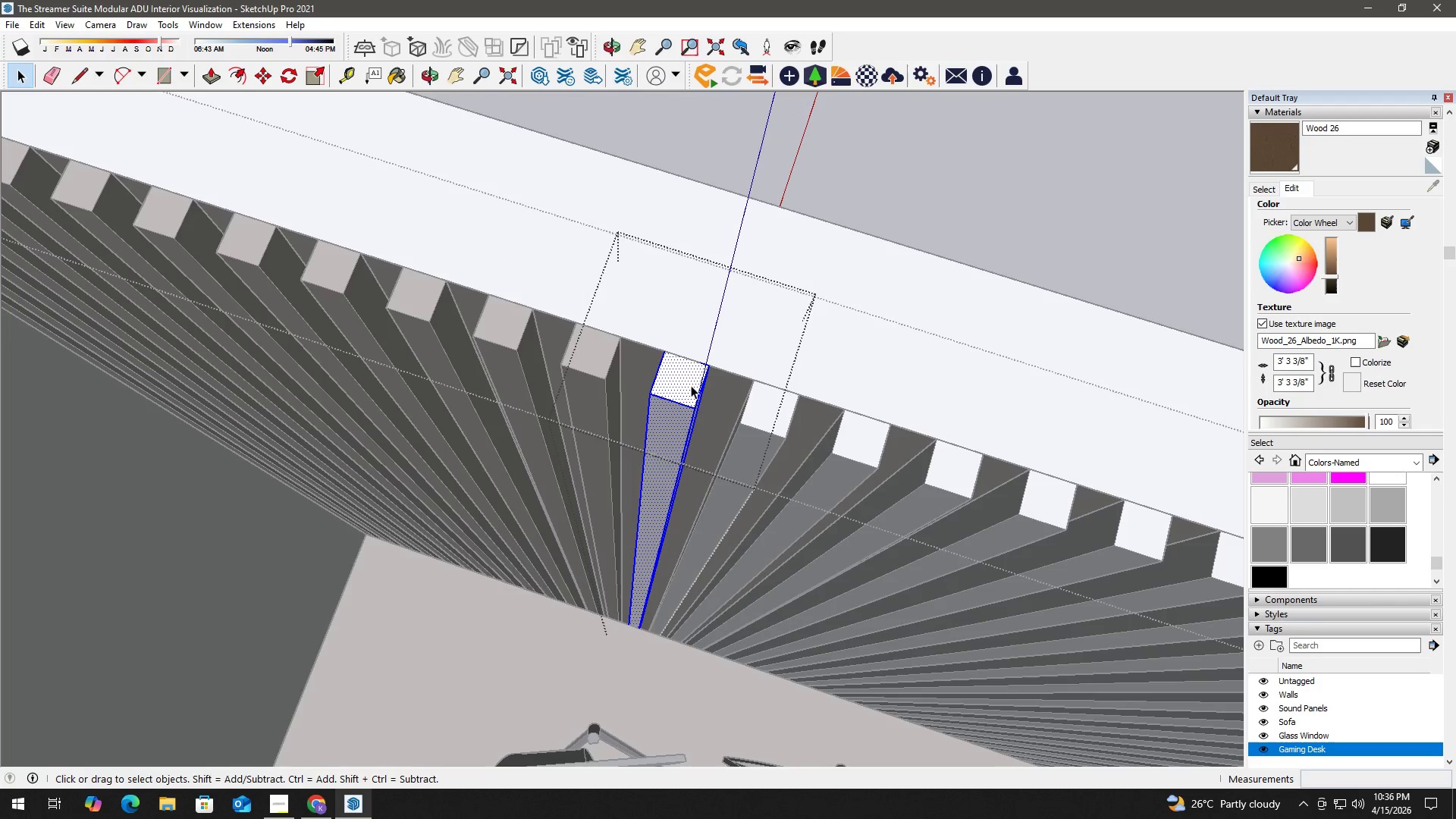 
triple_click([691, 385])
 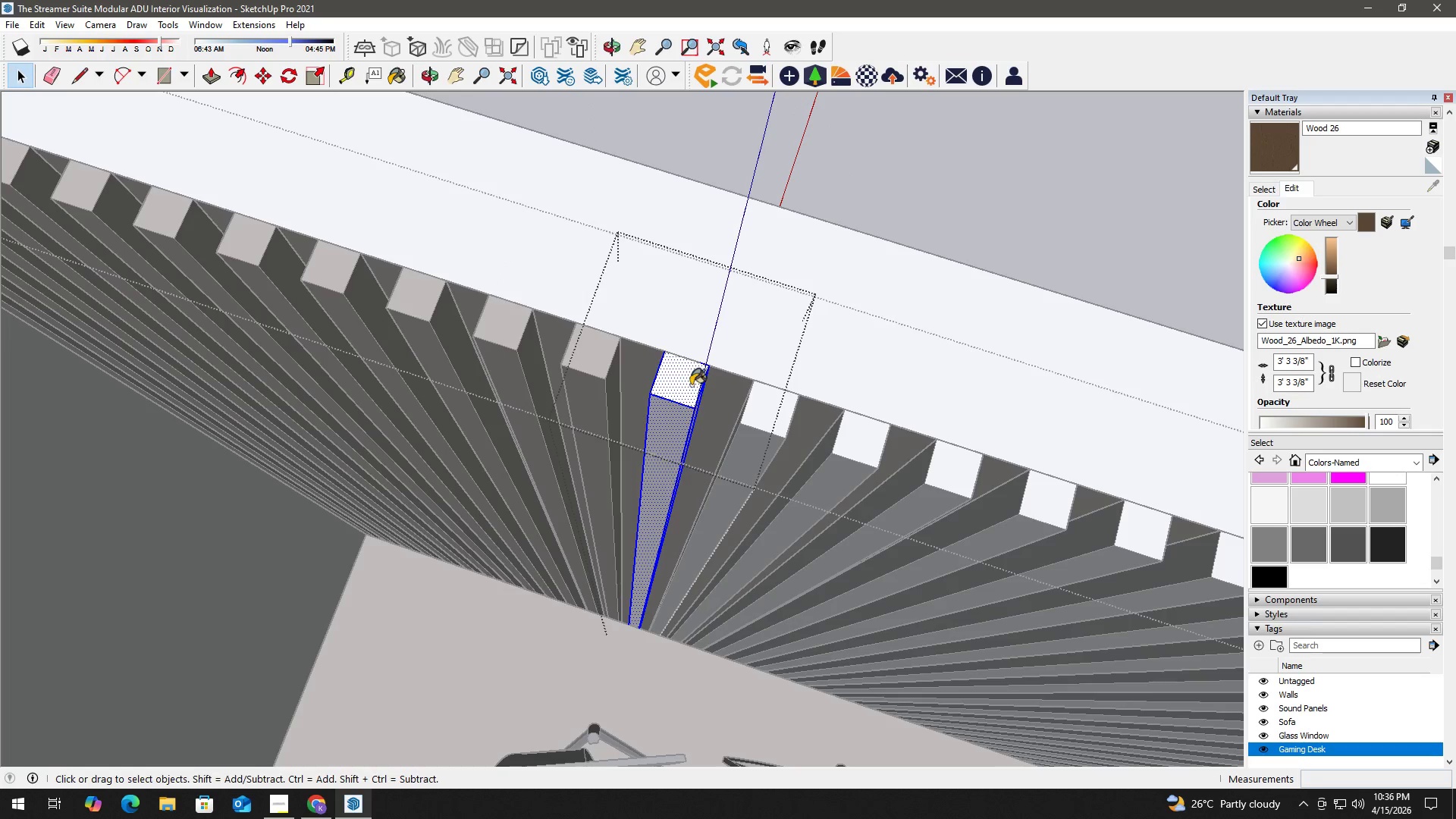 
key(B)
 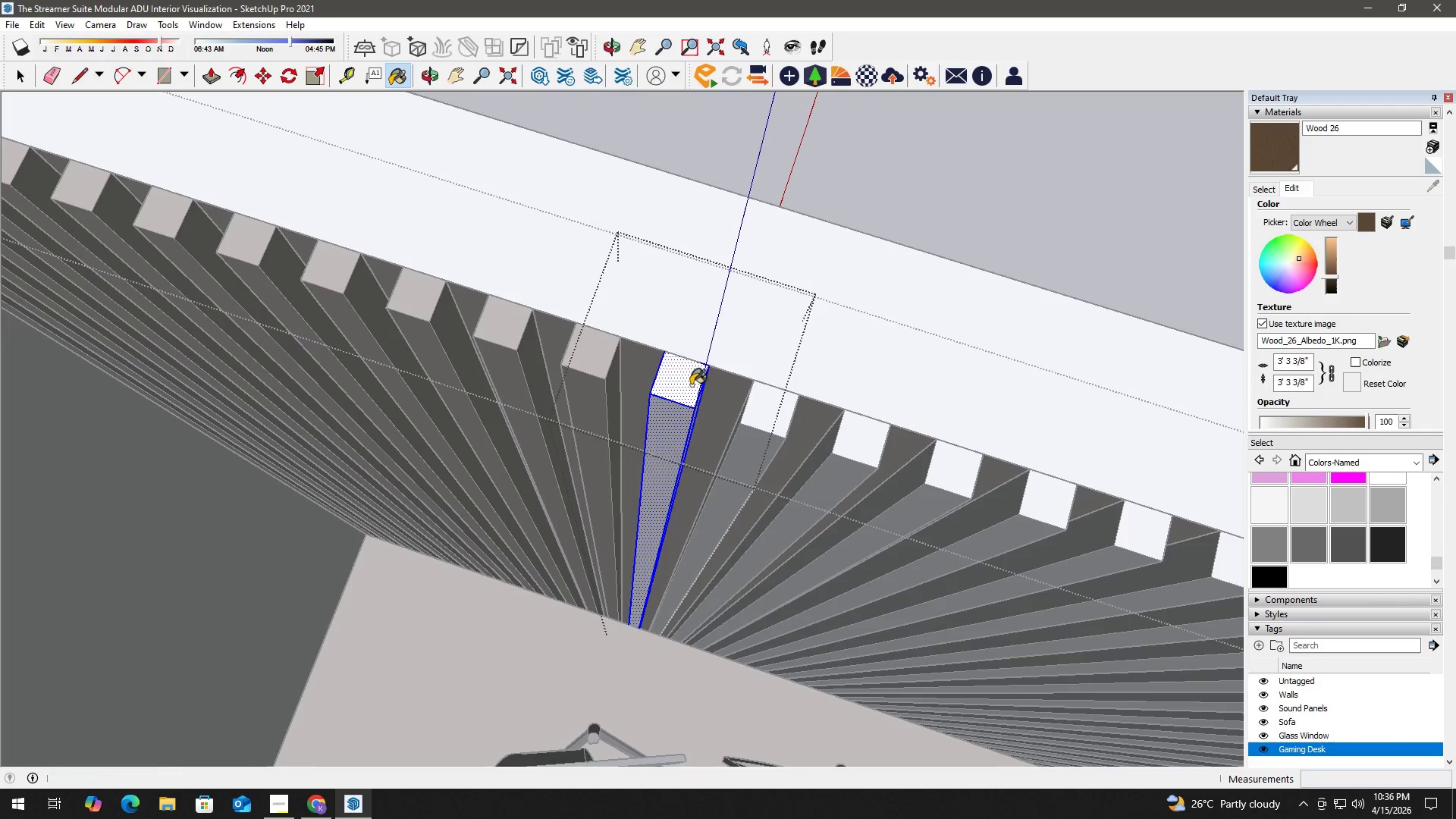 
triple_click([691, 385])
 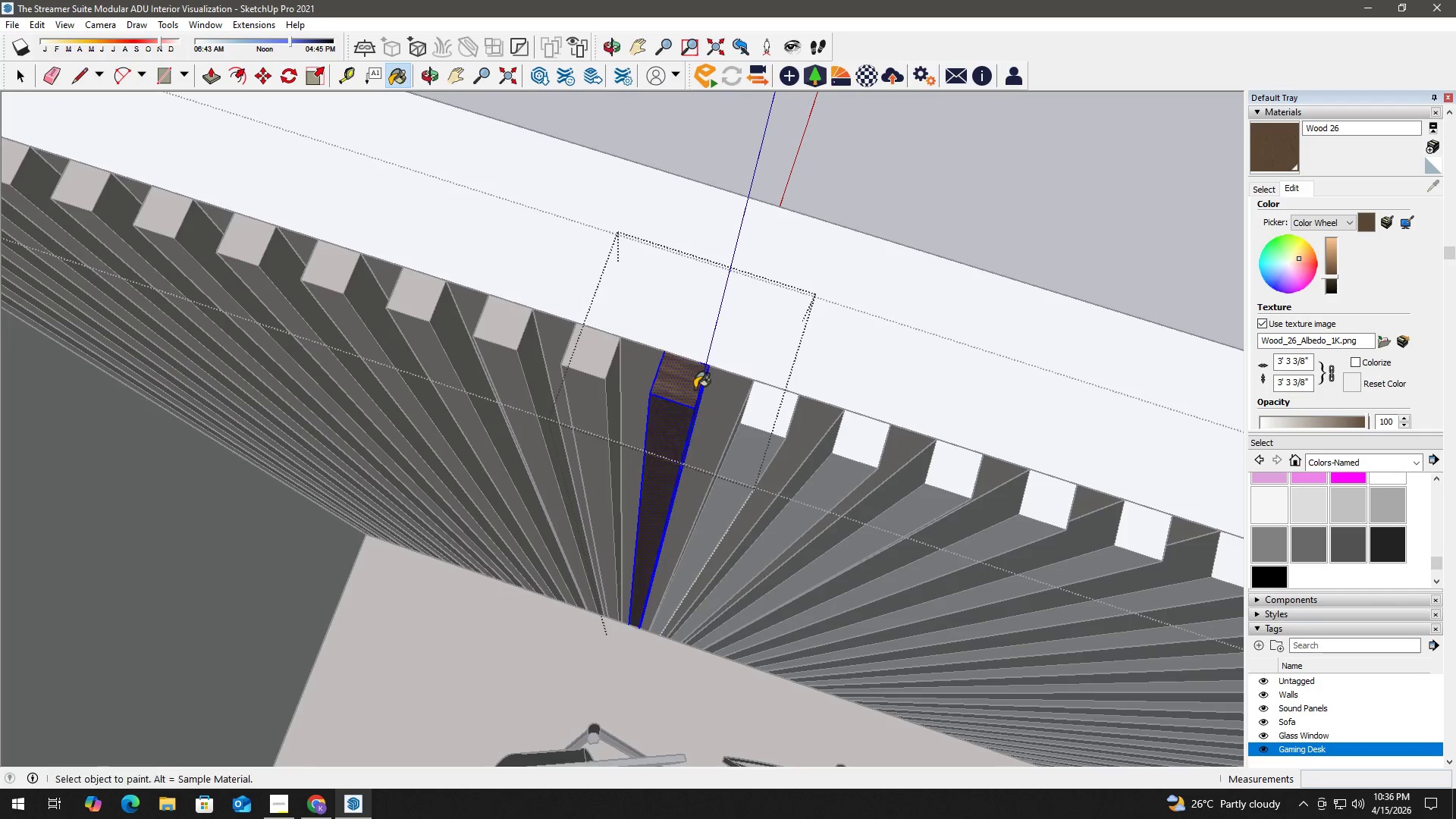 
key(Space)
 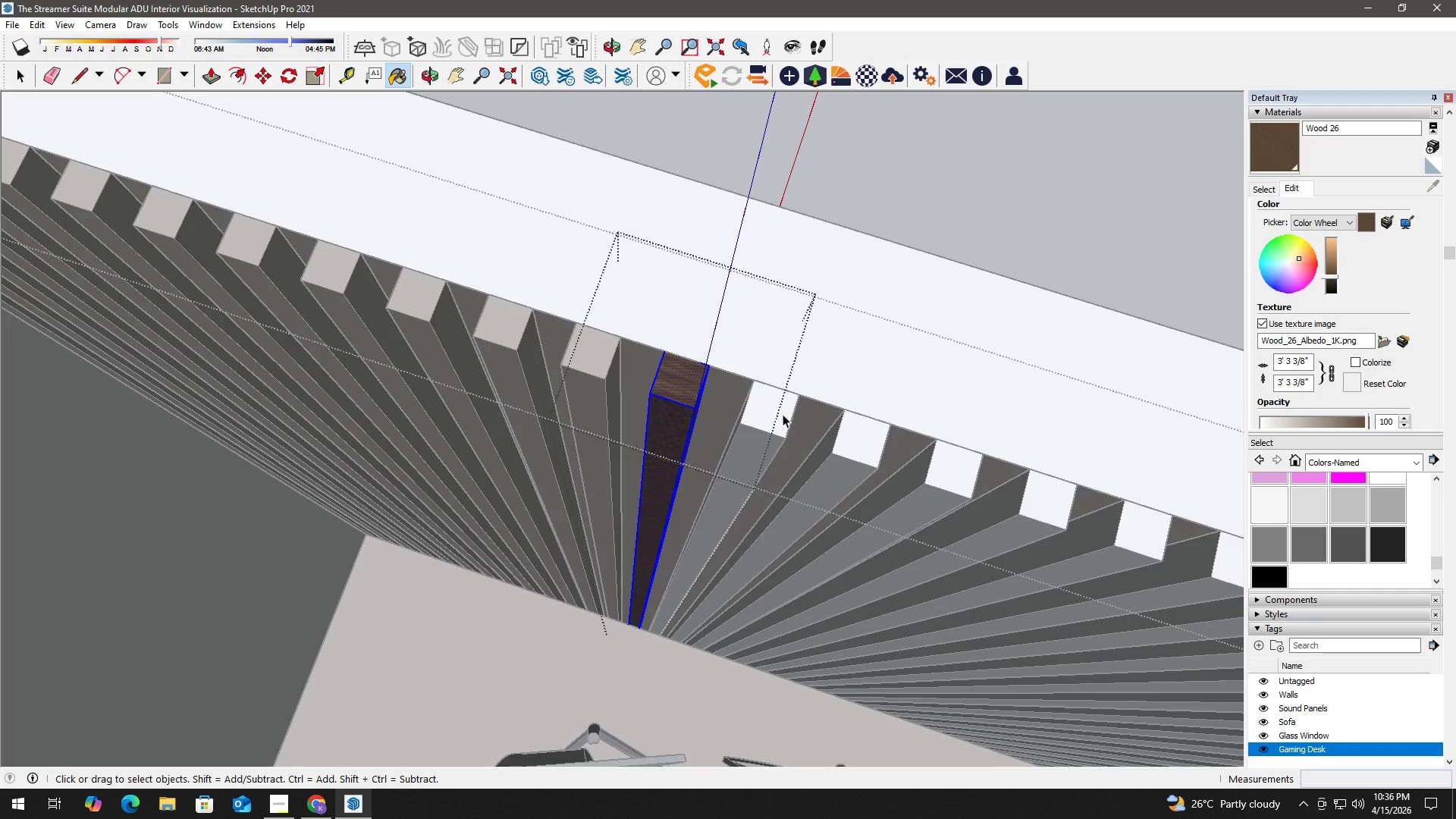 
key(H)
 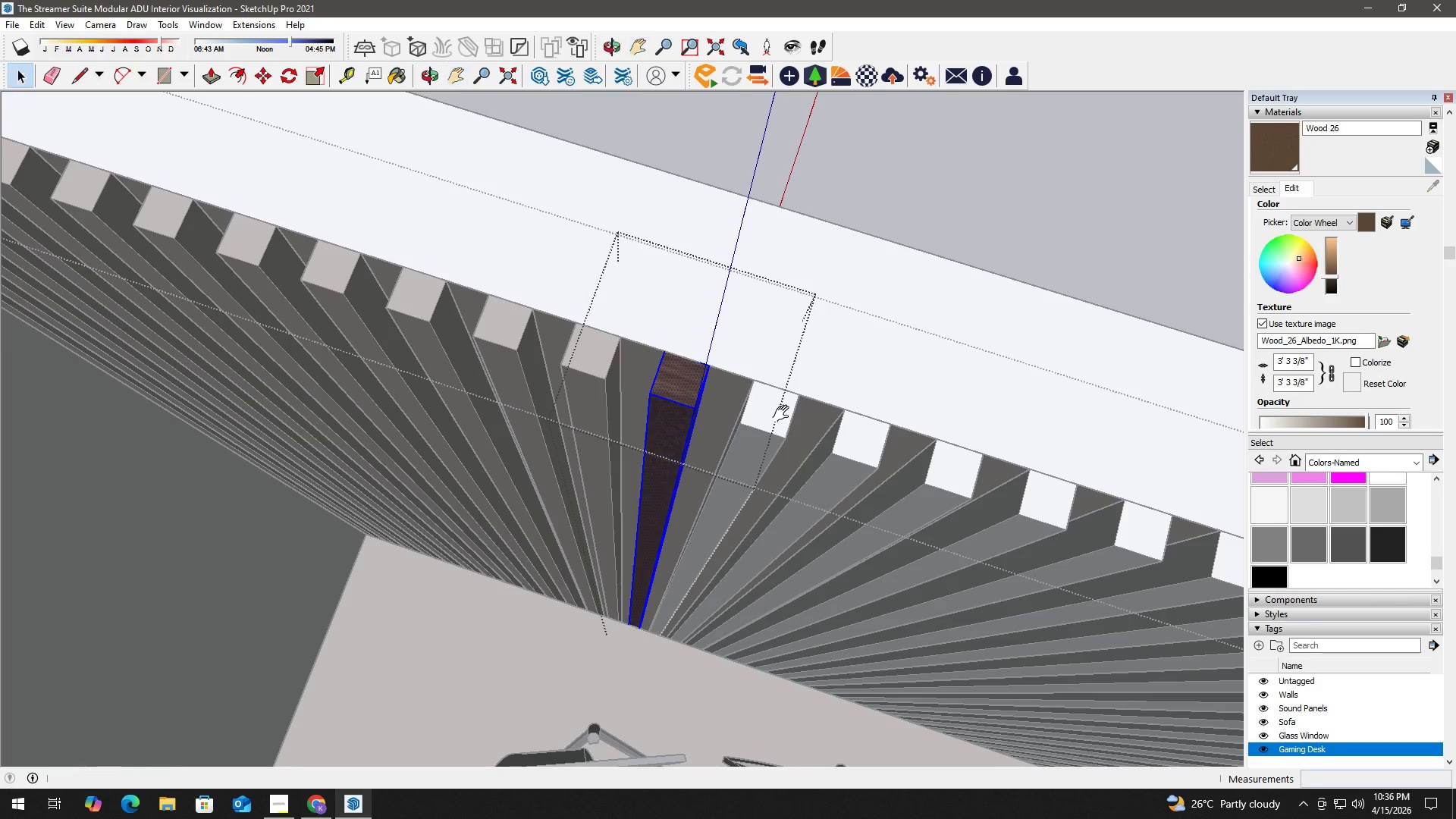 
key(Escape)
 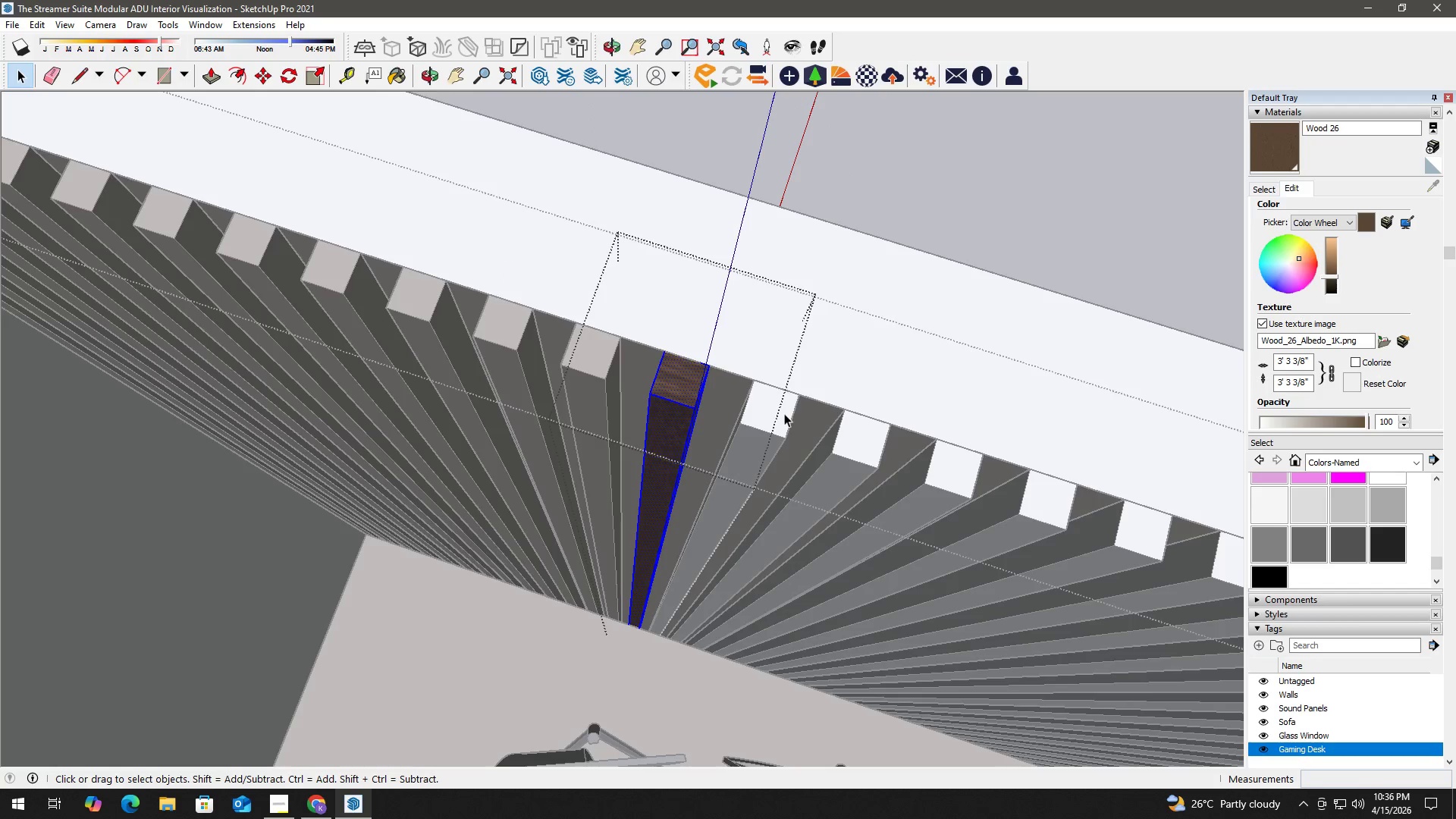 
left_click([784, 413])
 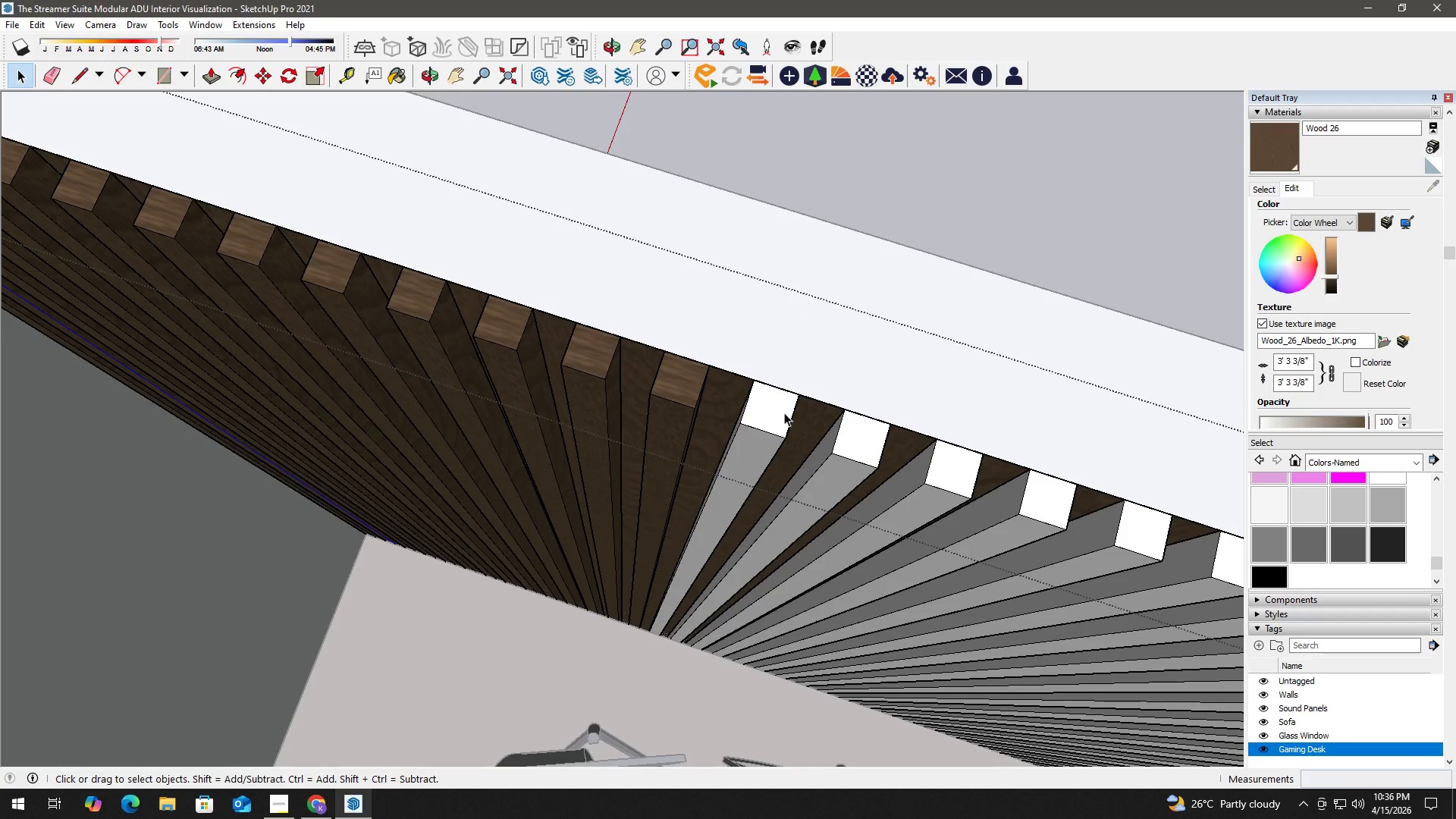 
key(Space)
 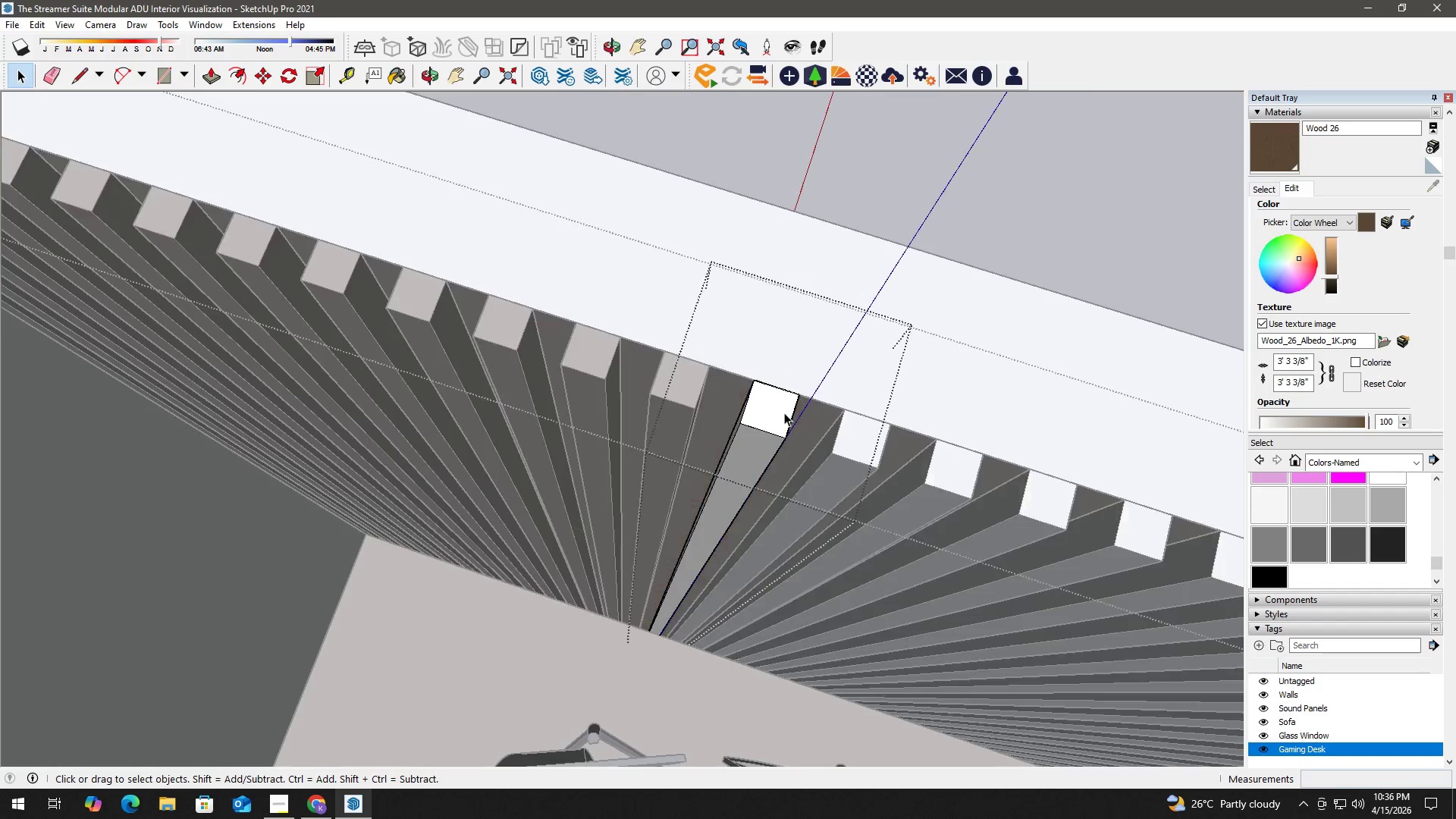 
double_click([784, 413])
 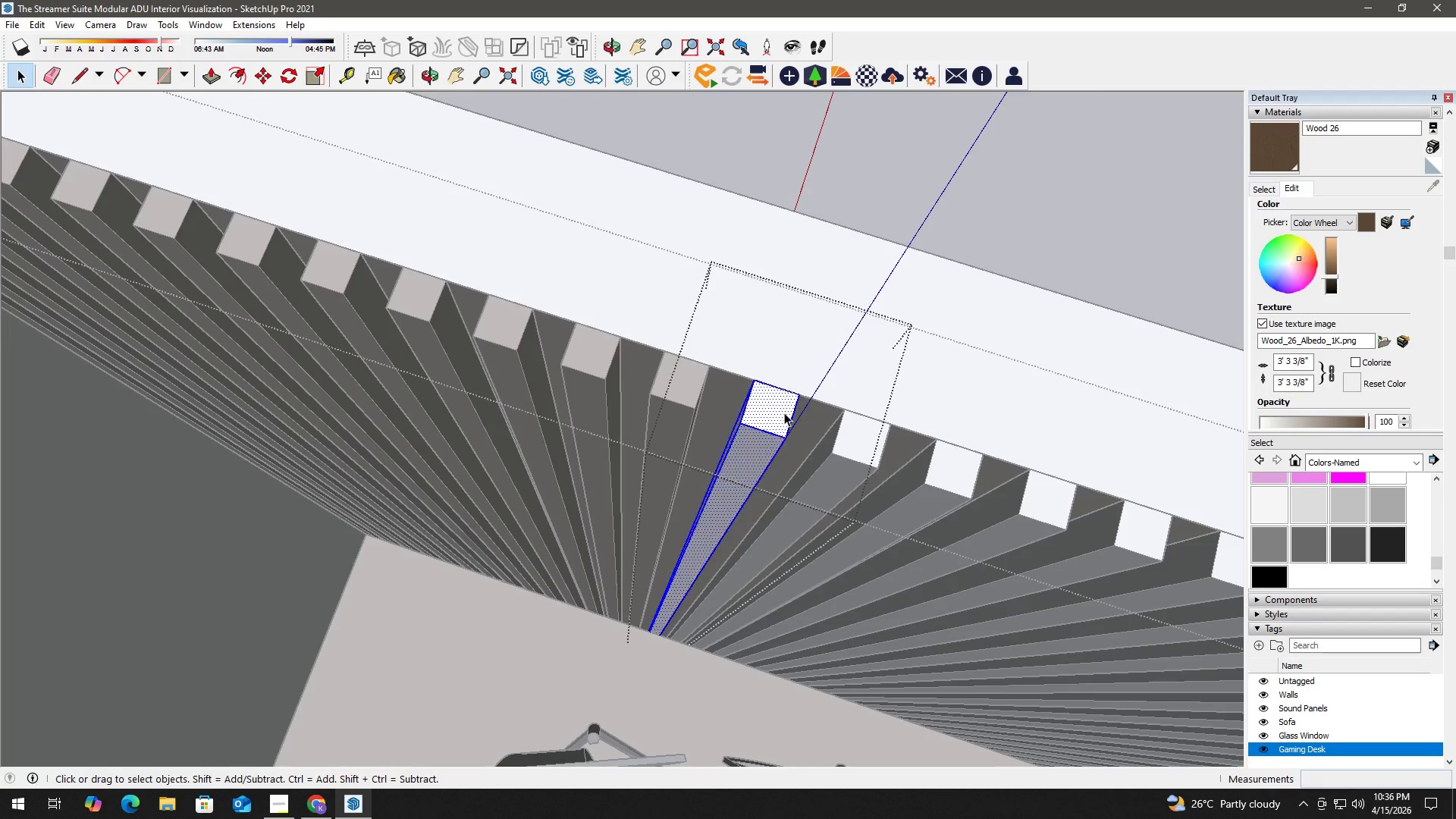 
triple_click([784, 413])
 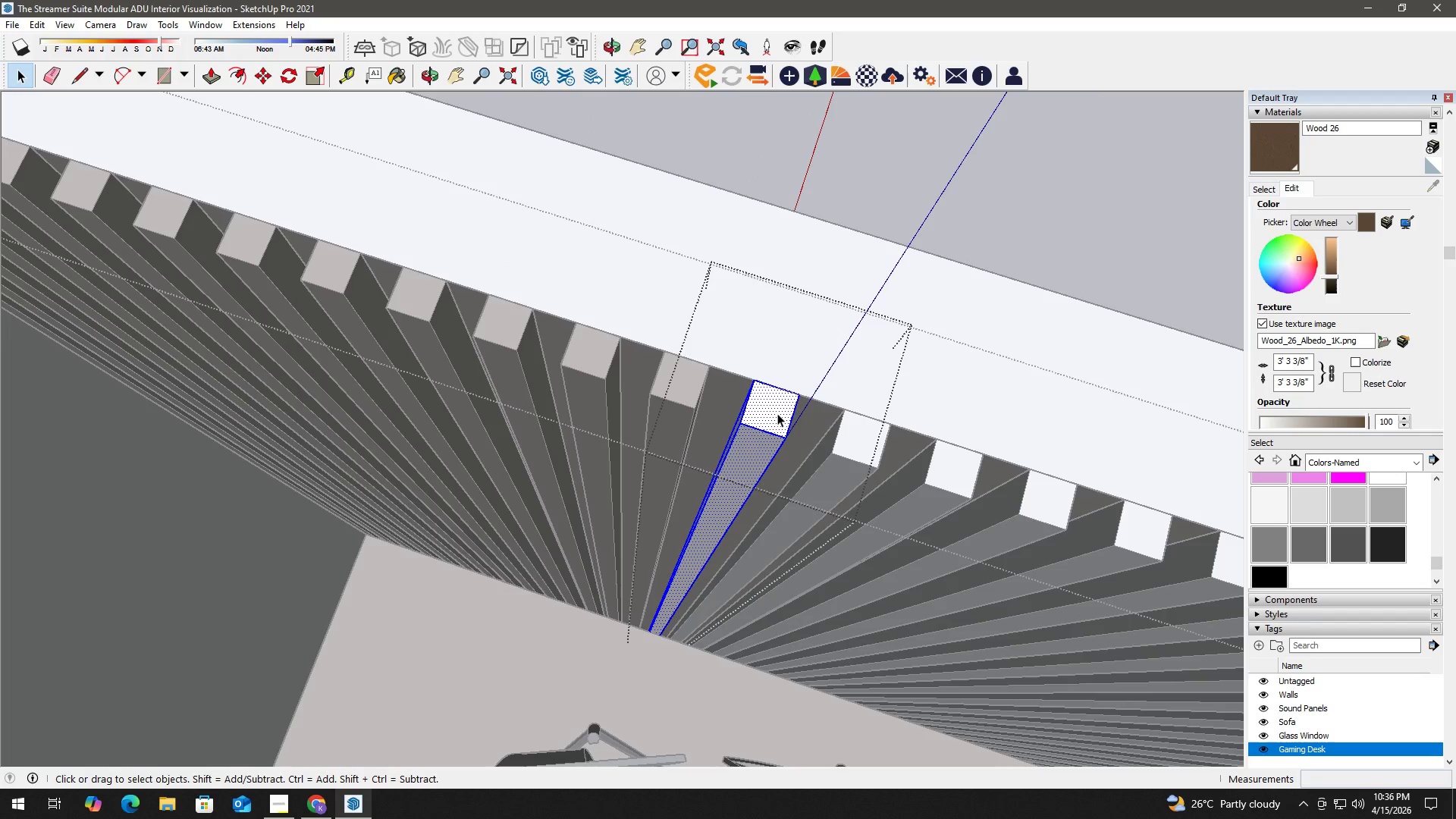 
key(B)
 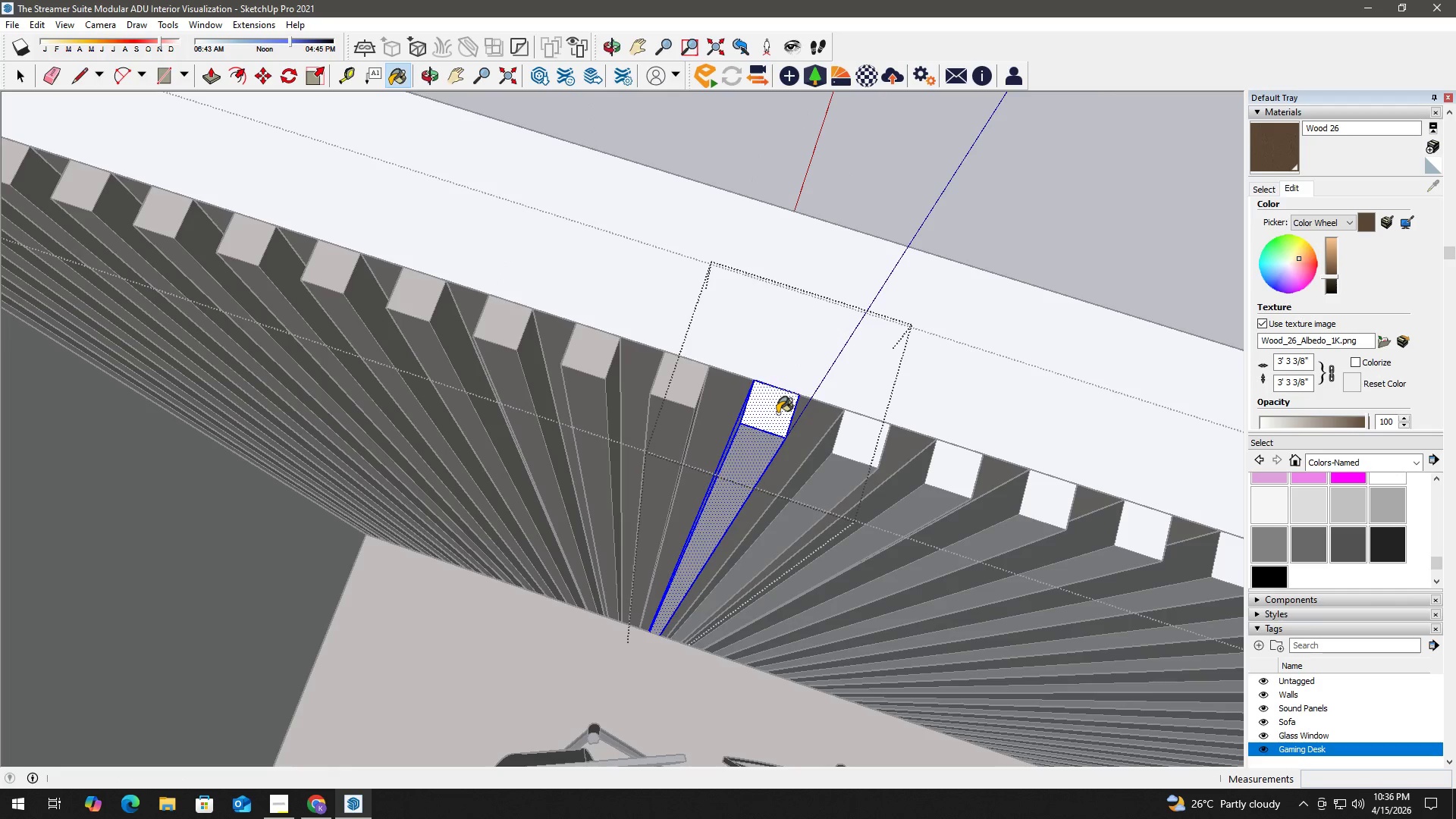 
left_click([777, 413])
 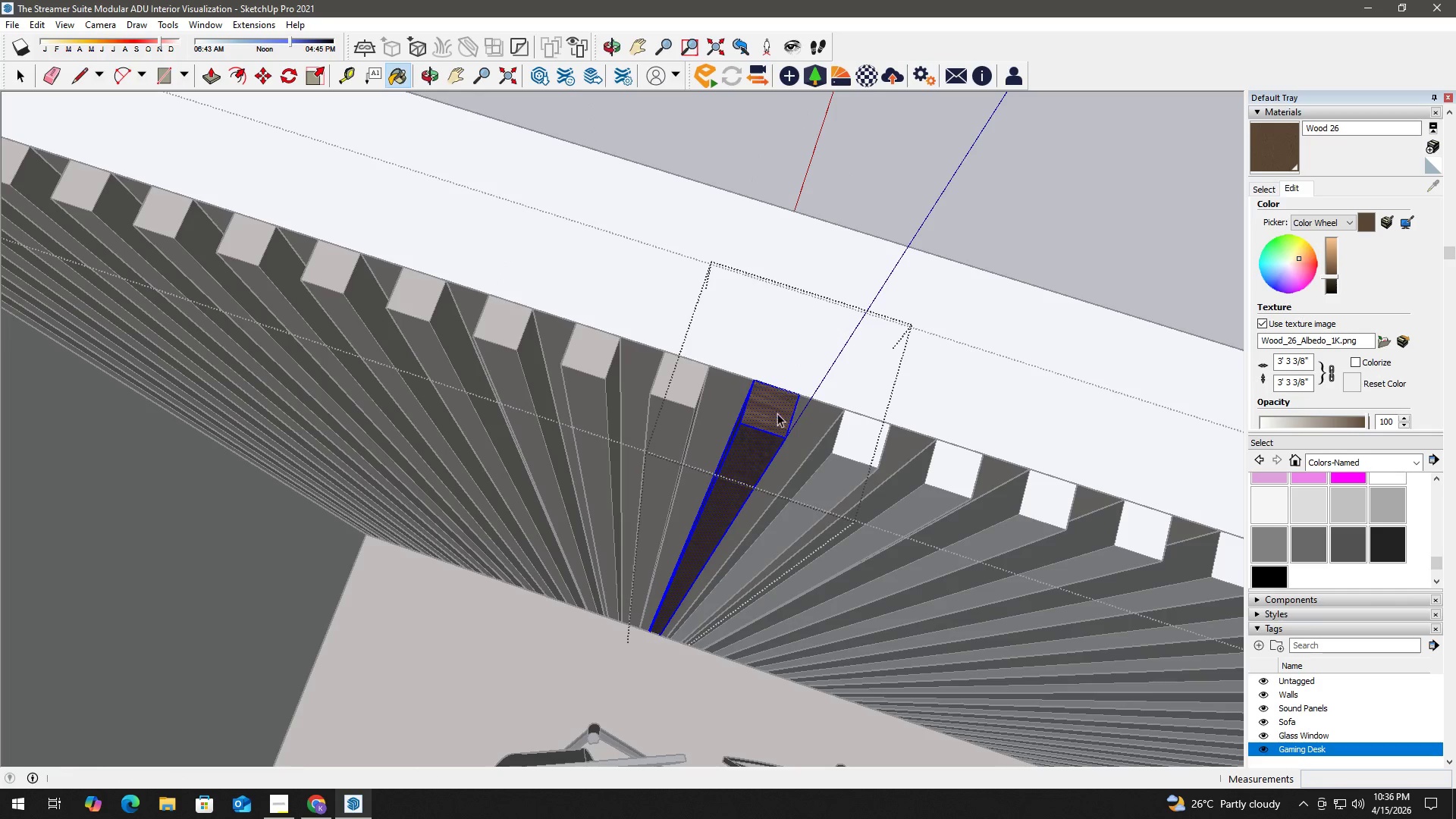 
key(Space)
 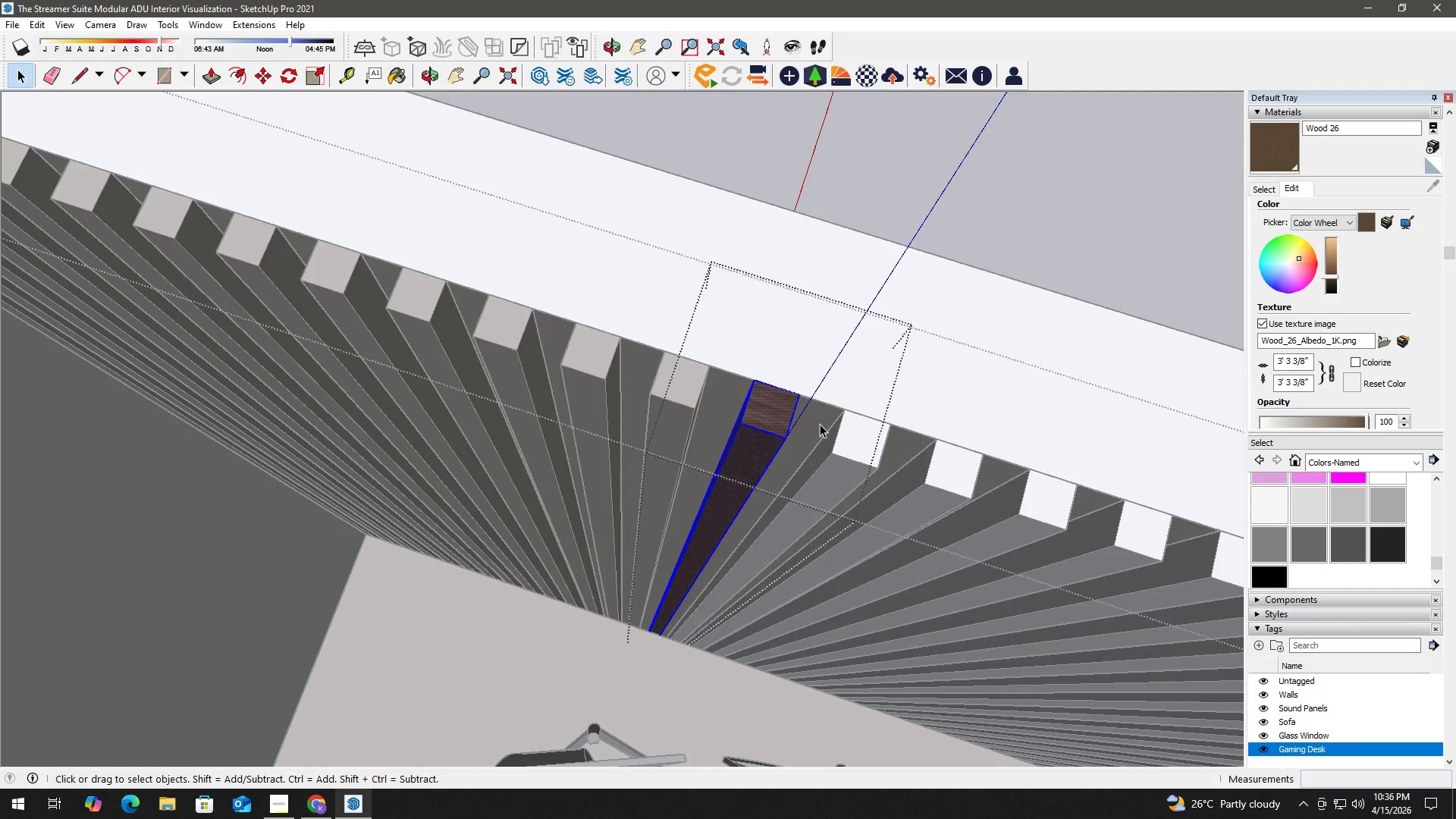 
key(Escape)
 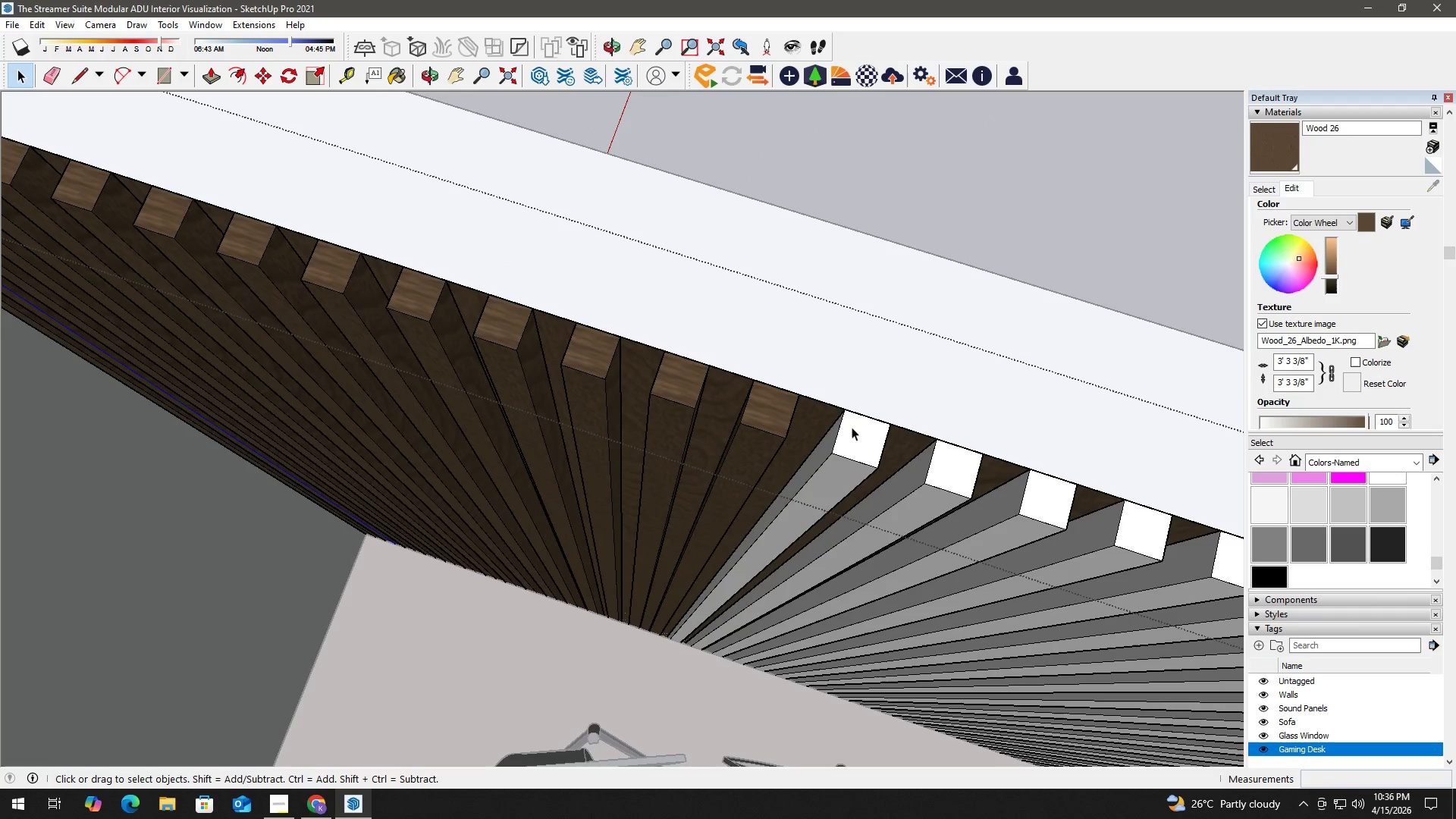 
left_click([852, 427])
 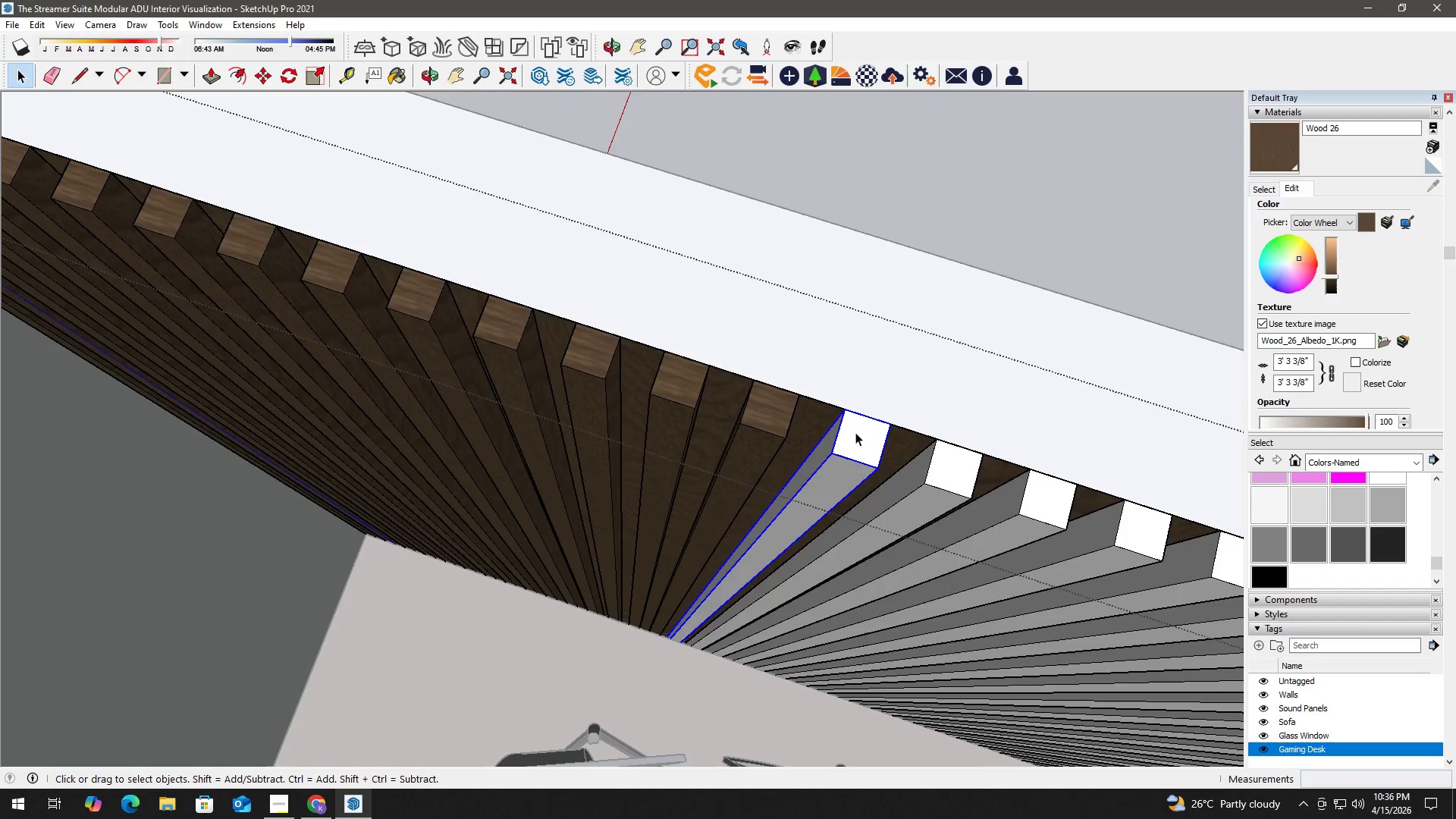 
triple_click([855, 432])
 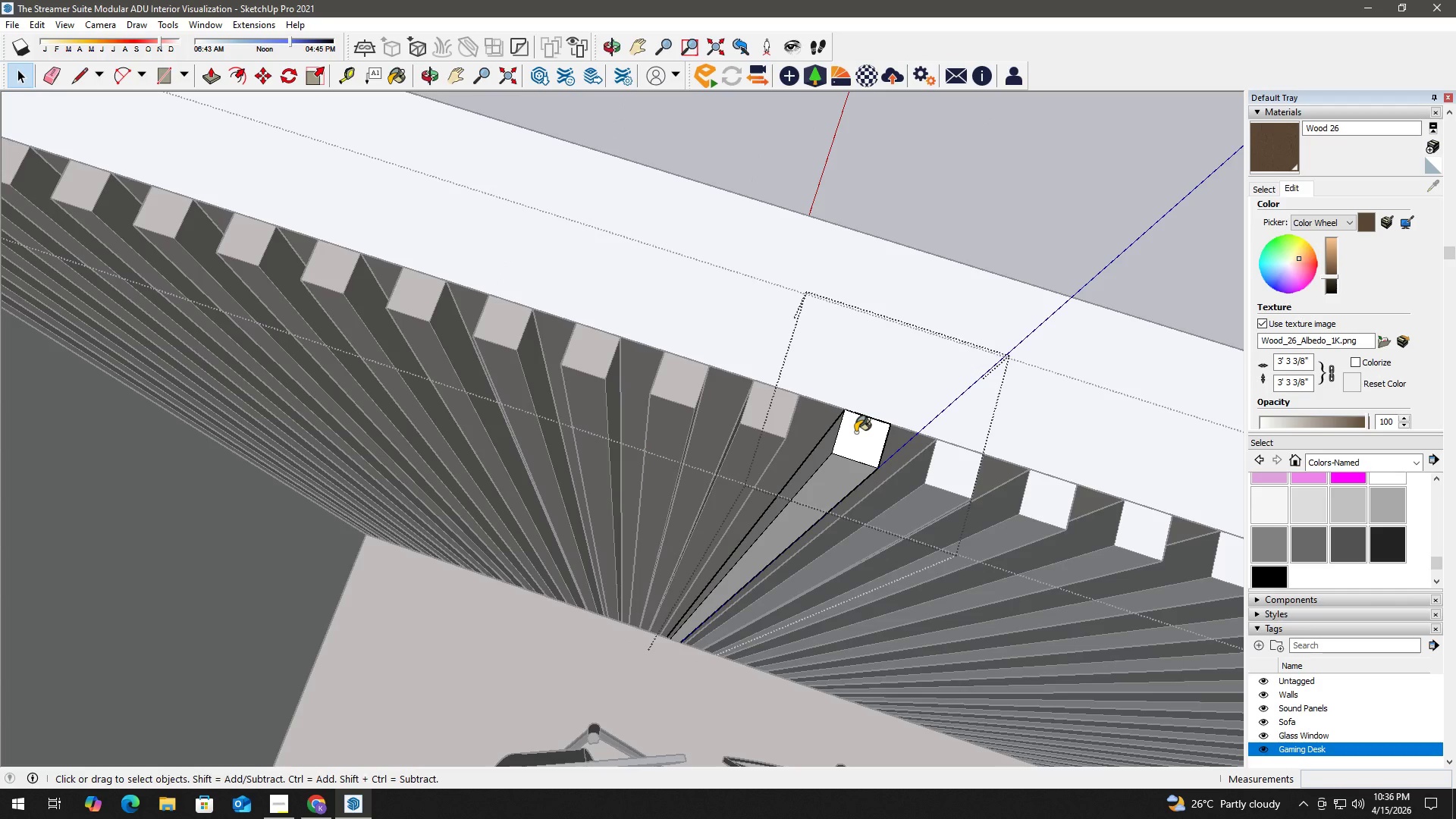 
key(B)
 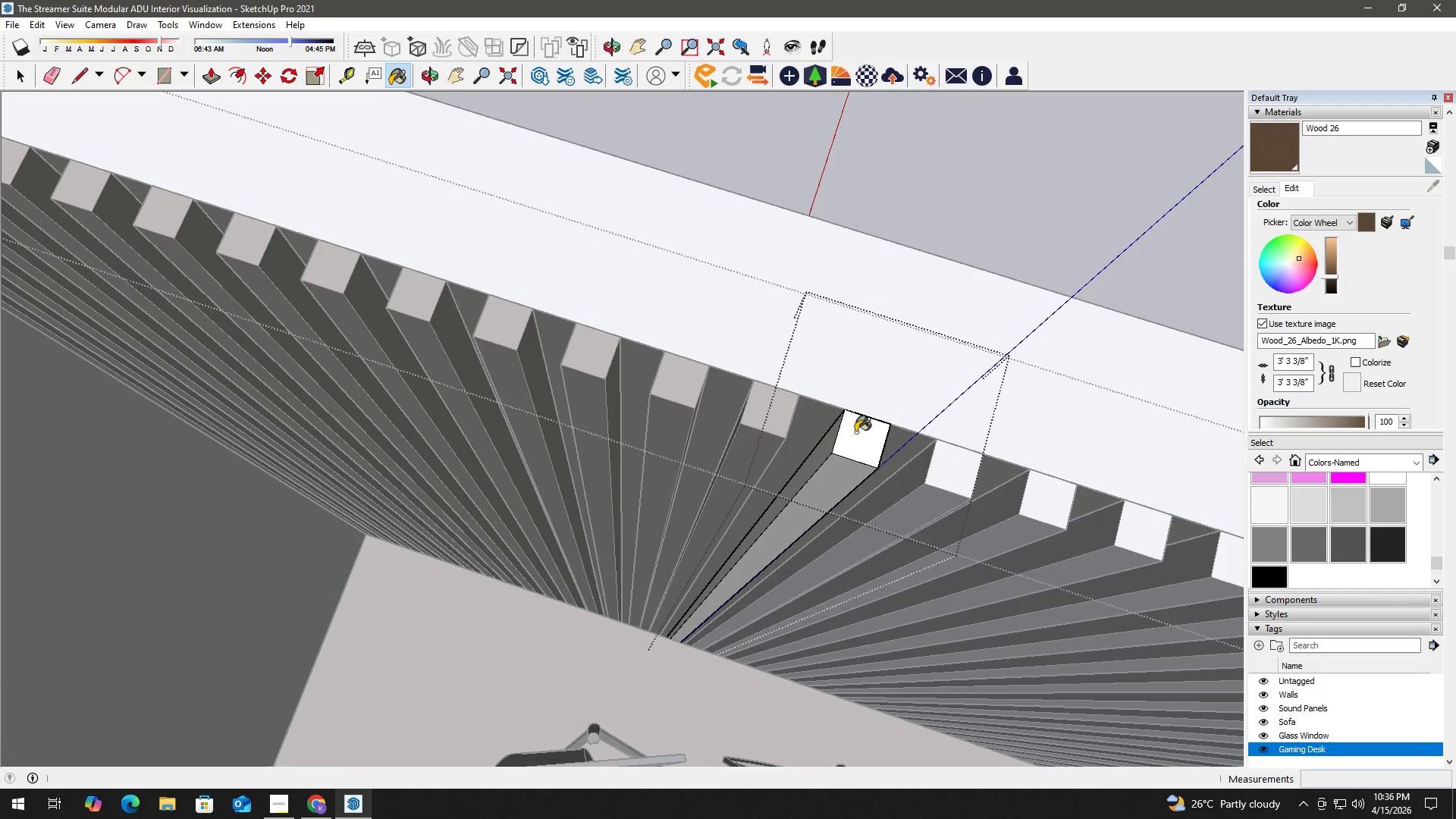 
triple_click([855, 432])
 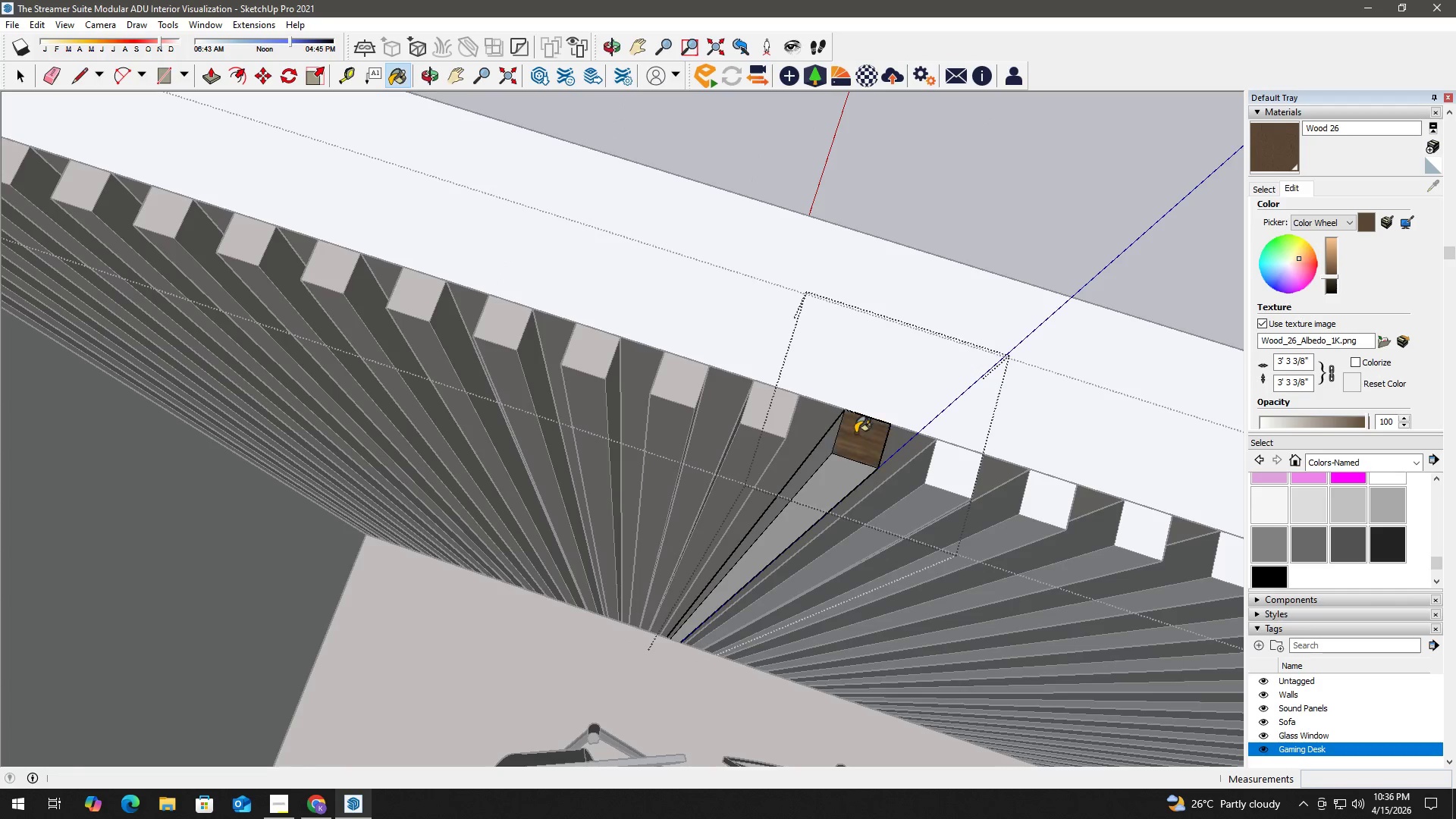 
key(Space)
 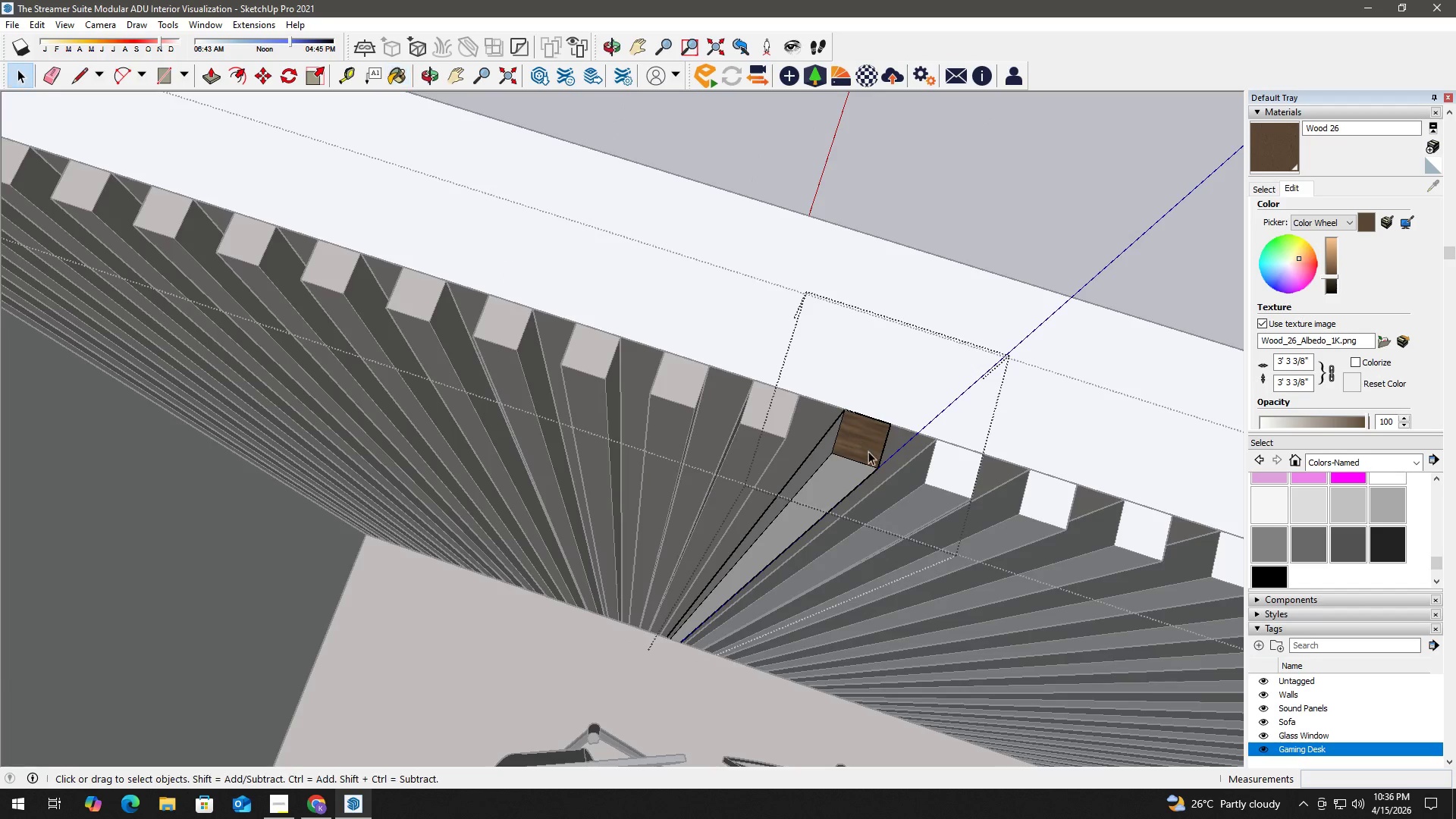 
key(Escape)
 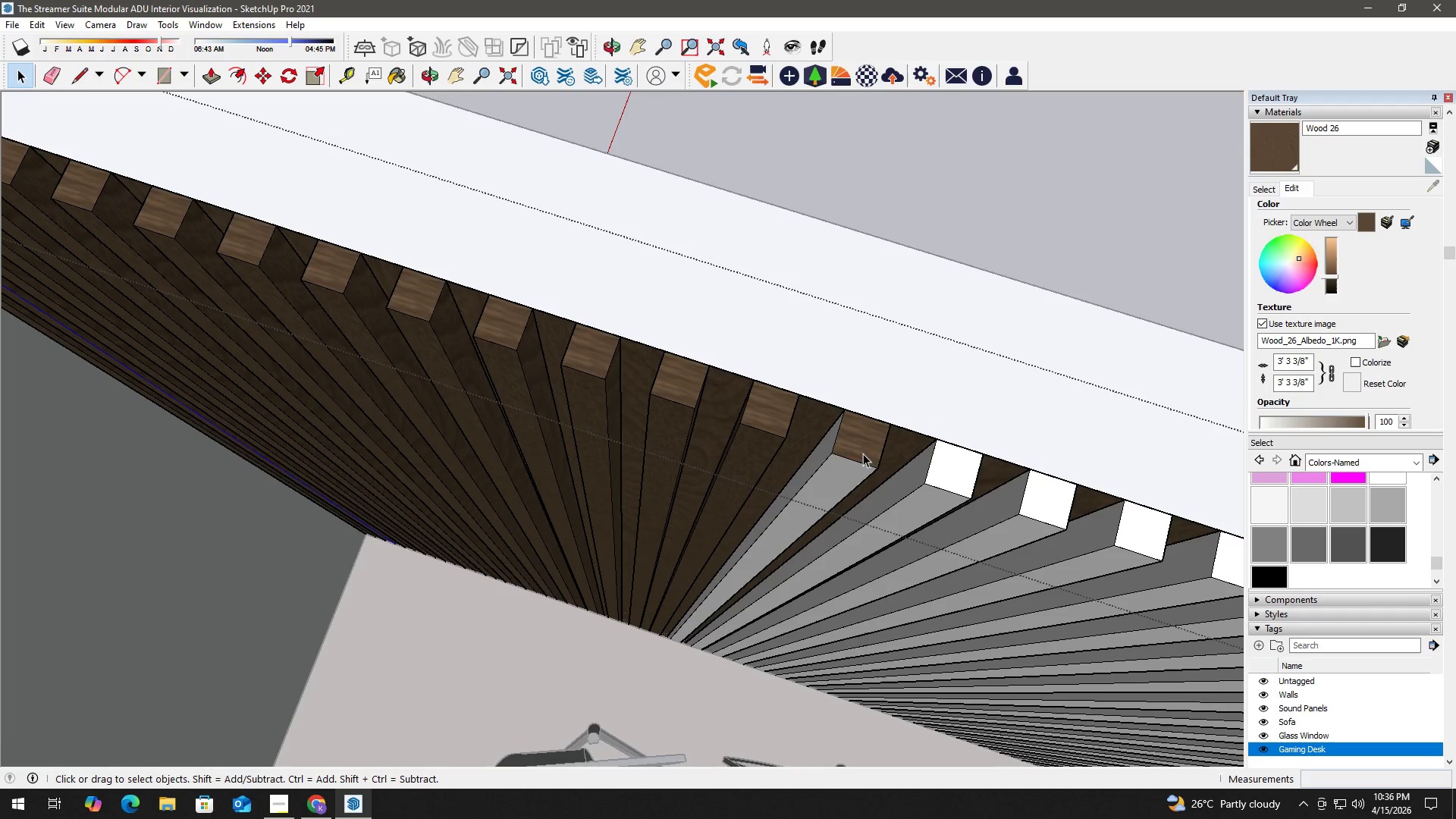 
key(Space)
 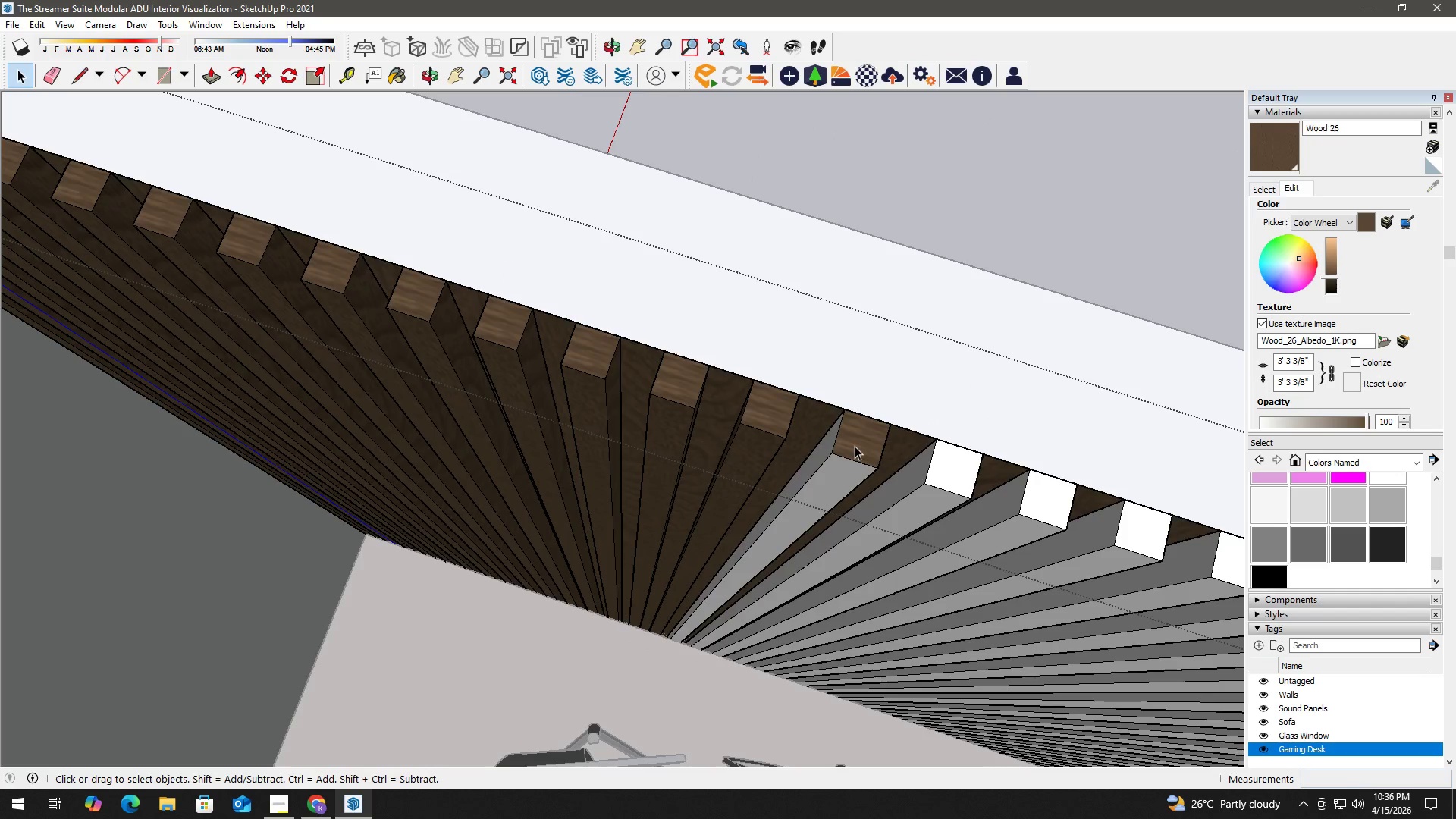 
double_click([855, 446])
 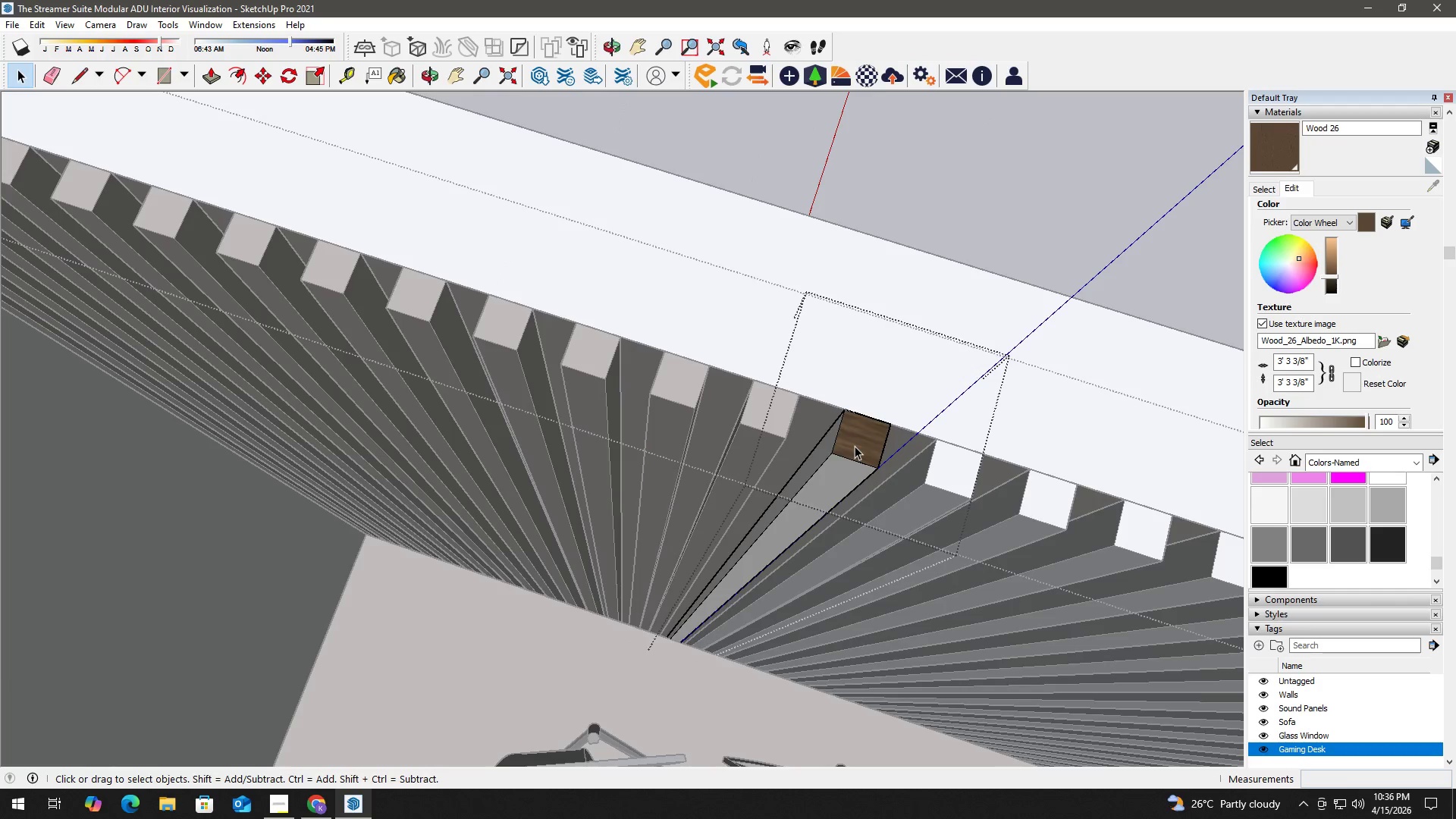 
triple_click([855, 446])
 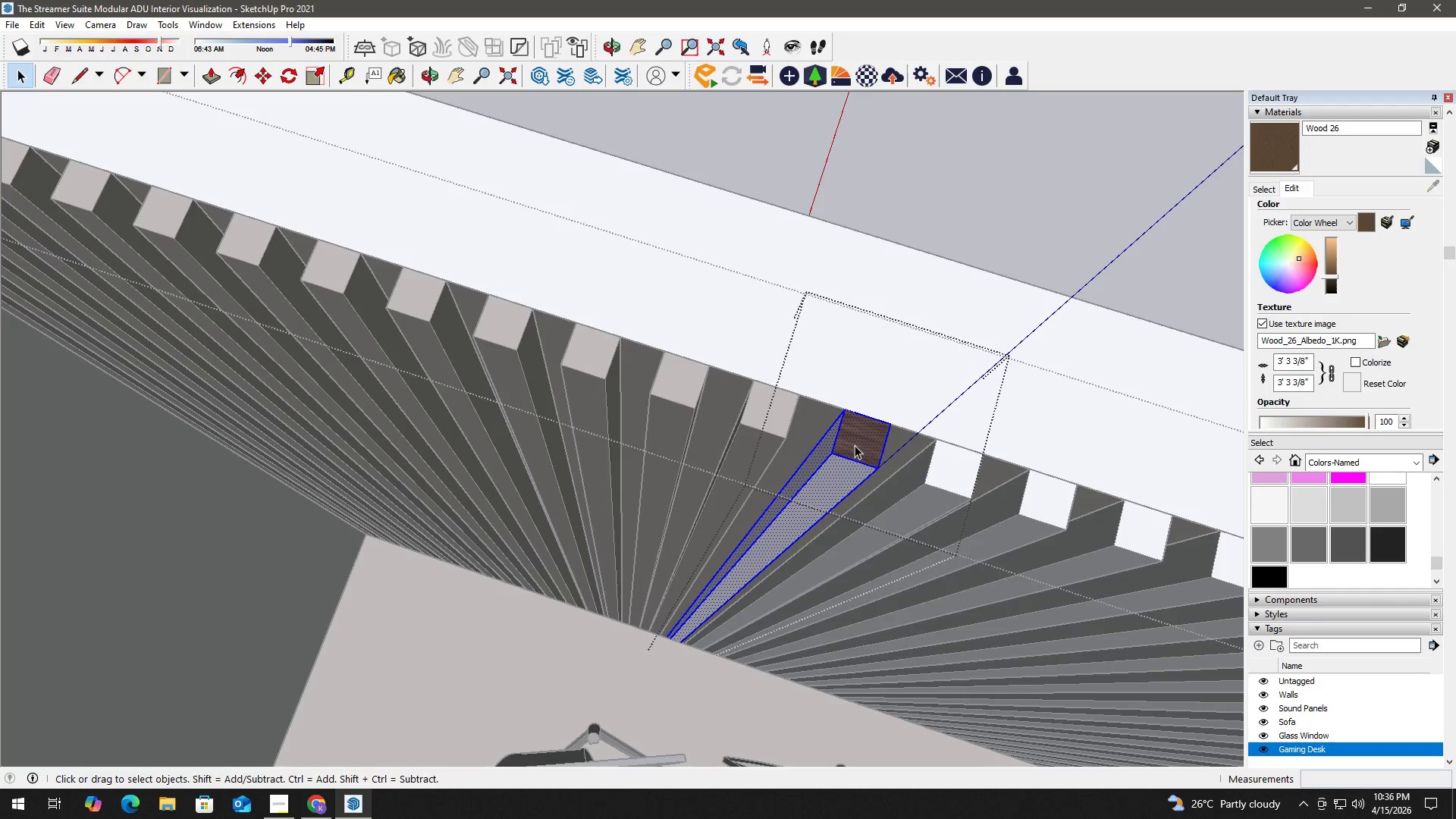 
right_click([855, 444])
 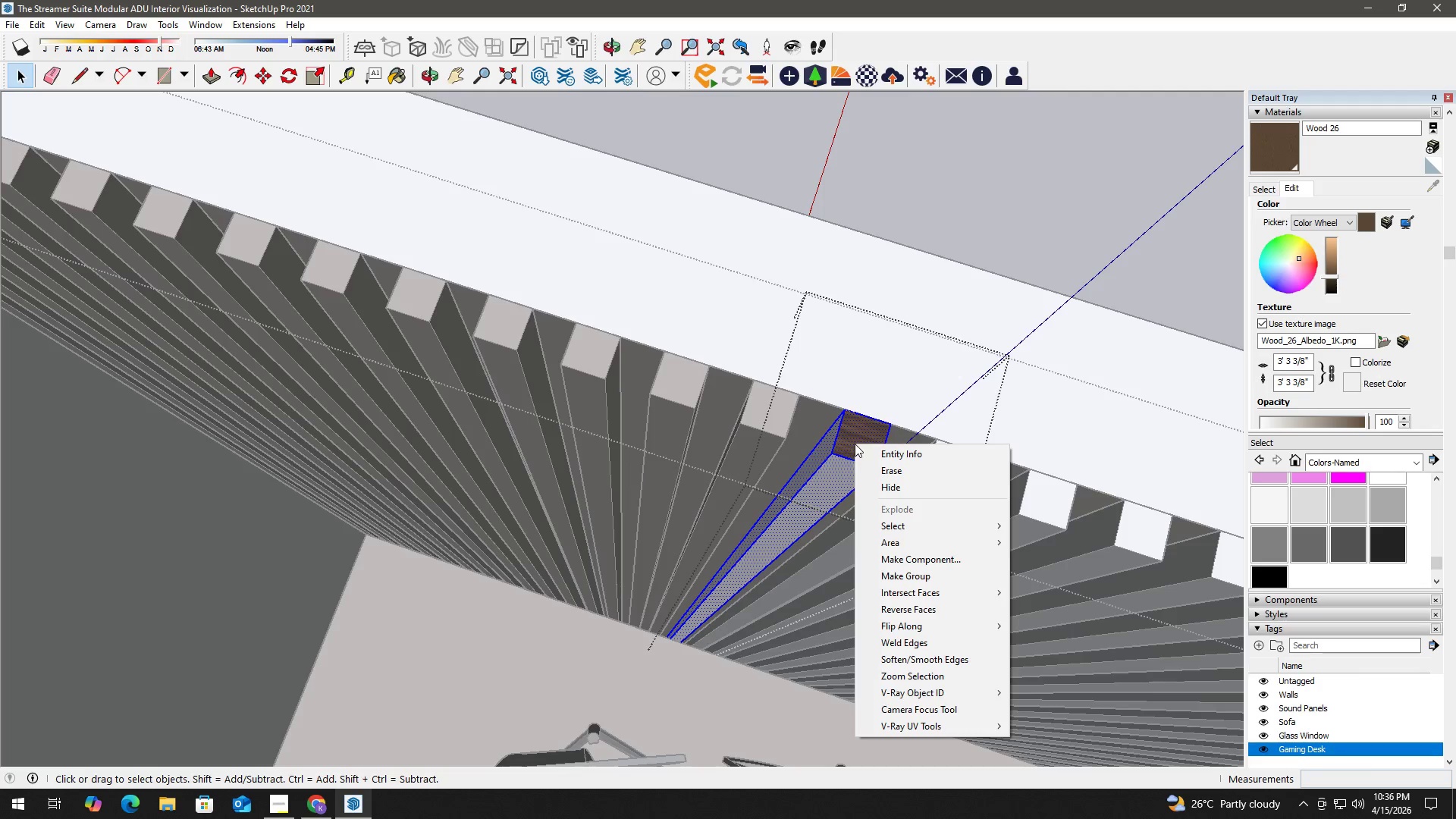 
key(B)
 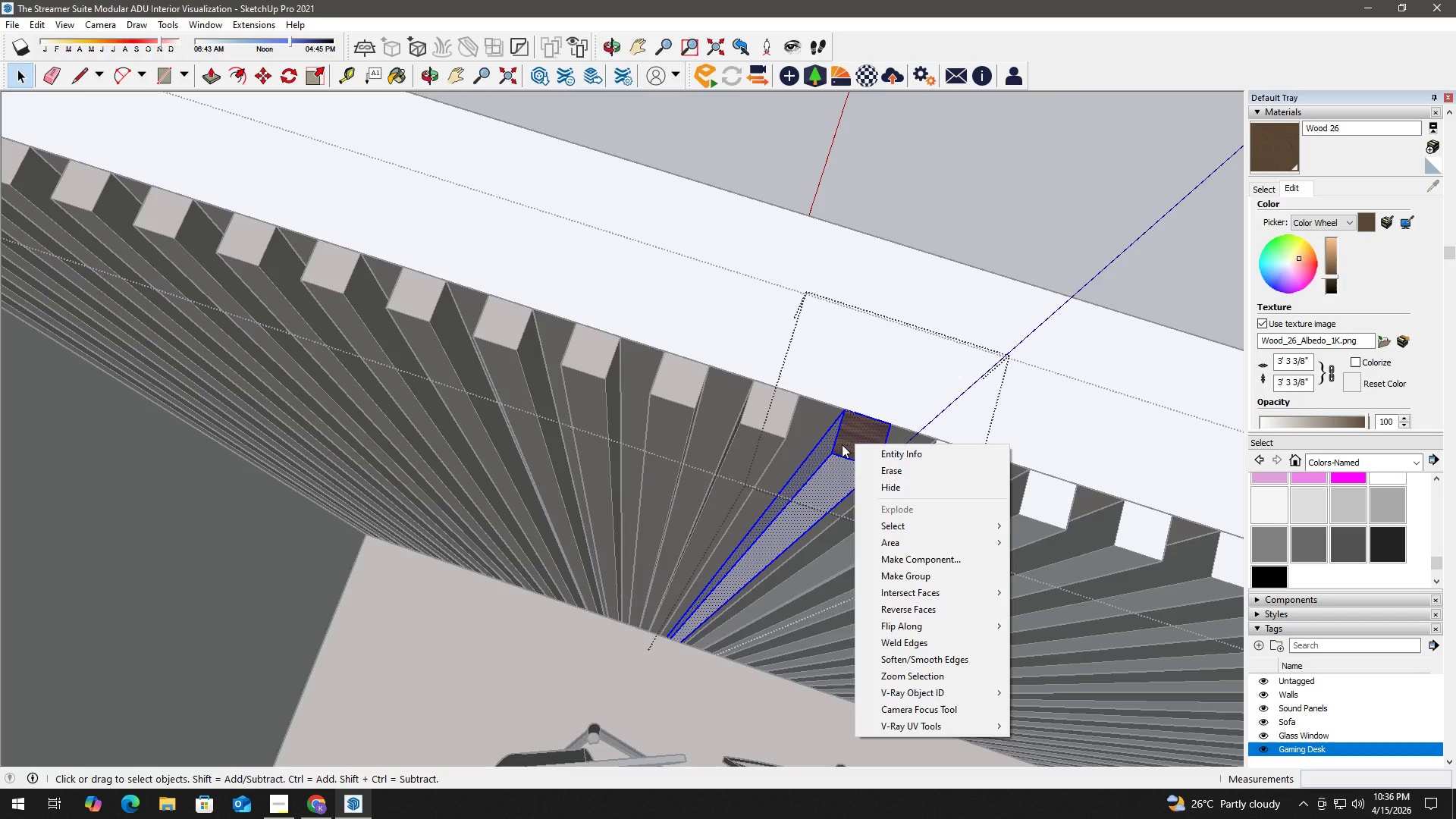 
left_click([842, 444])
 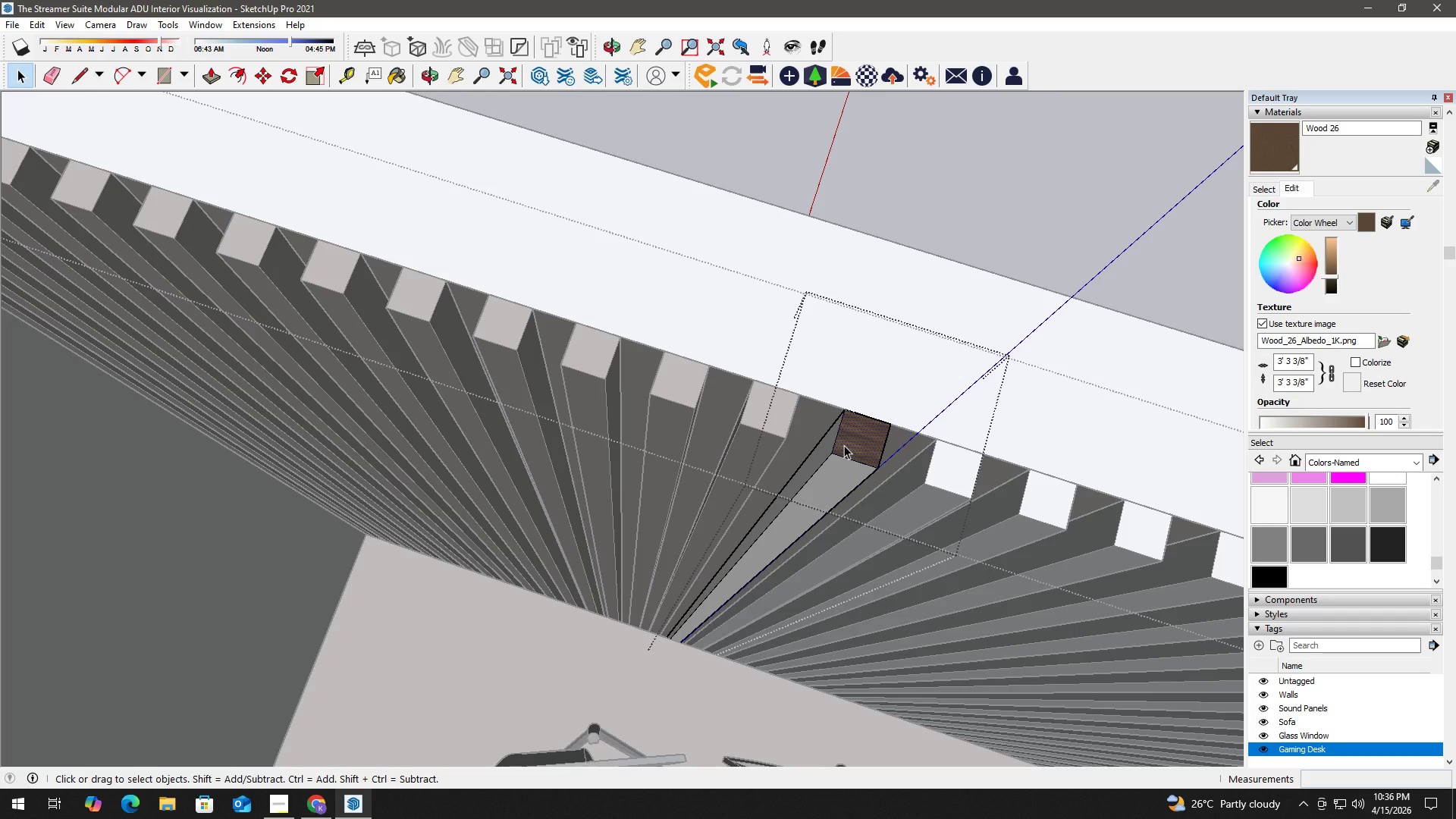 
key(B)
 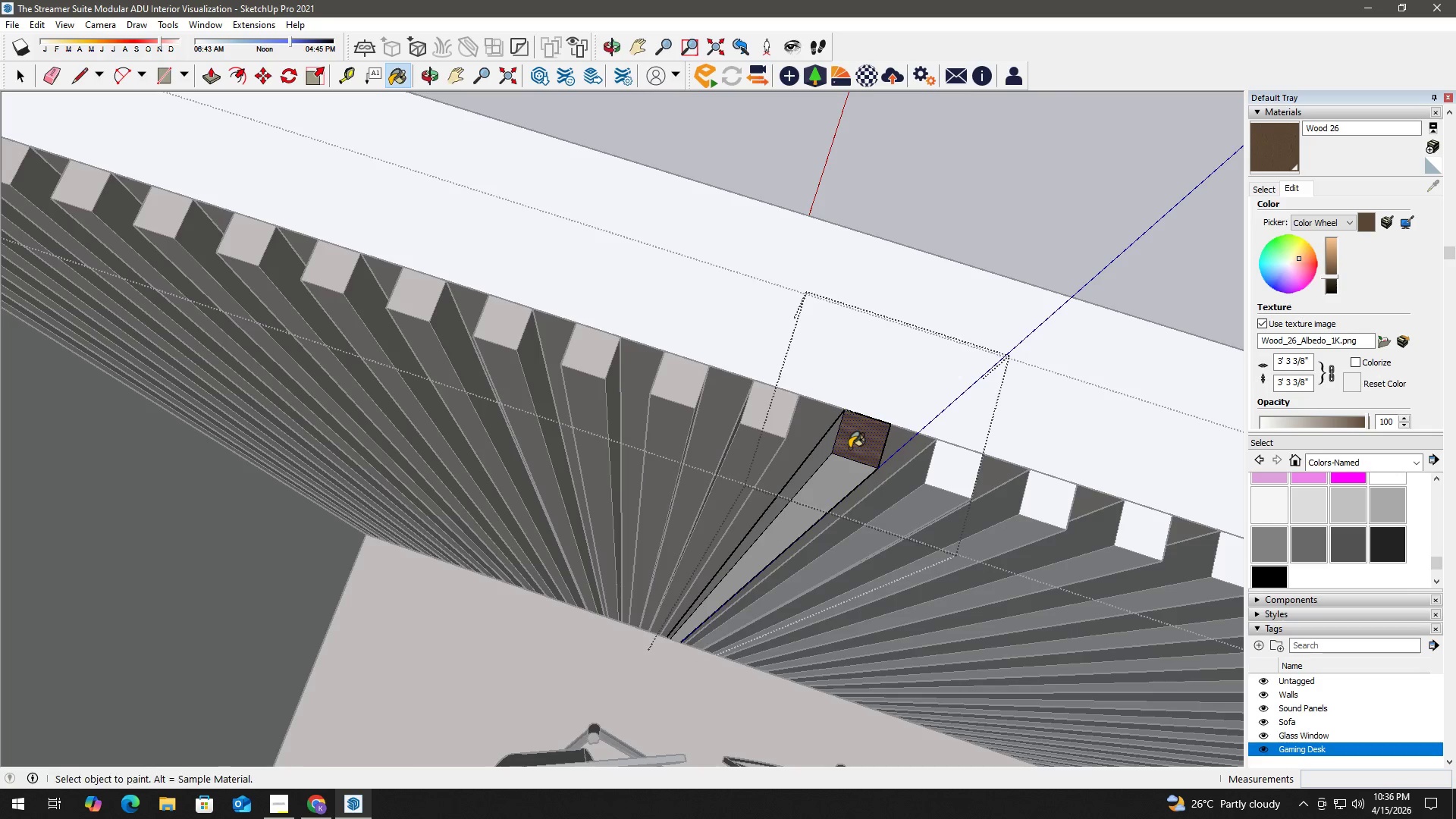 
key(Space)
 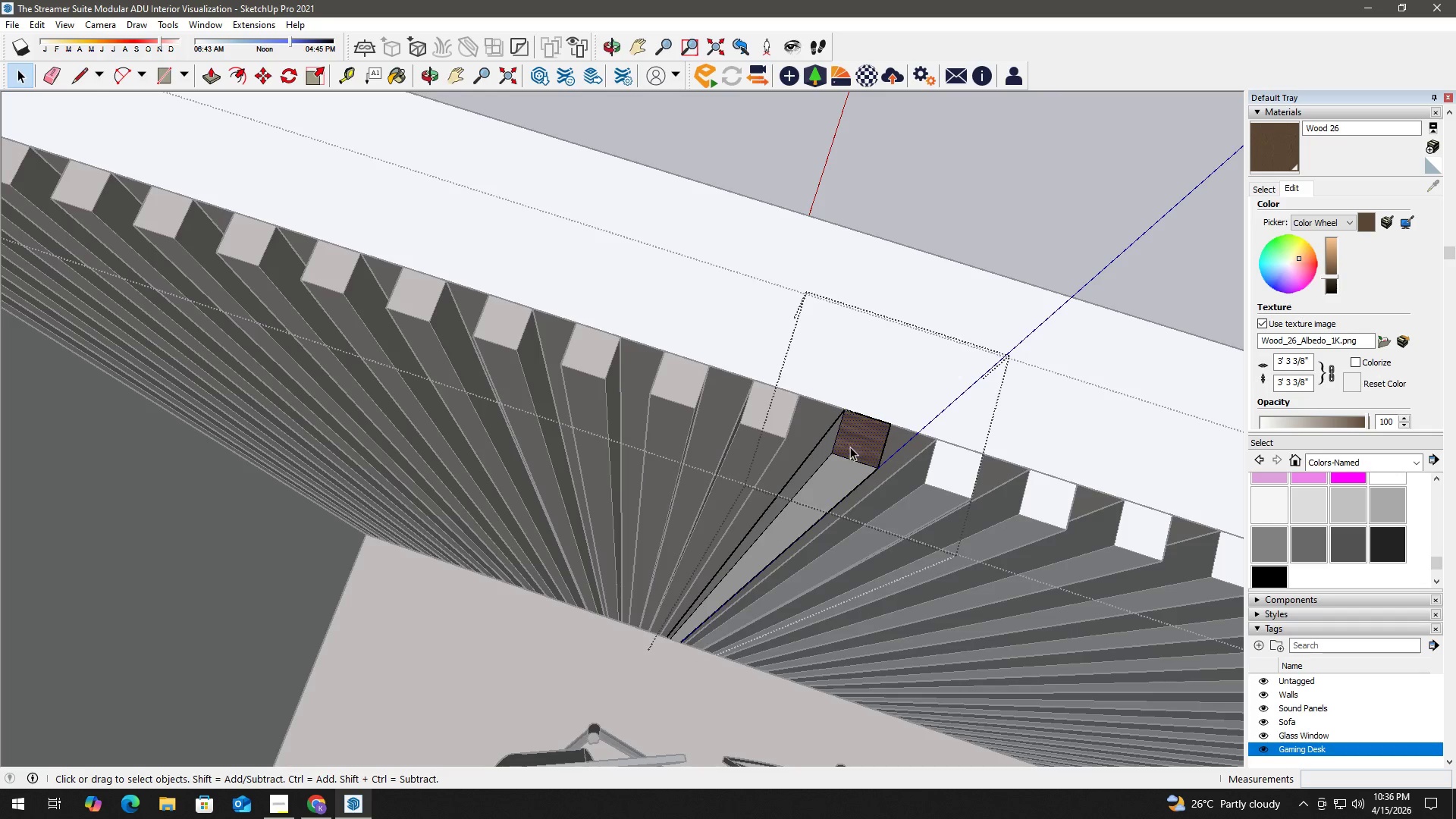 
right_click([850, 446])
 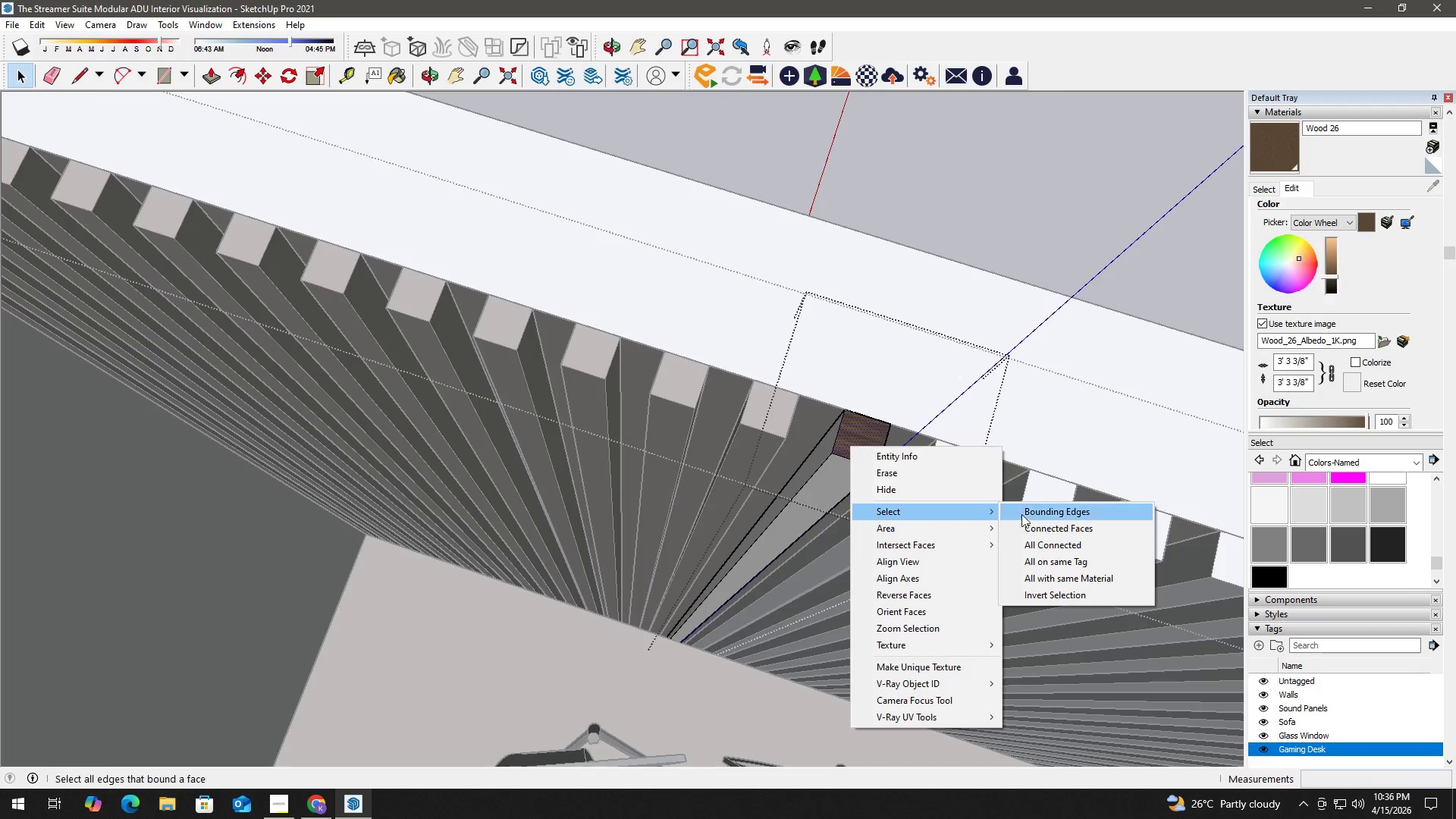 
left_click([1082, 557])
 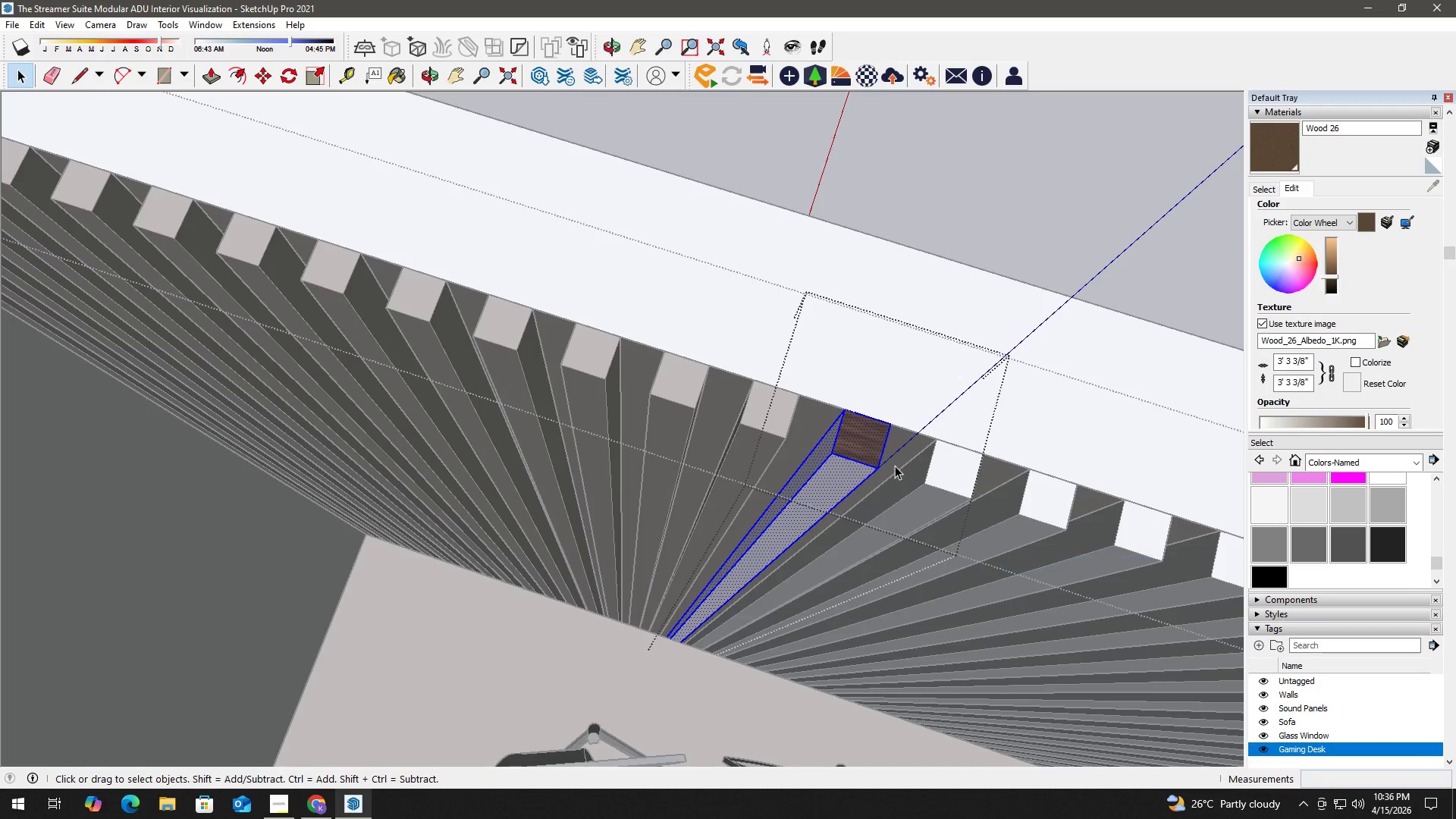 
key(B)
 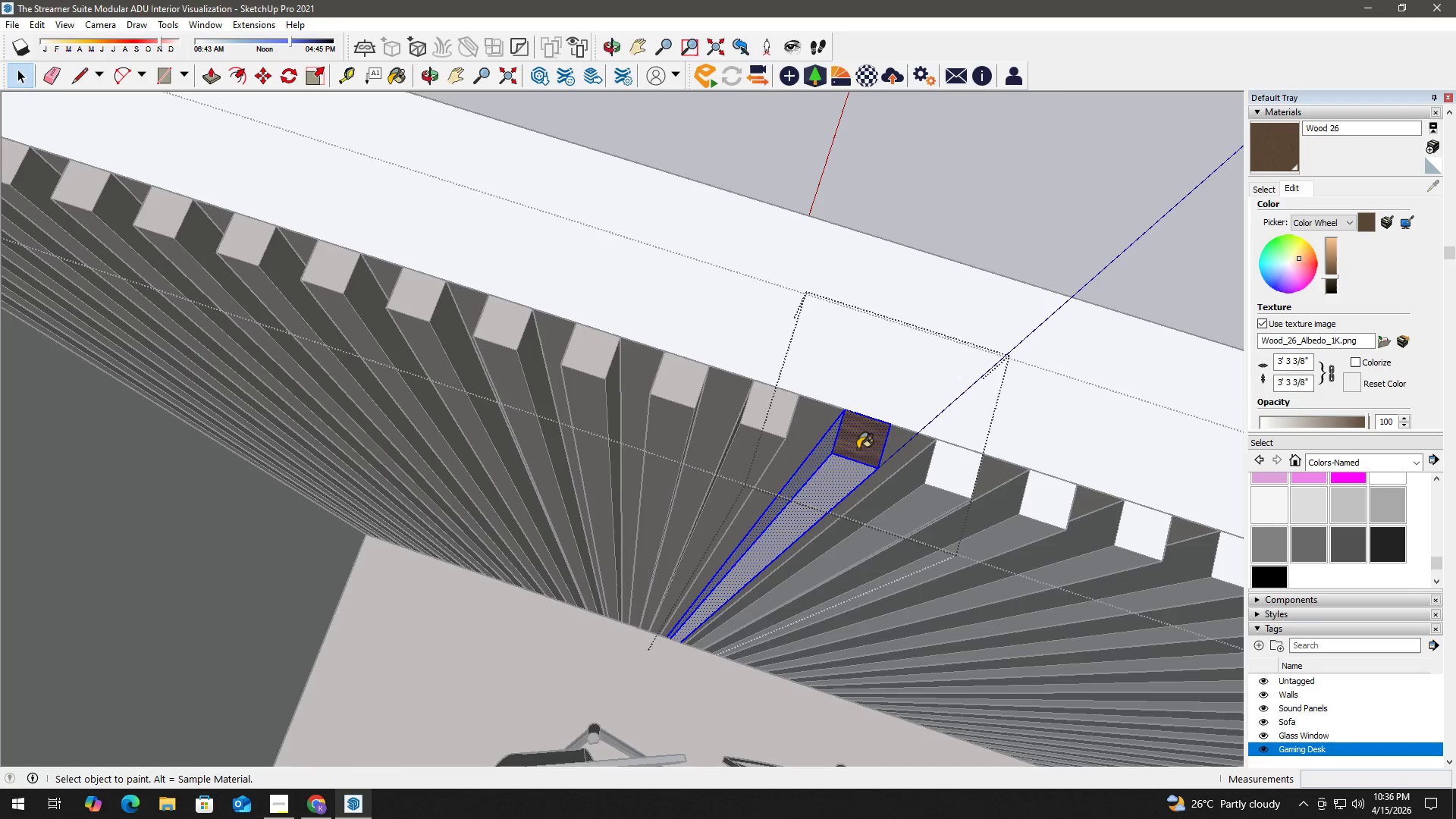 
left_click([858, 449])
 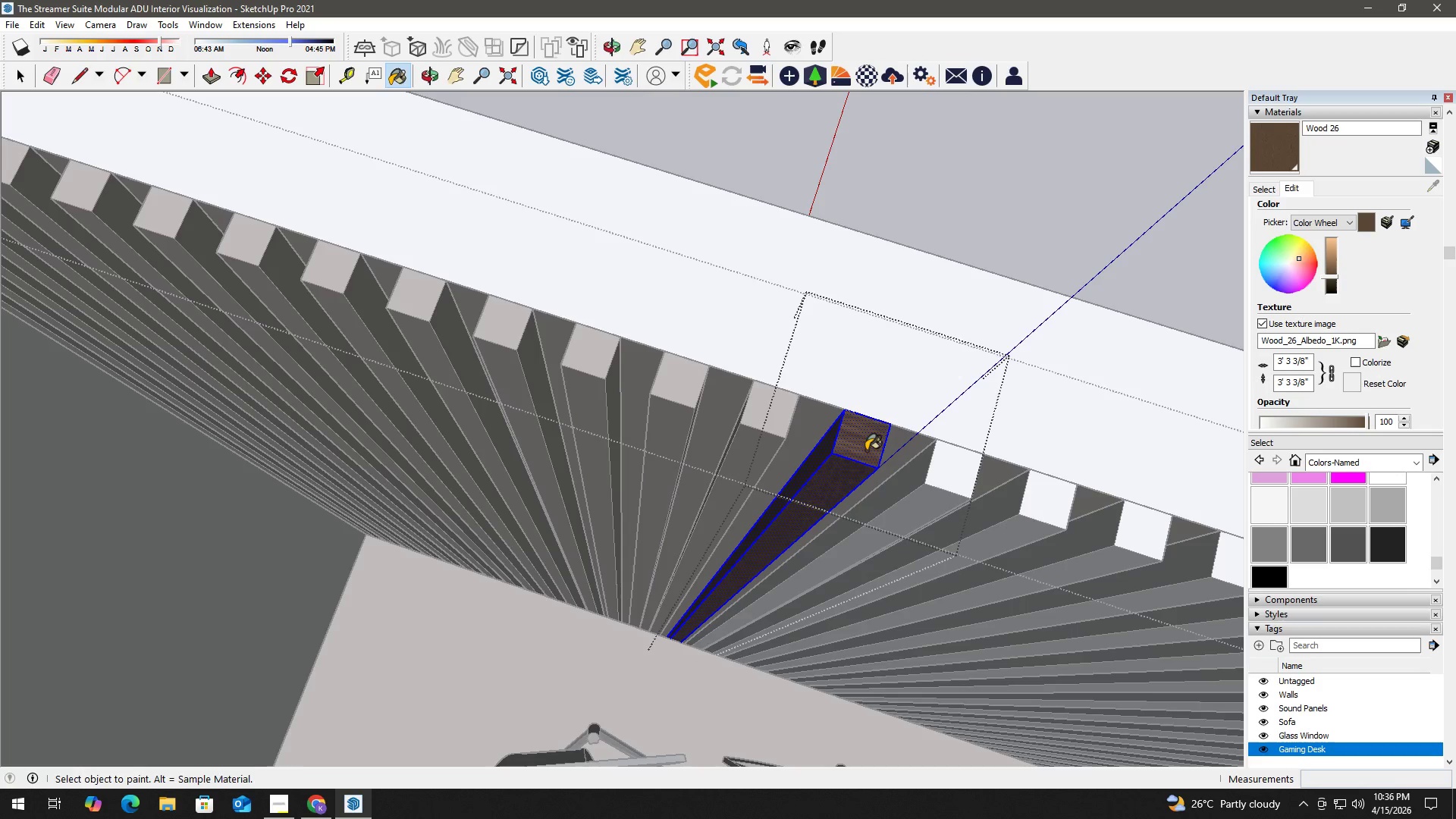 
key(Space)
 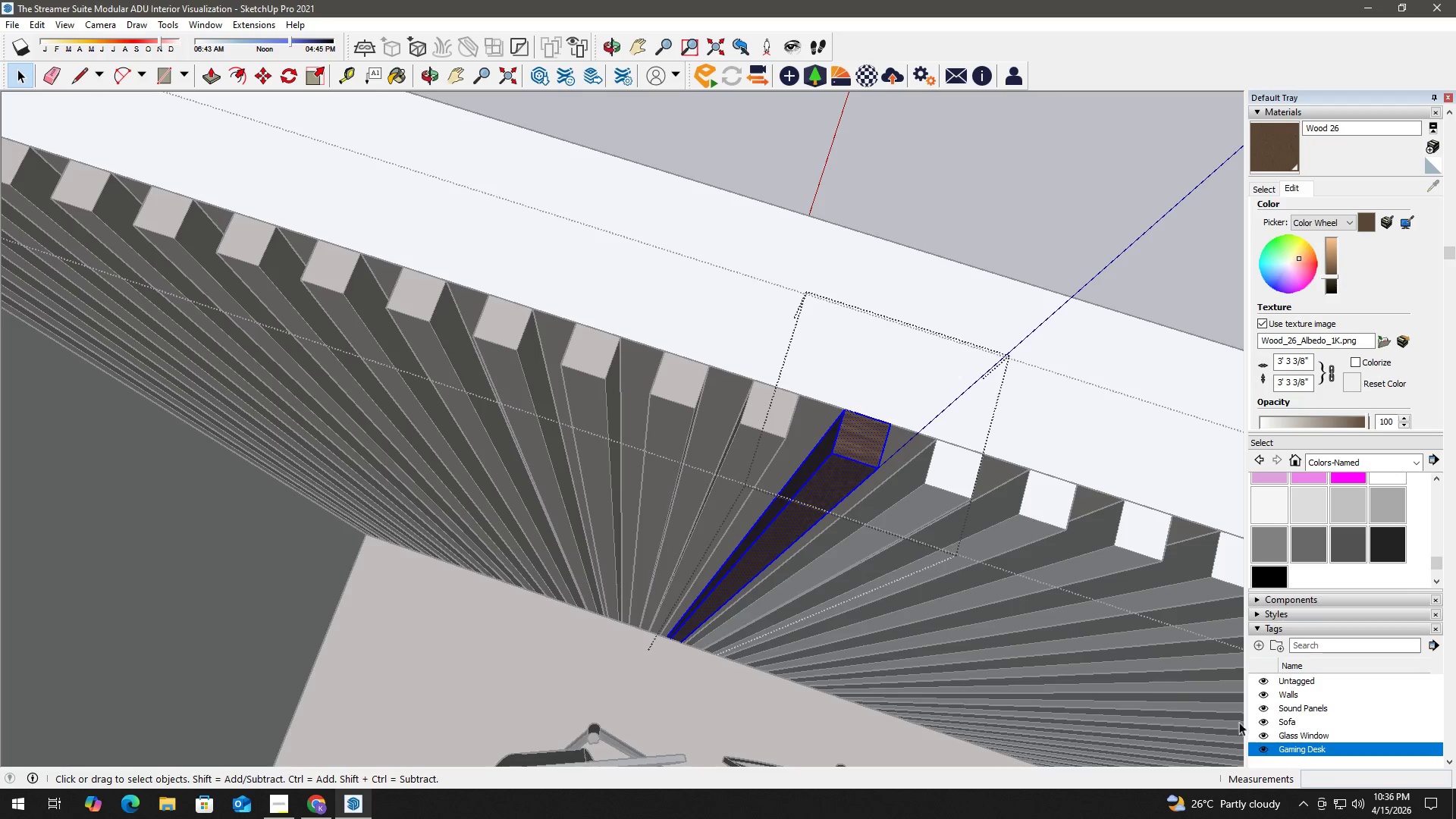 
key(H)
 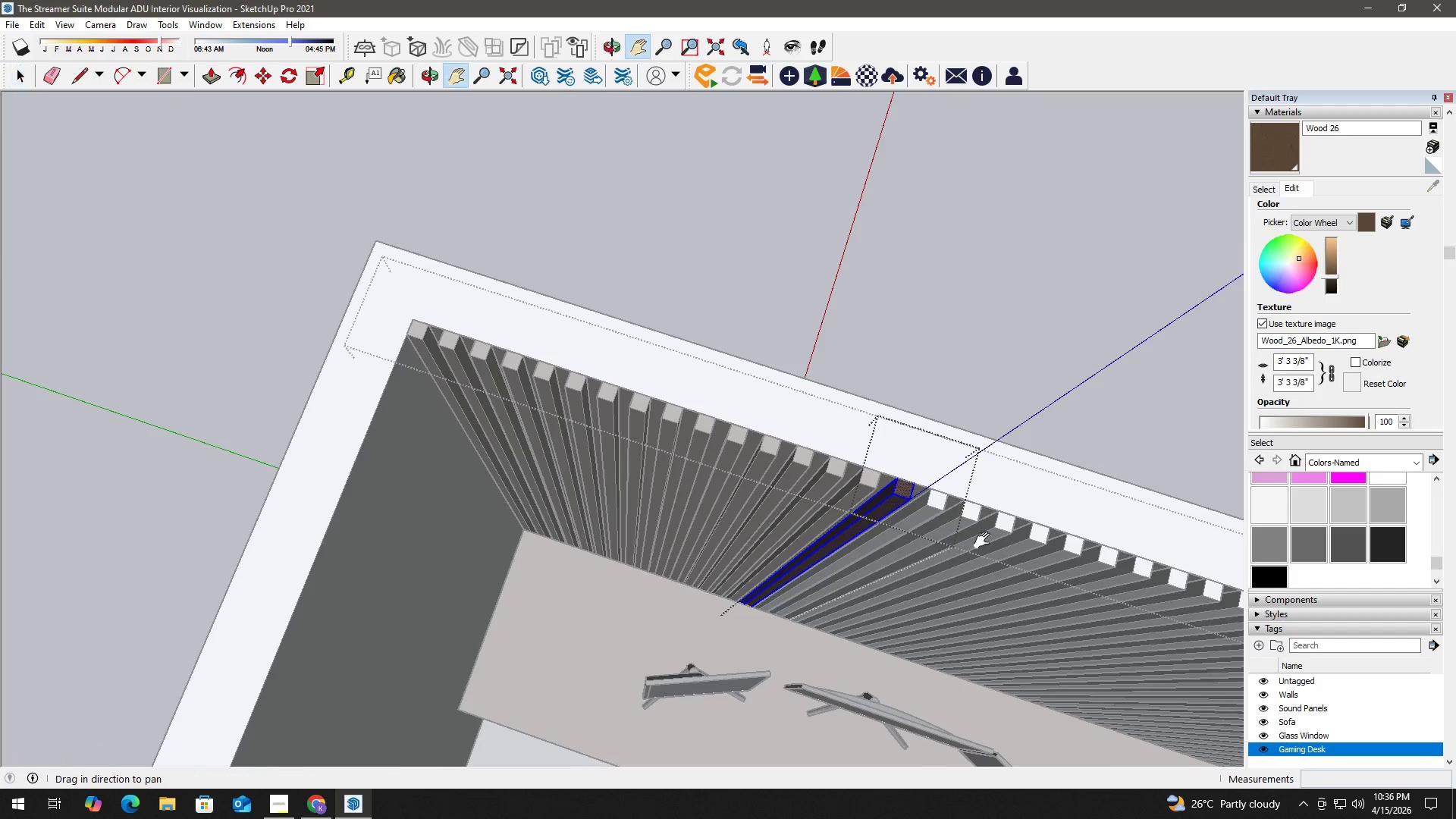 
left_click_drag(start_coordinate=[994, 550], to_coordinate=[689, 352])
 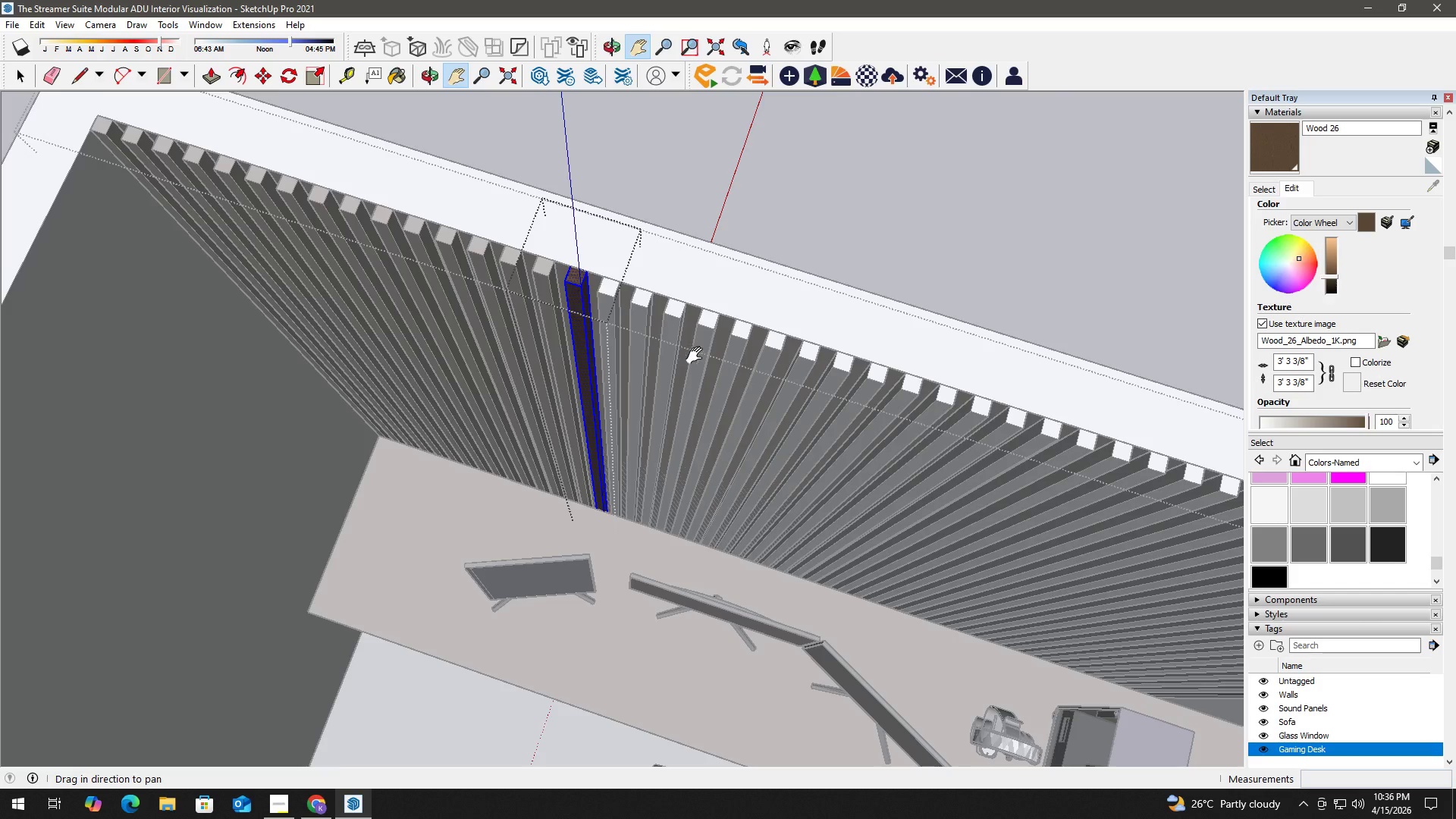 
scroll: coordinate [903, 518], scroll_direction: down, amount: 10.0
 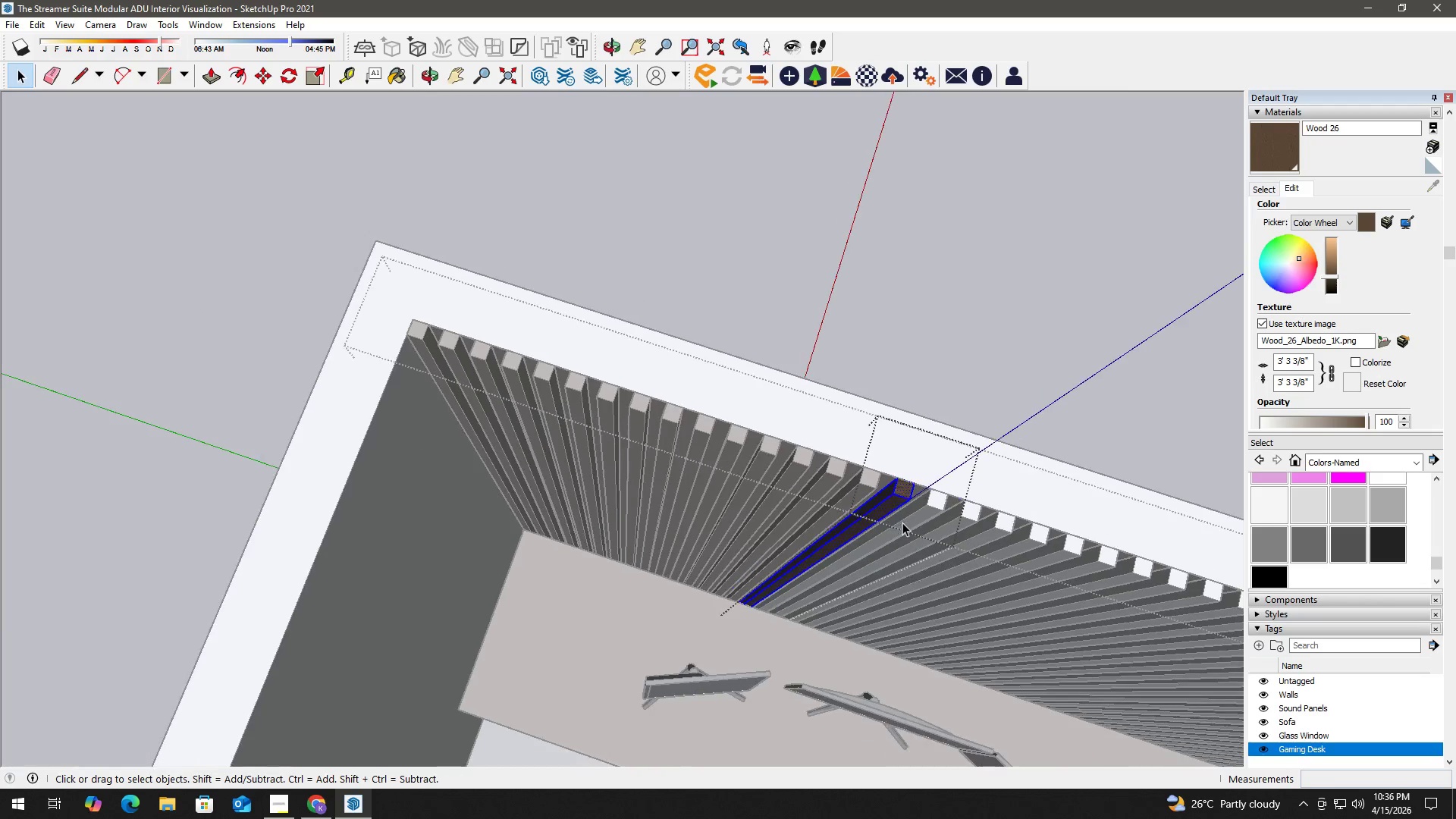 
left_click_drag(start_coordinate=[723, 357], to_coordinate=[294, 77])
 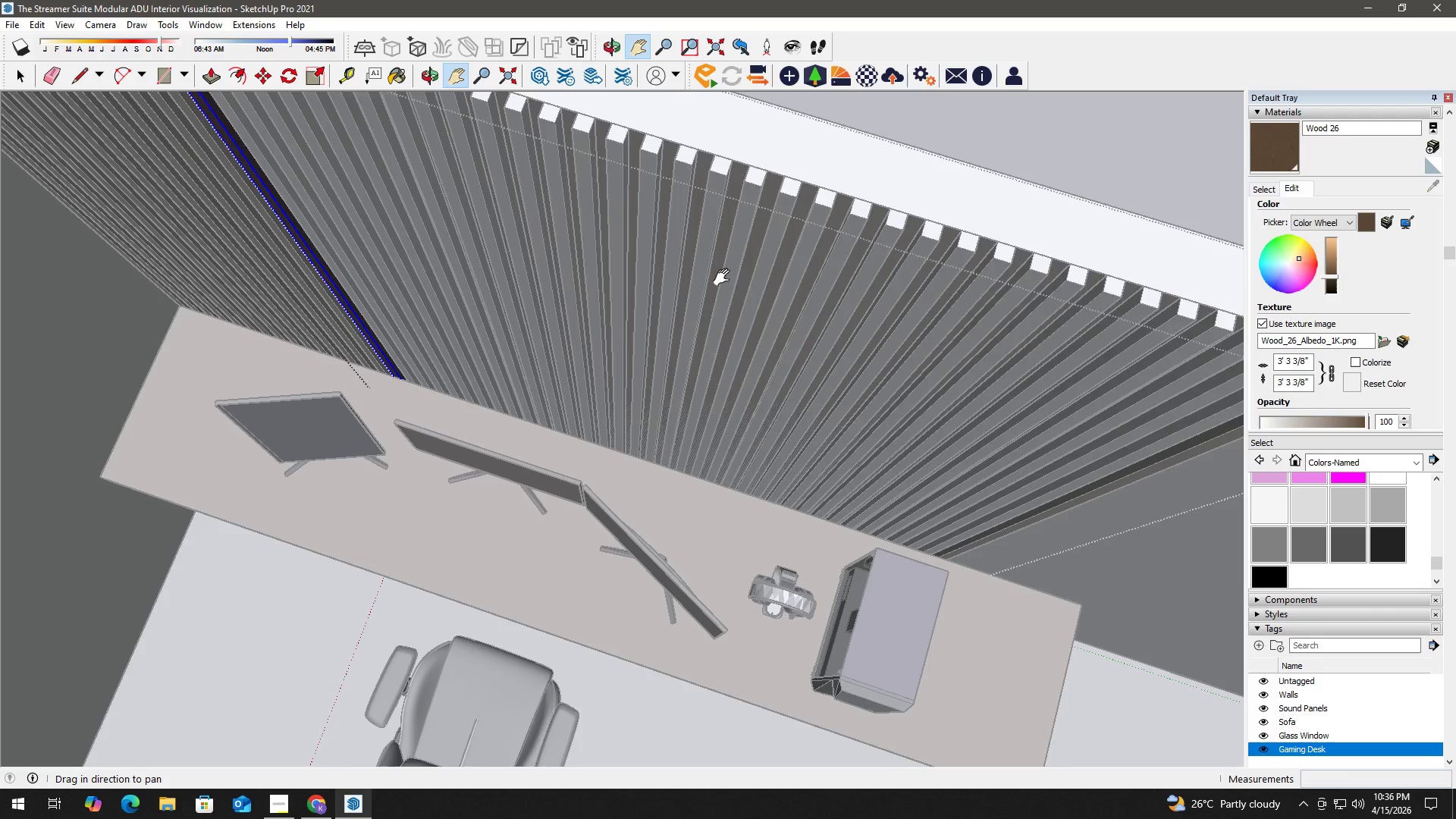 
left_click_drag(start_coordinate=[721, 277], to_coordinate=[766, 388])
 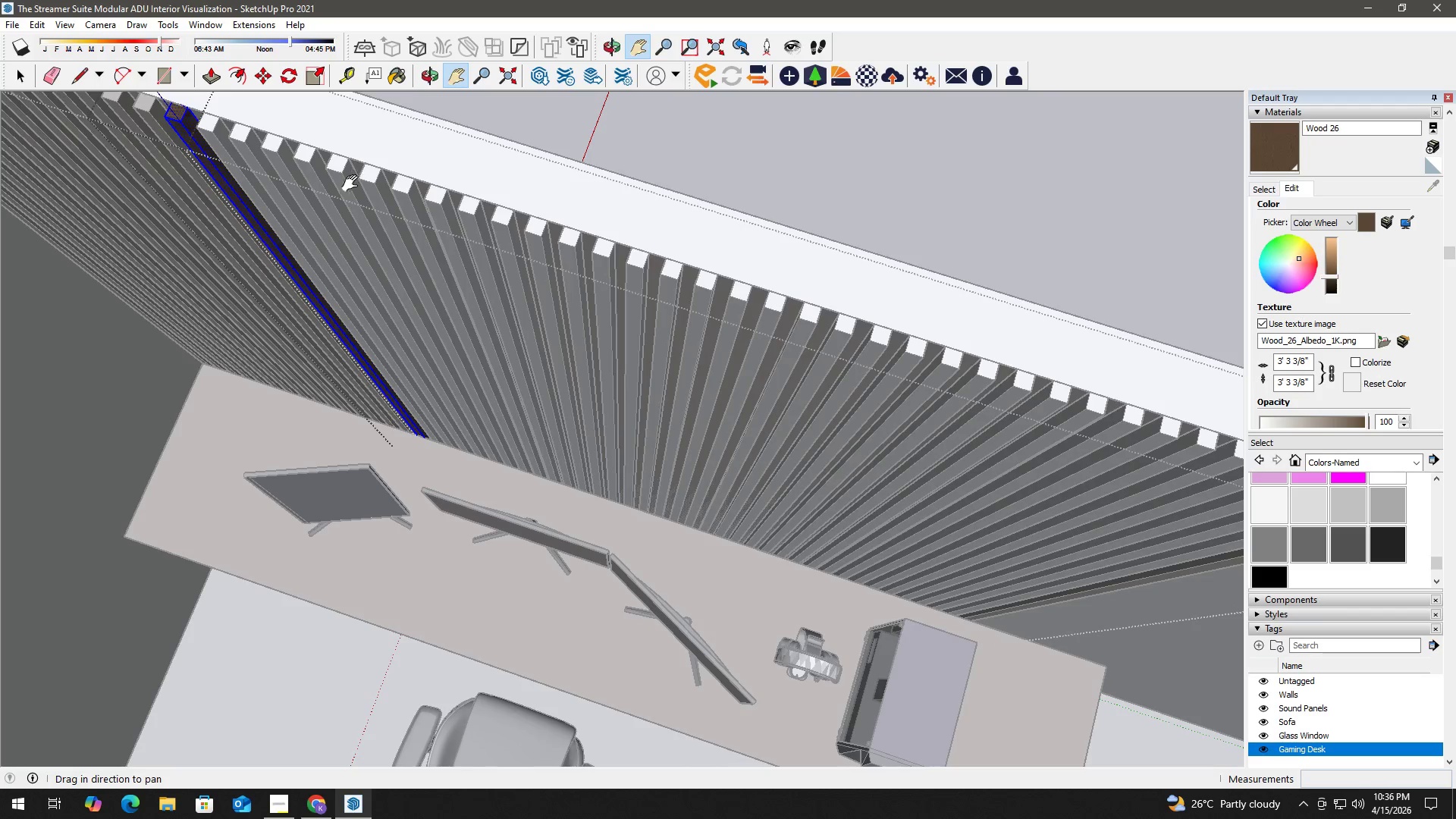 
left_click_drag(start_coordinate=[353, 184], to_coordinate=[536, 278])
 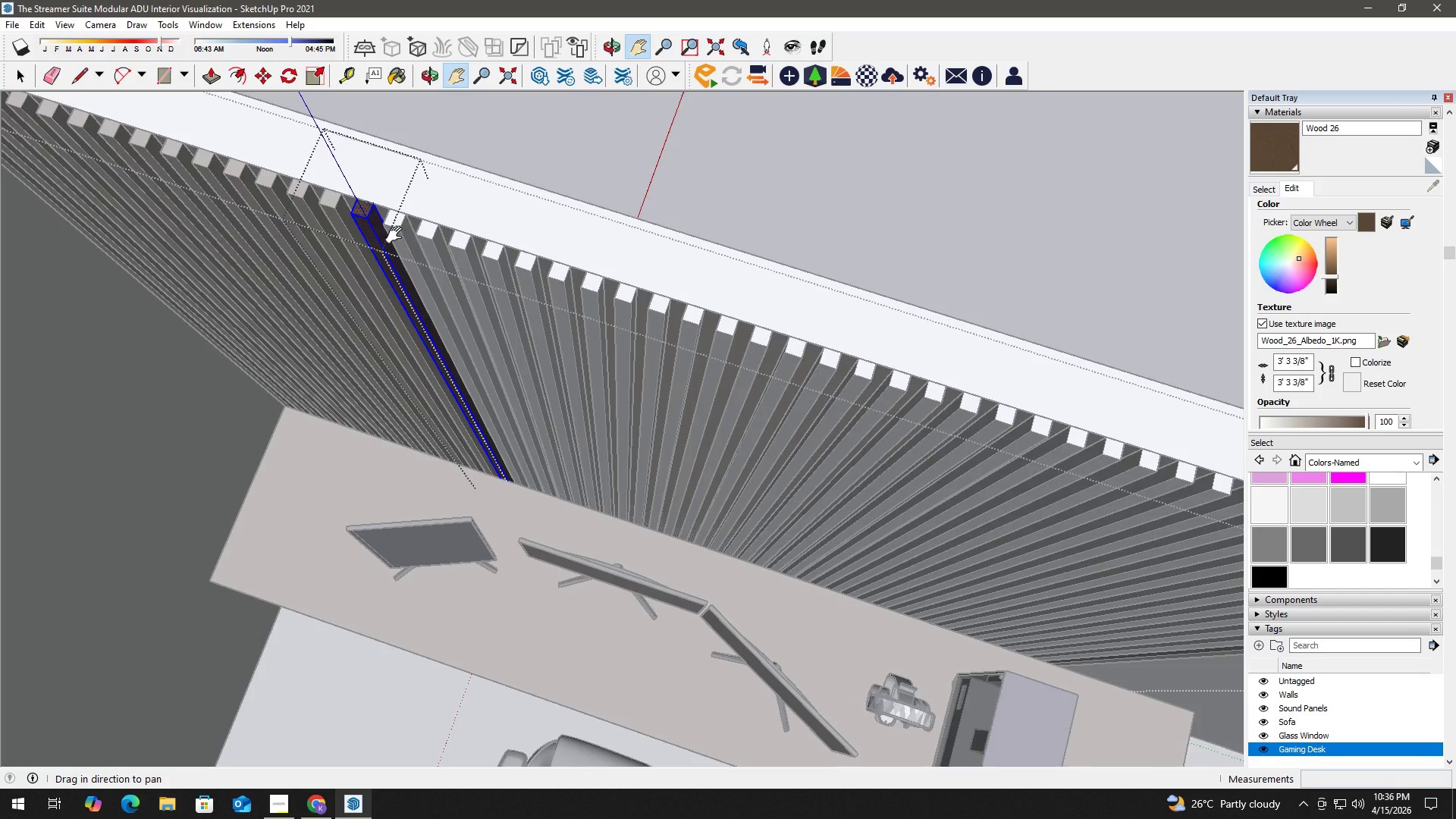 
key(Space)
 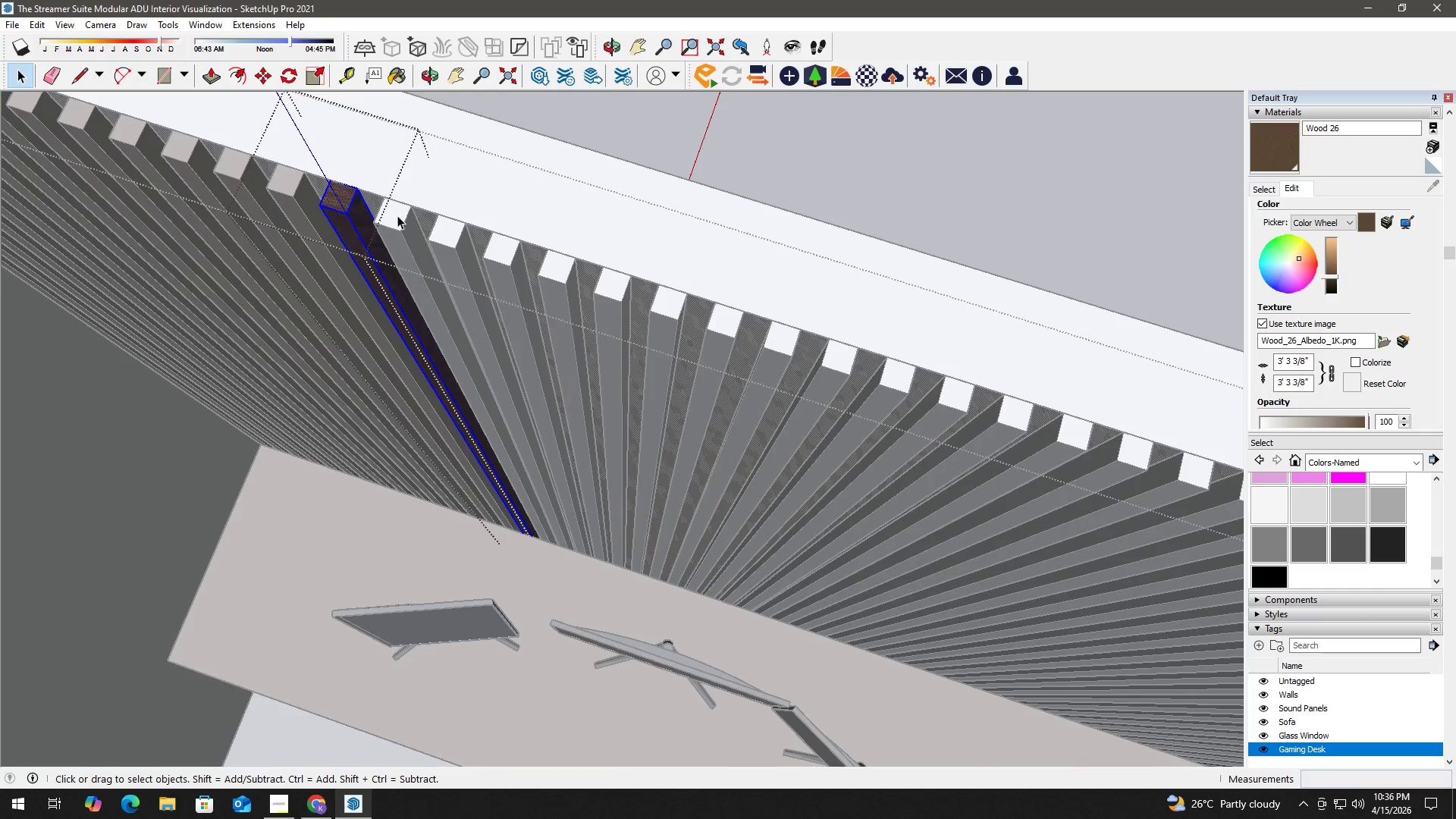 
double_click([397, 215])
 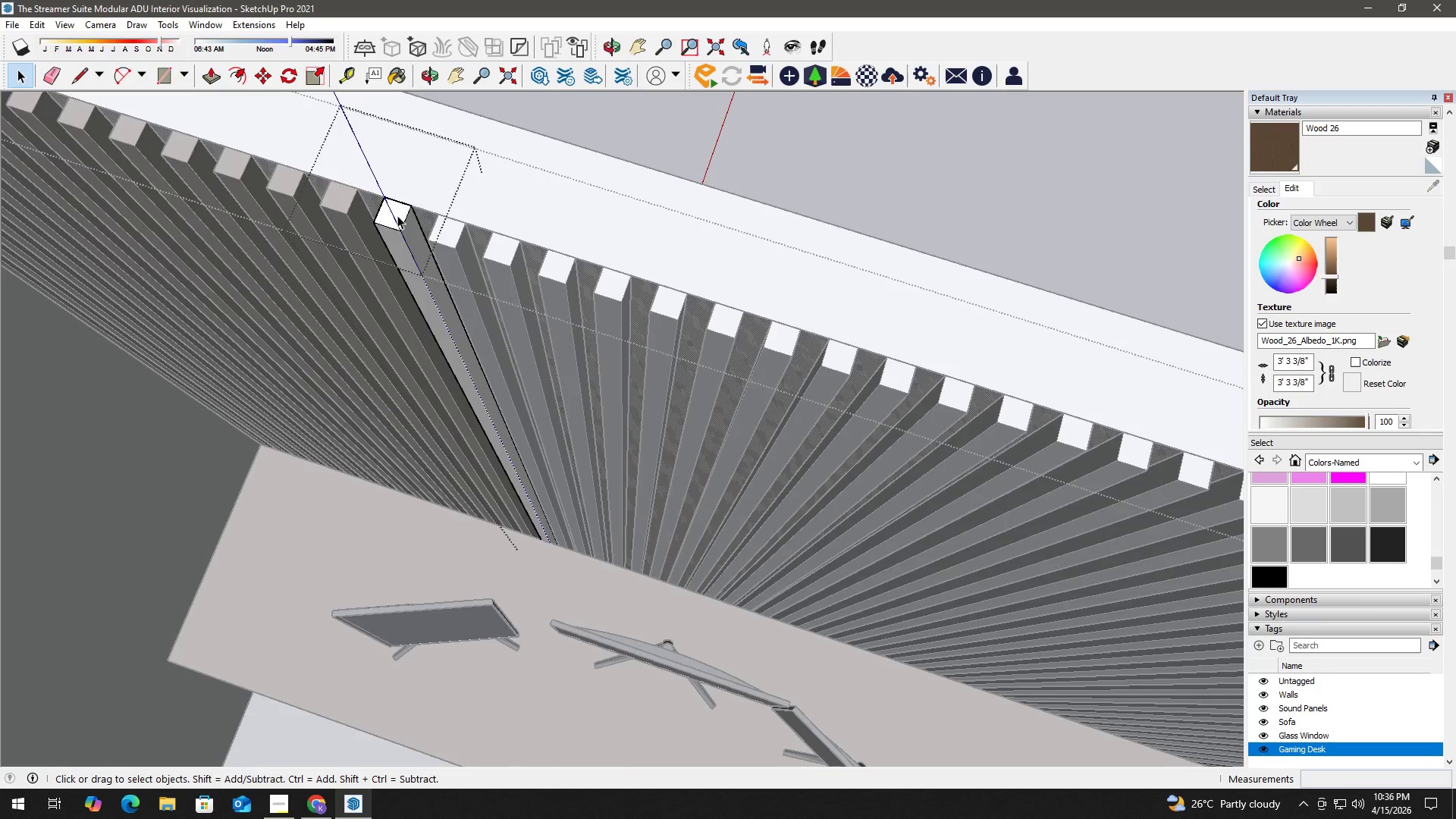 
scroll: coordinate [399, 209], scroll_direction: up, amount: 5.0
 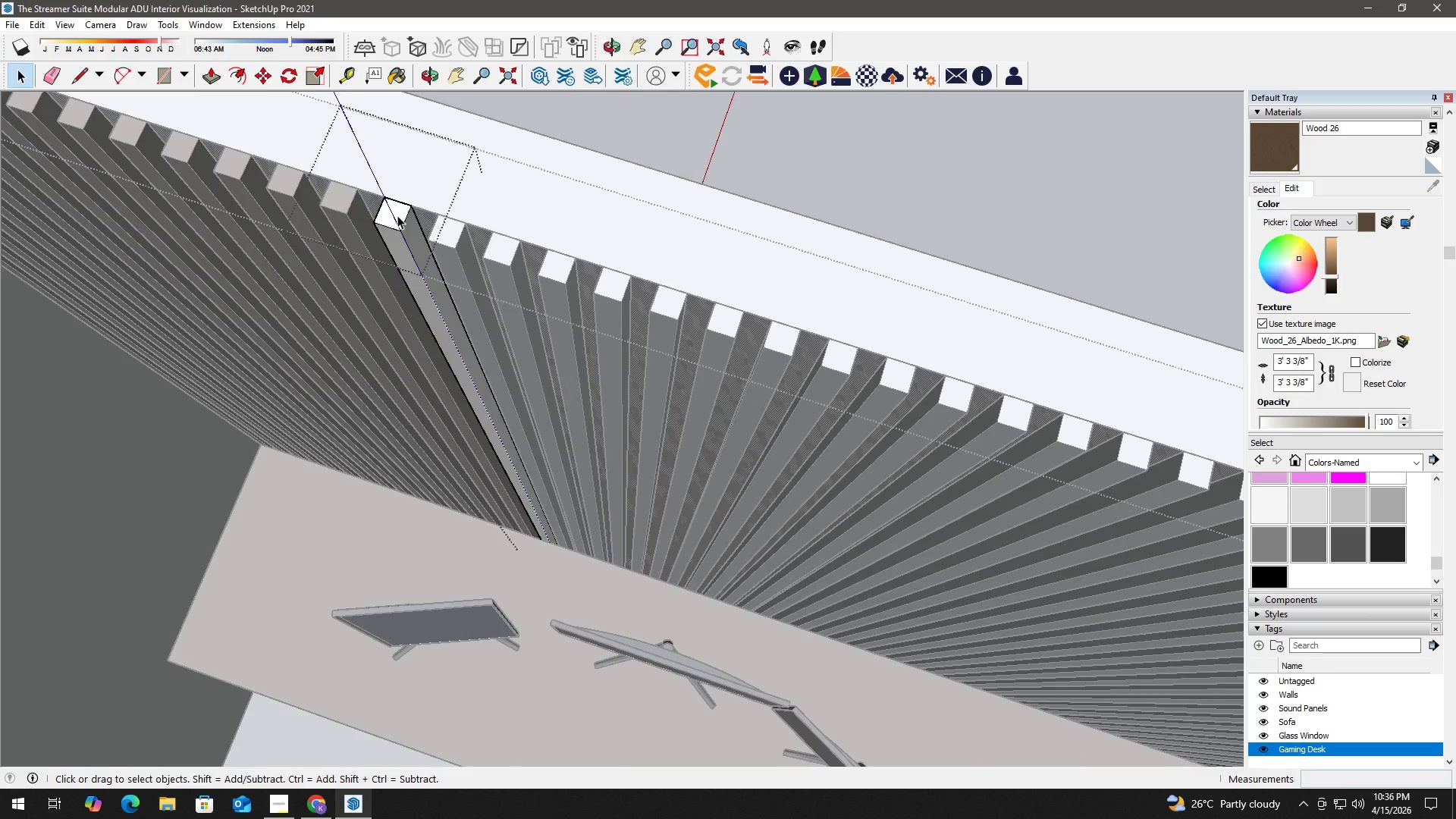 
triple_click([397, 215])
 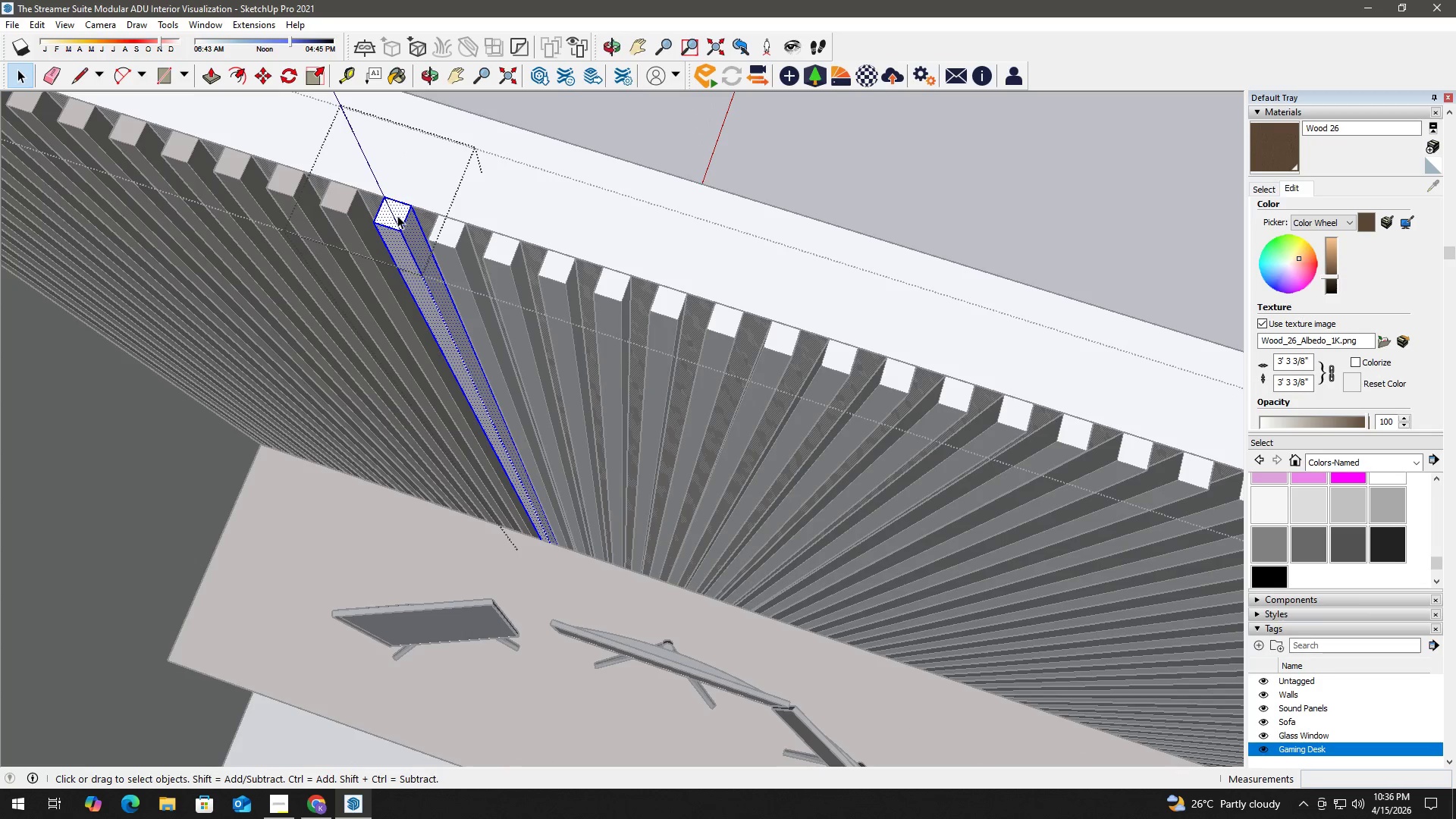 
triple_click([397, 215])
 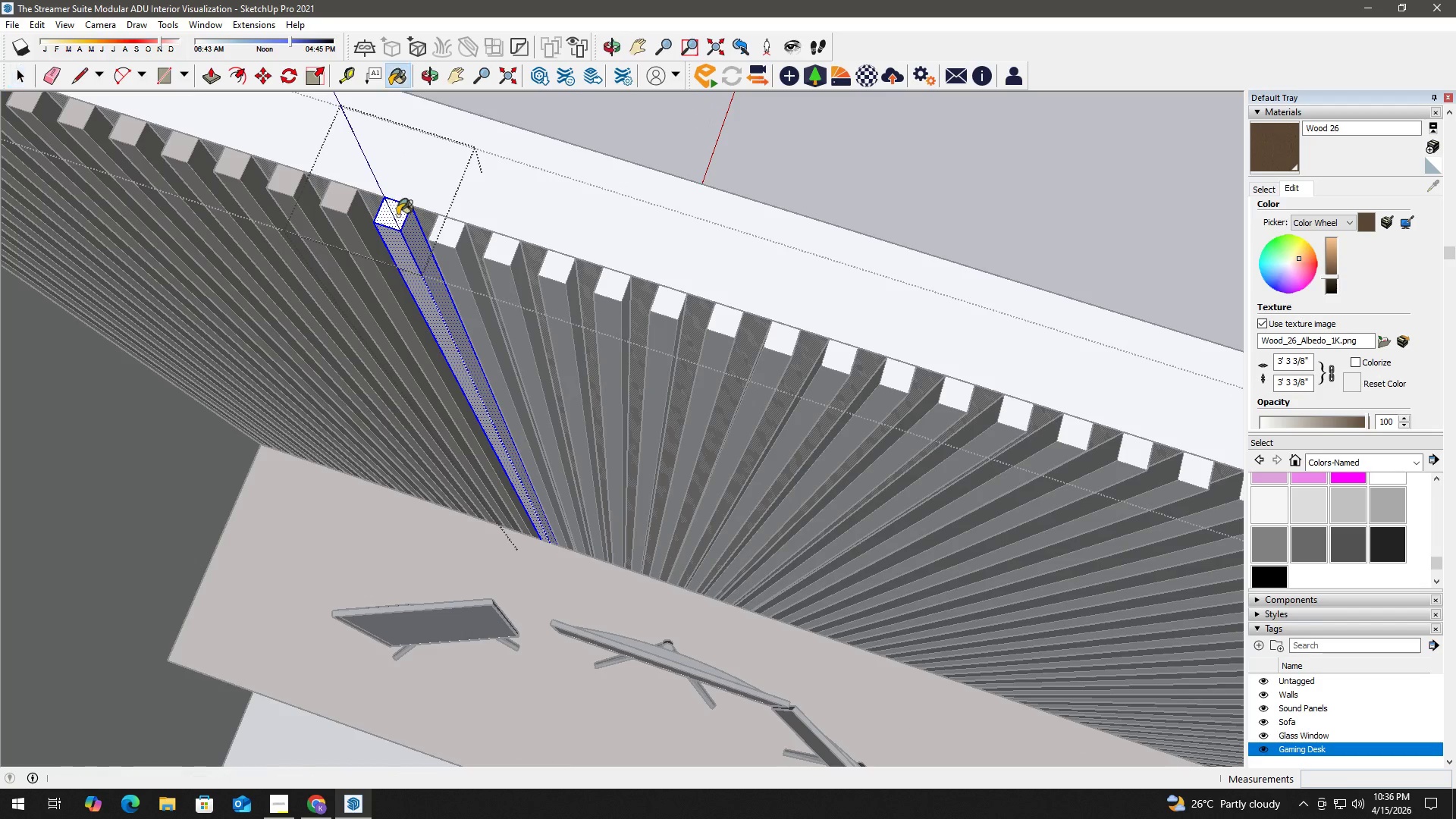 
key(B)
 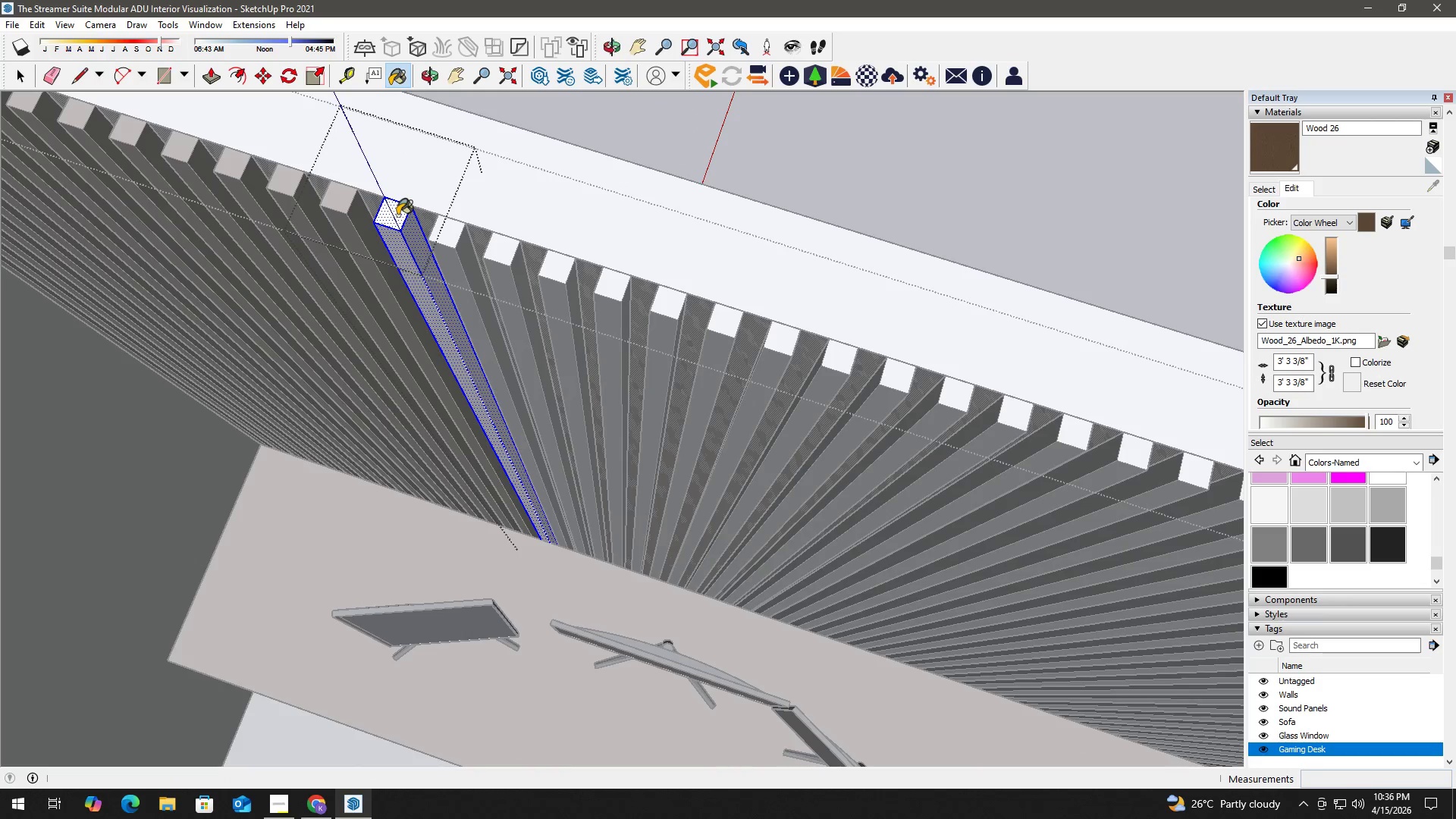 
triple_click([397, 215])
 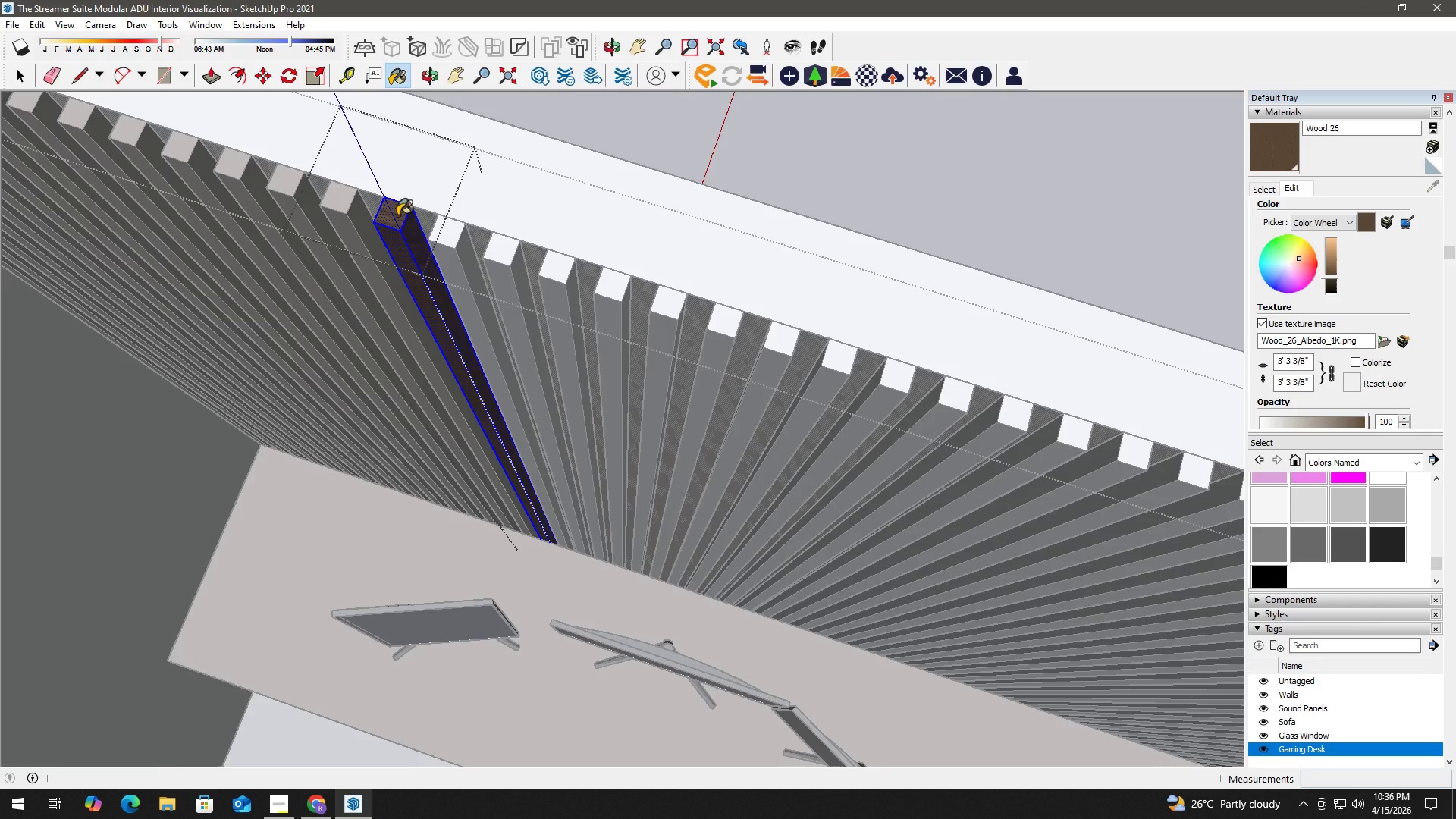 
triple_click([397, 215])
 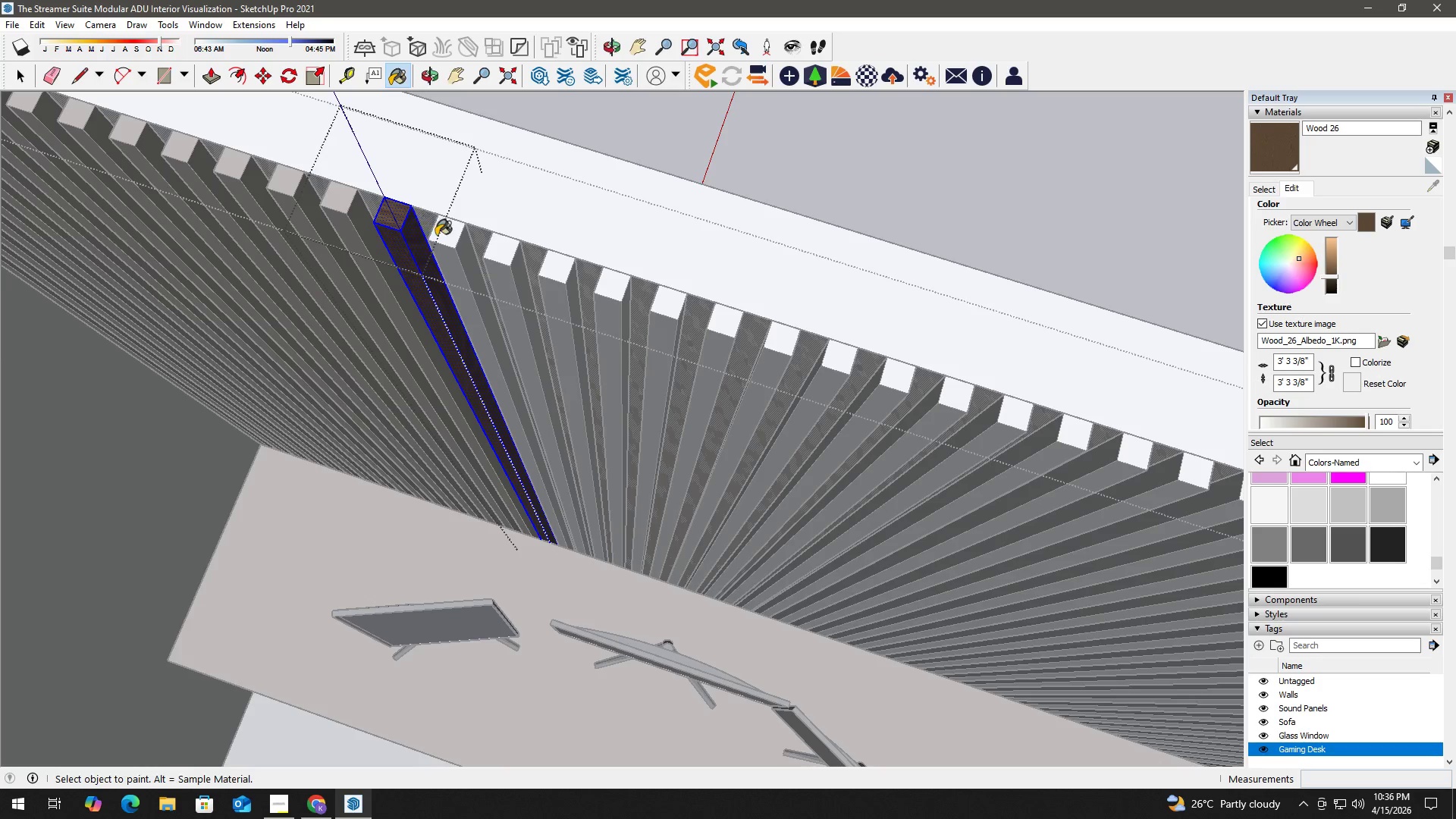 
key(Space)
 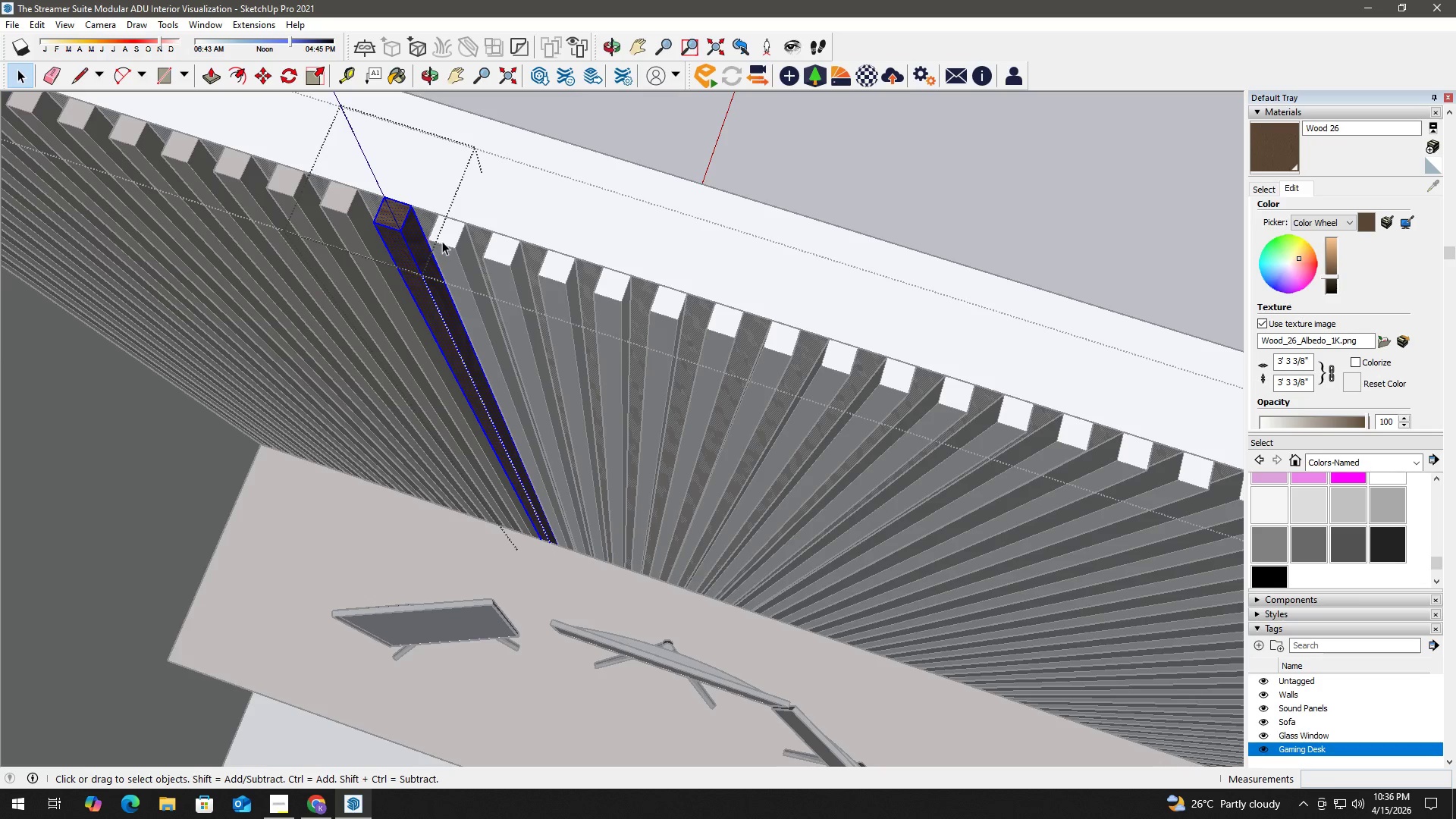 
double_click([442, 241])
 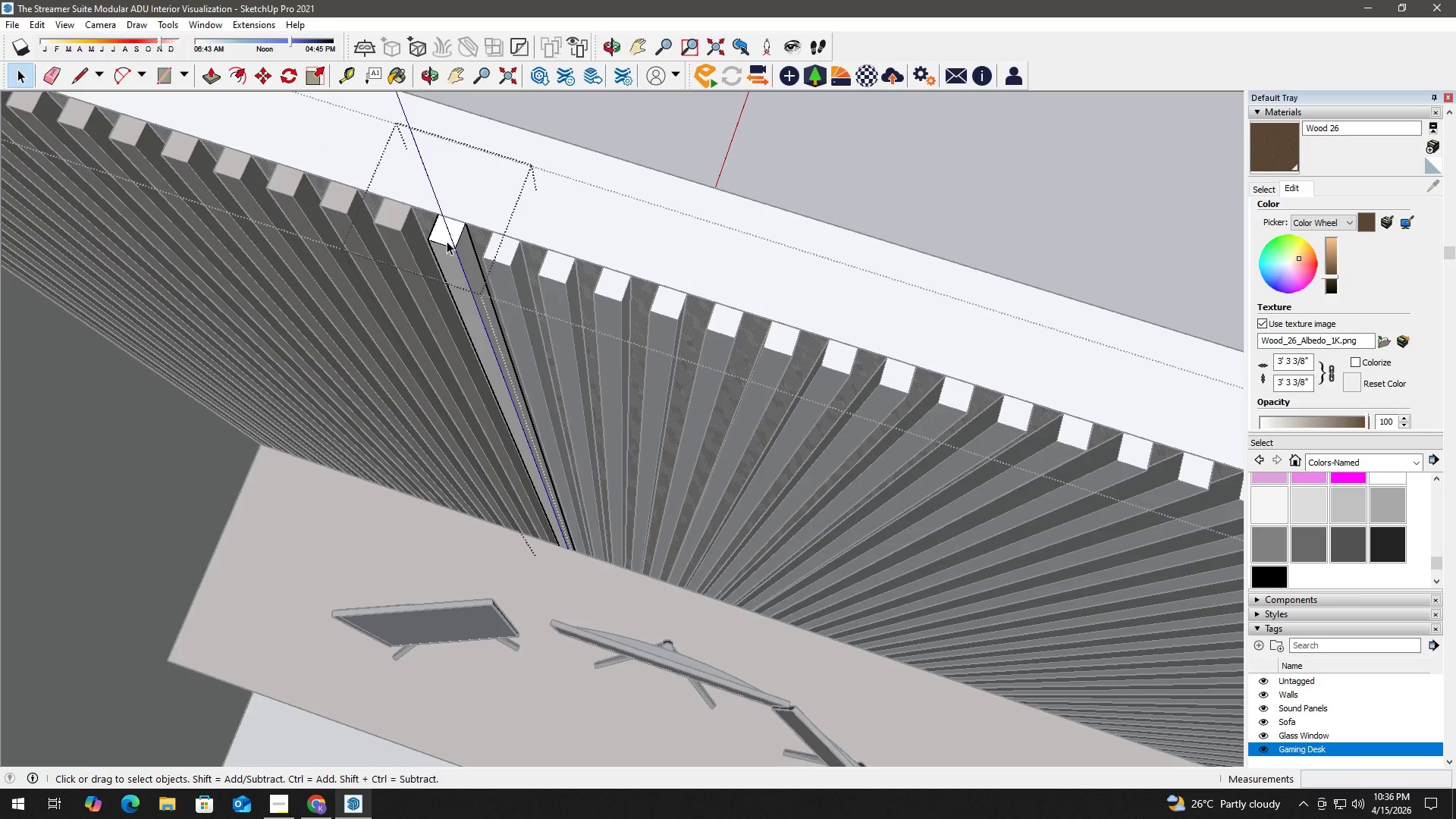 
double_click([447, 241])
 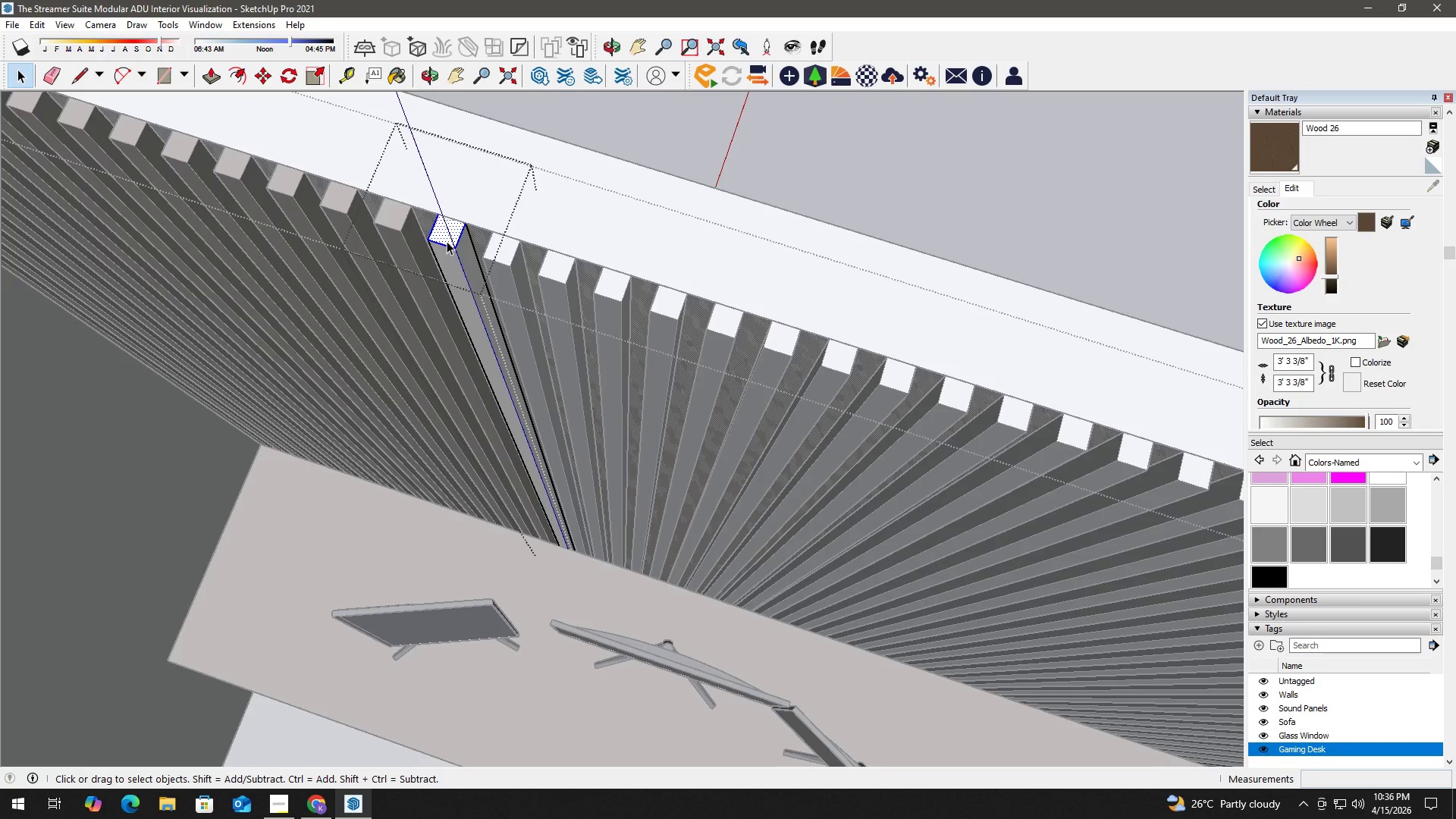 
triple_click([447, 241])
 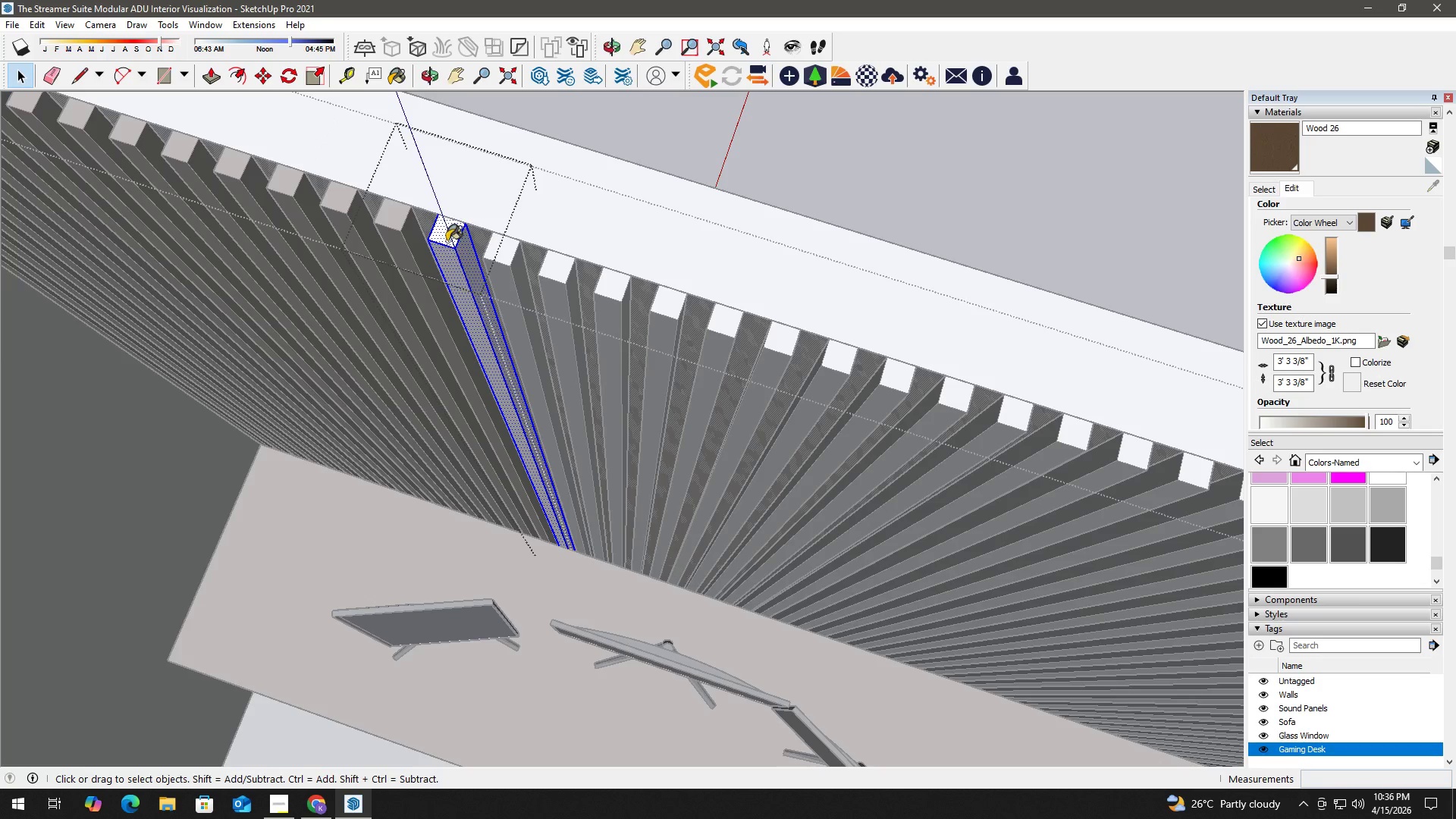 
key(B)
 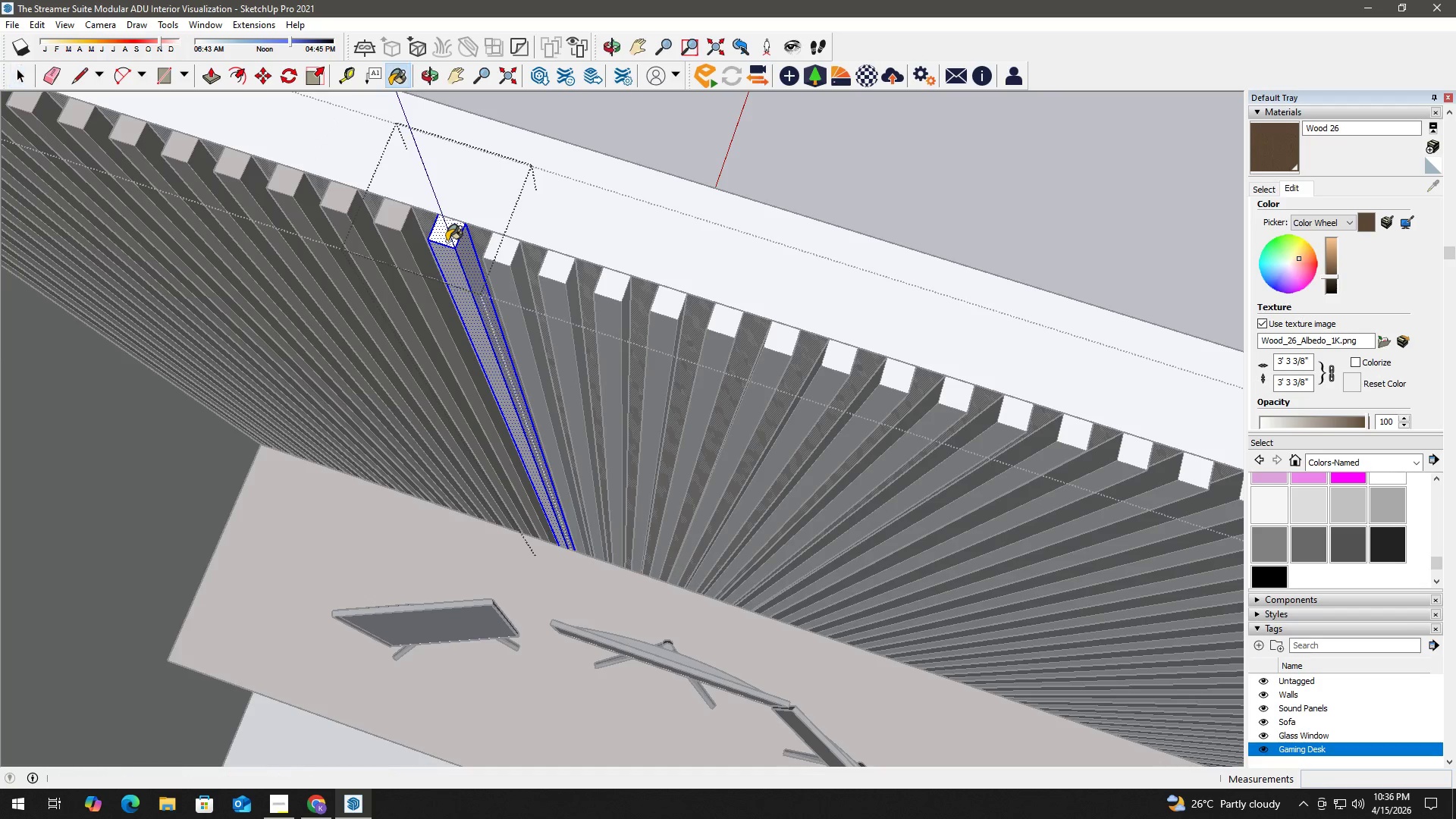 
left_click([447, 241])
 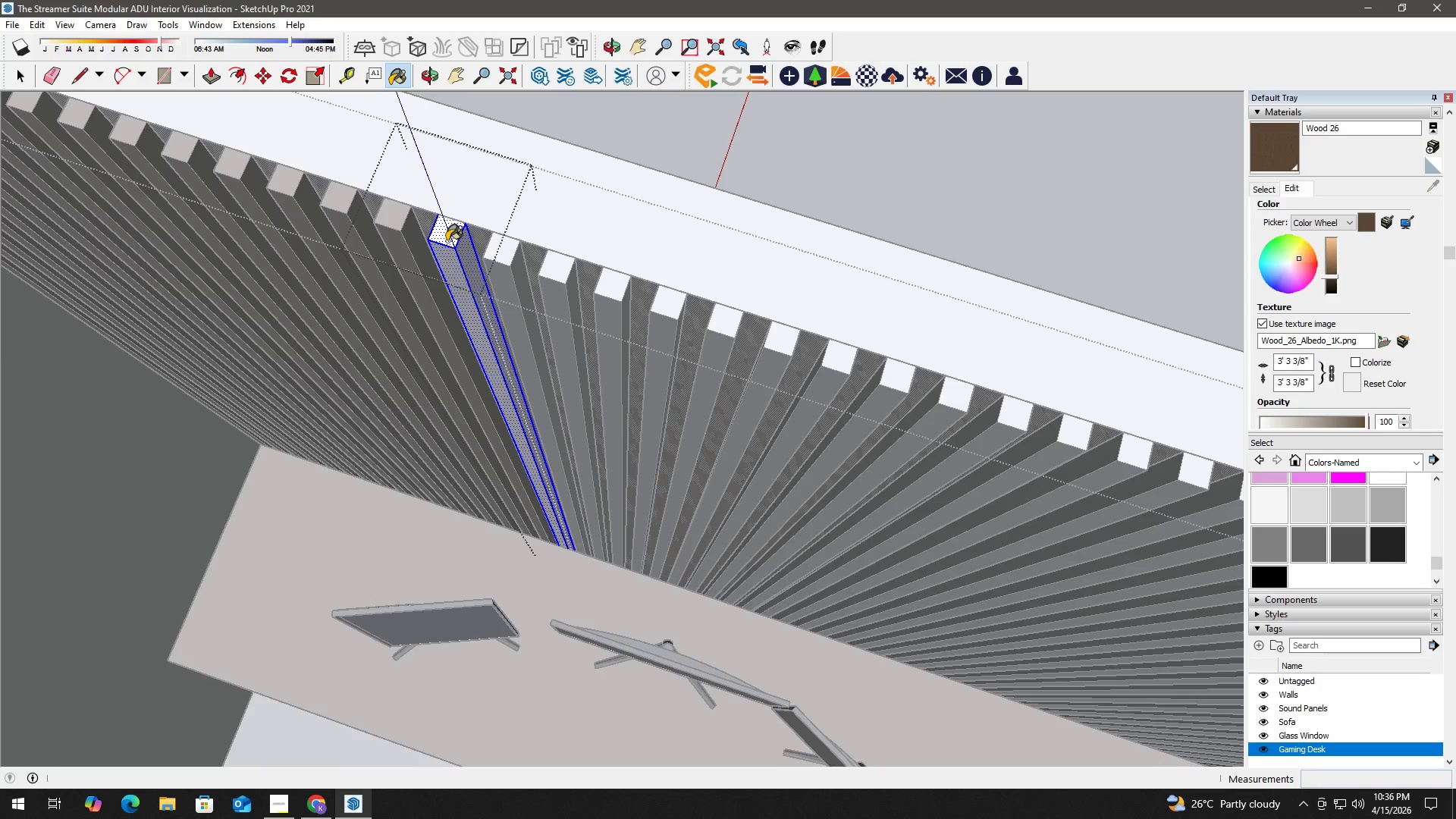 
double_click([447, 241])
 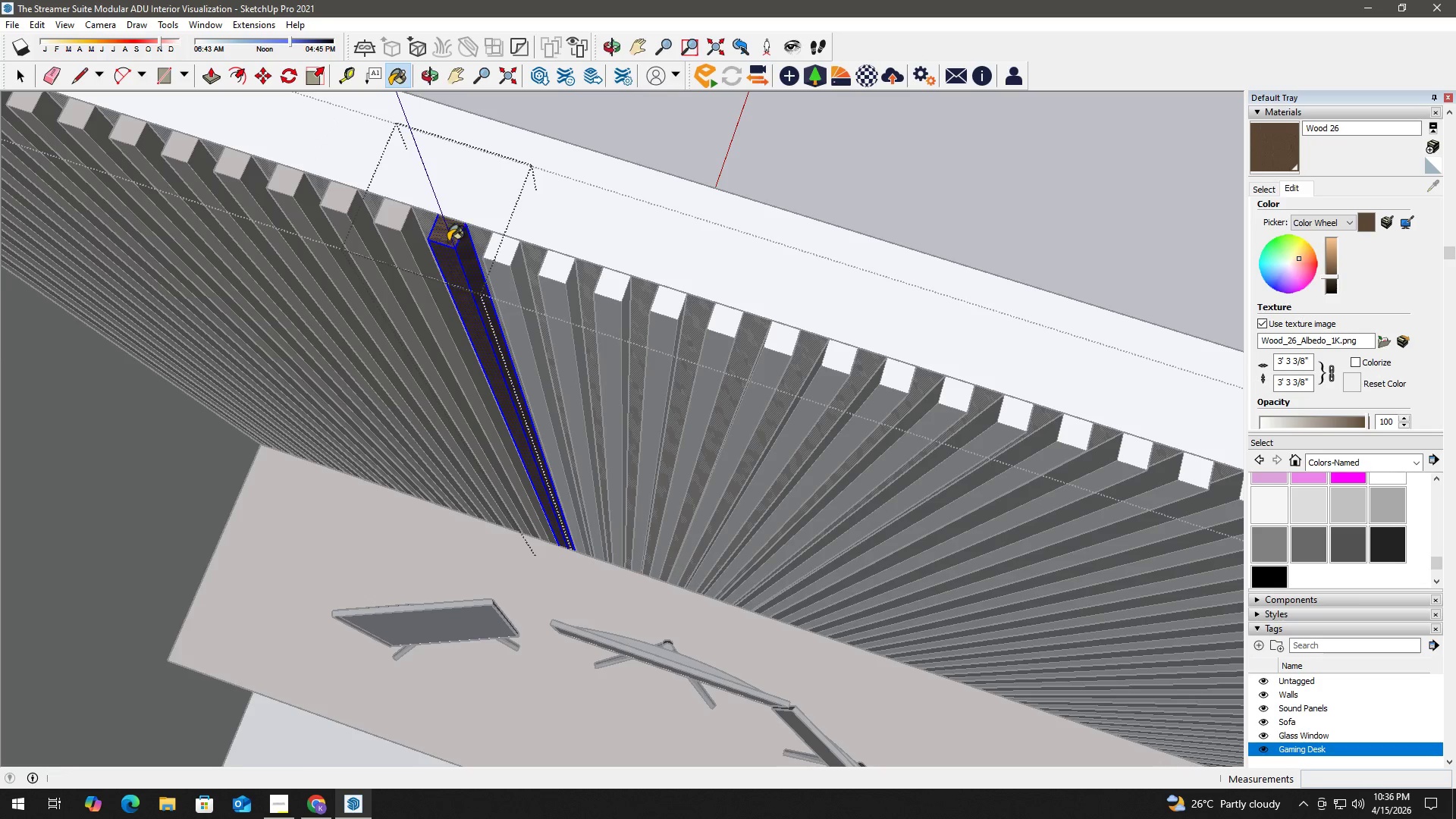 
key(Space)
 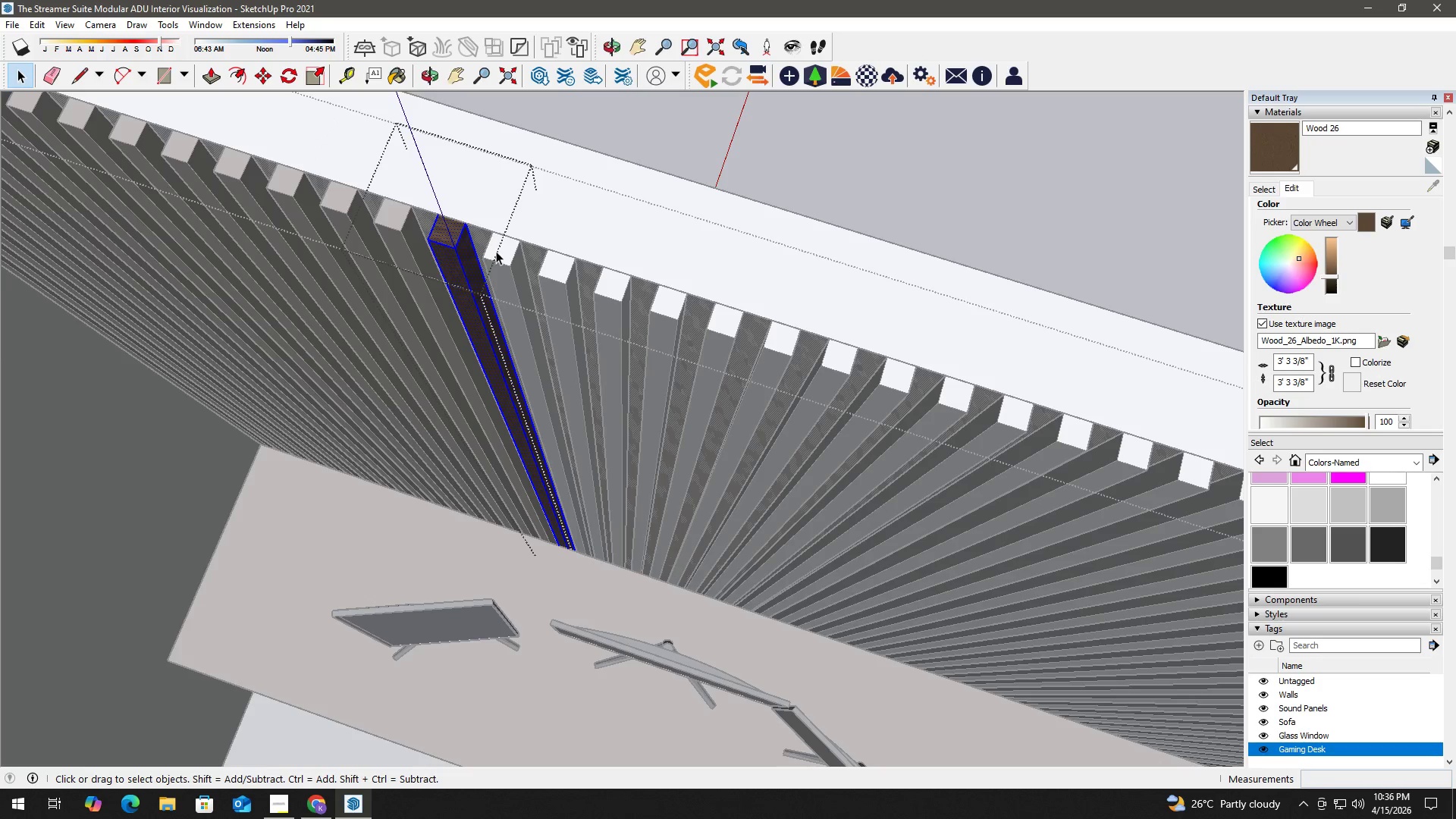 
double_click([496, 251])
 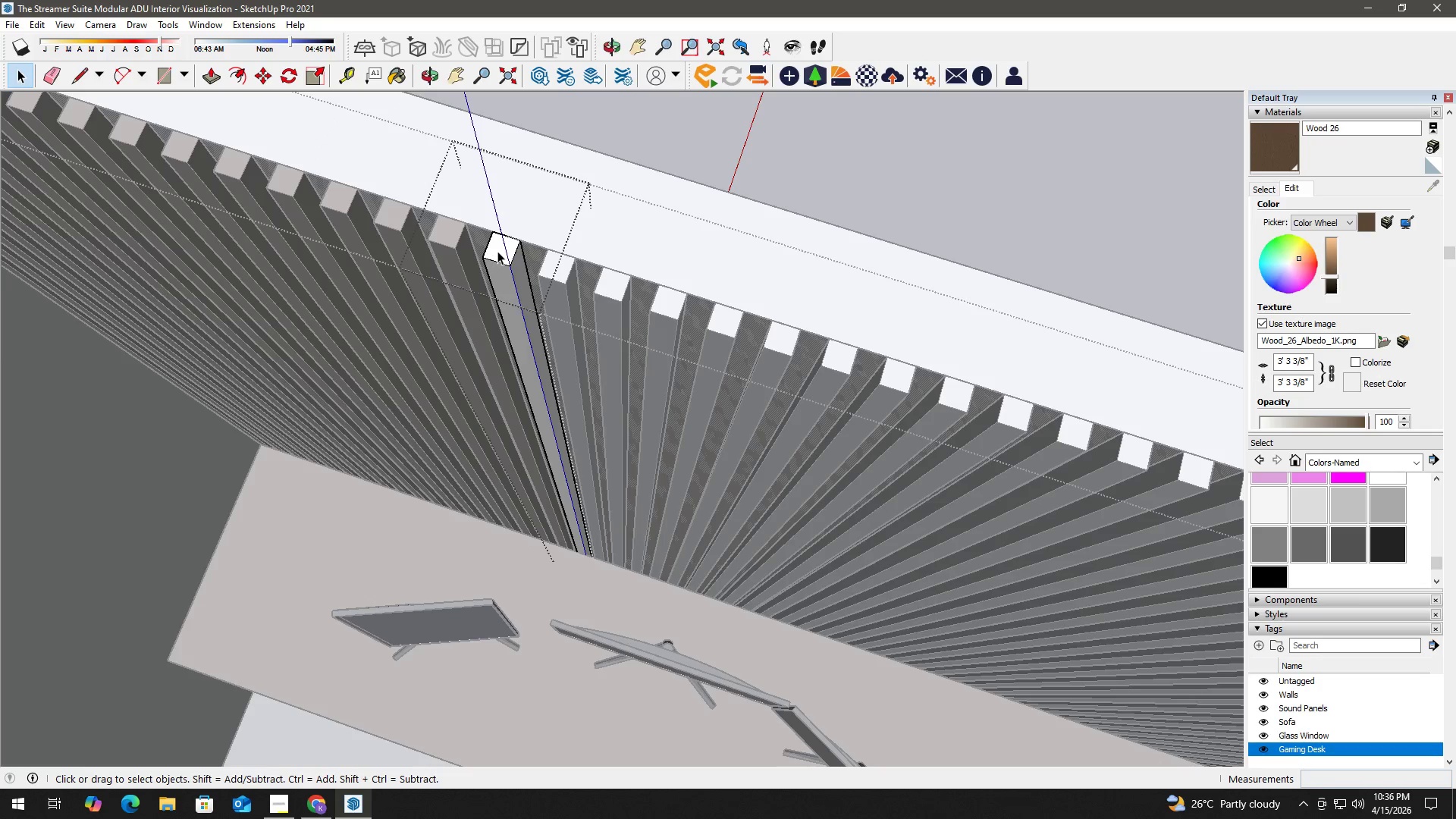 
triple_click([498, 251])
 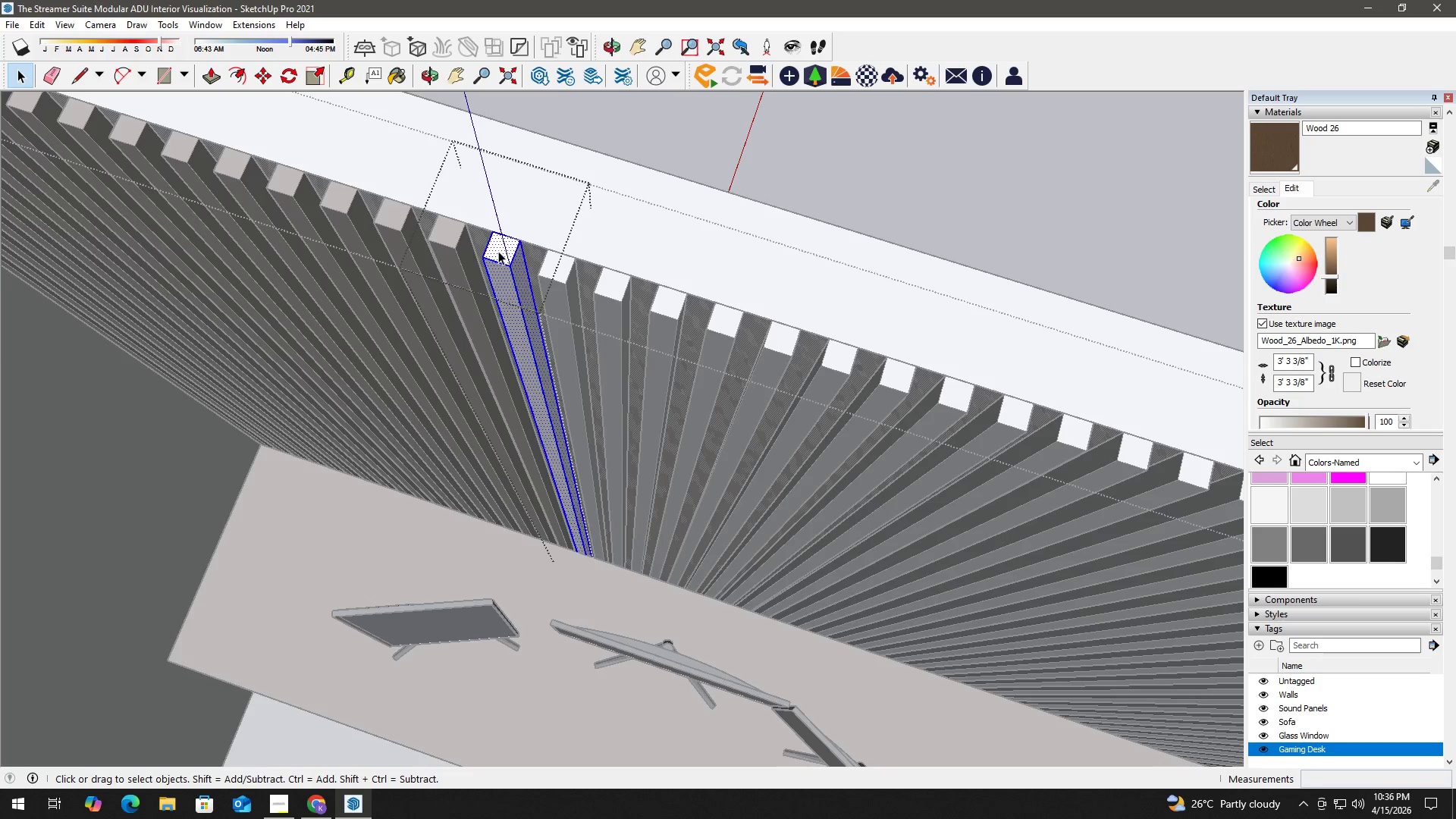 
triple_click([498, 251])
 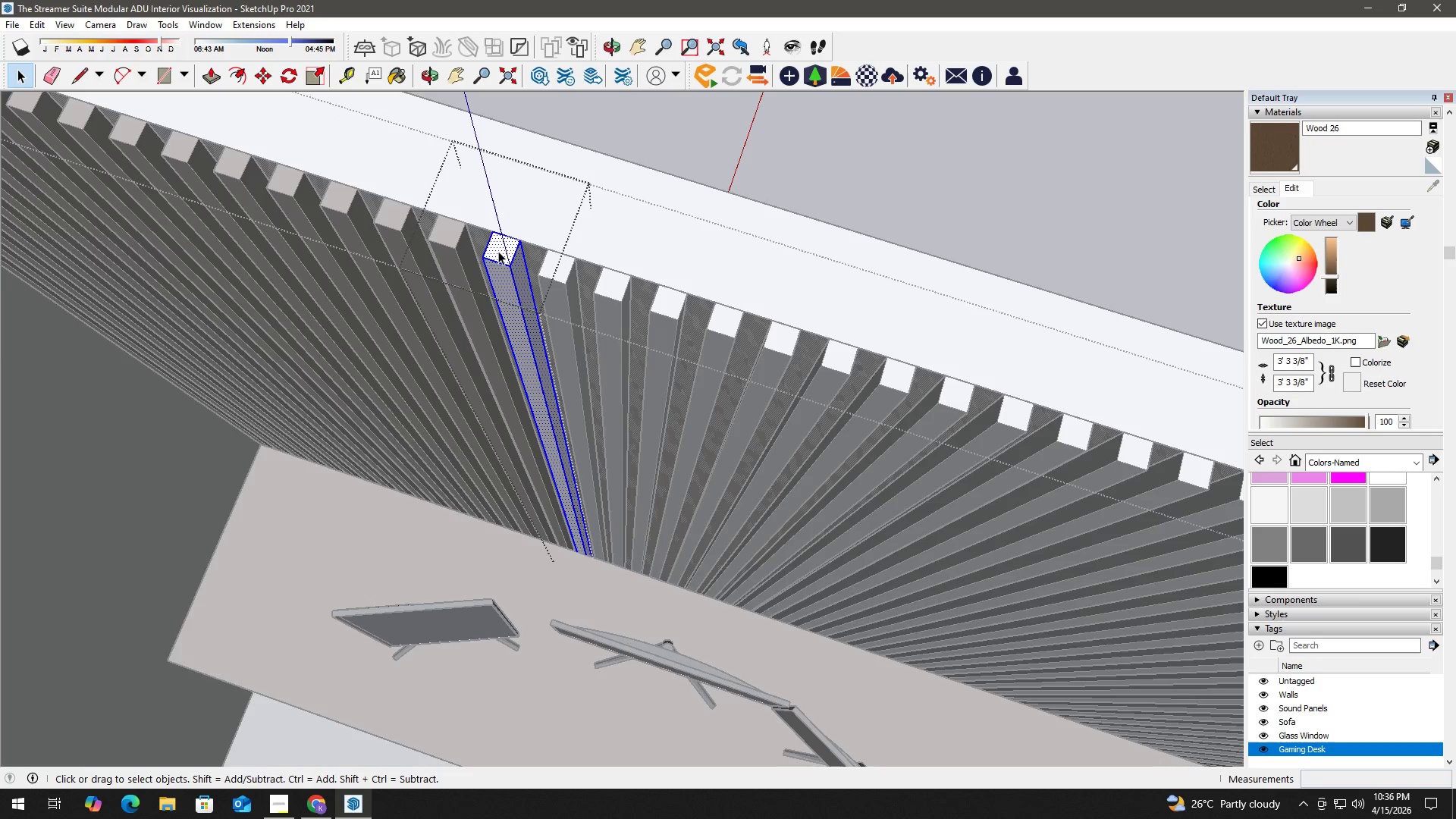 
triple_click([498, 251])
 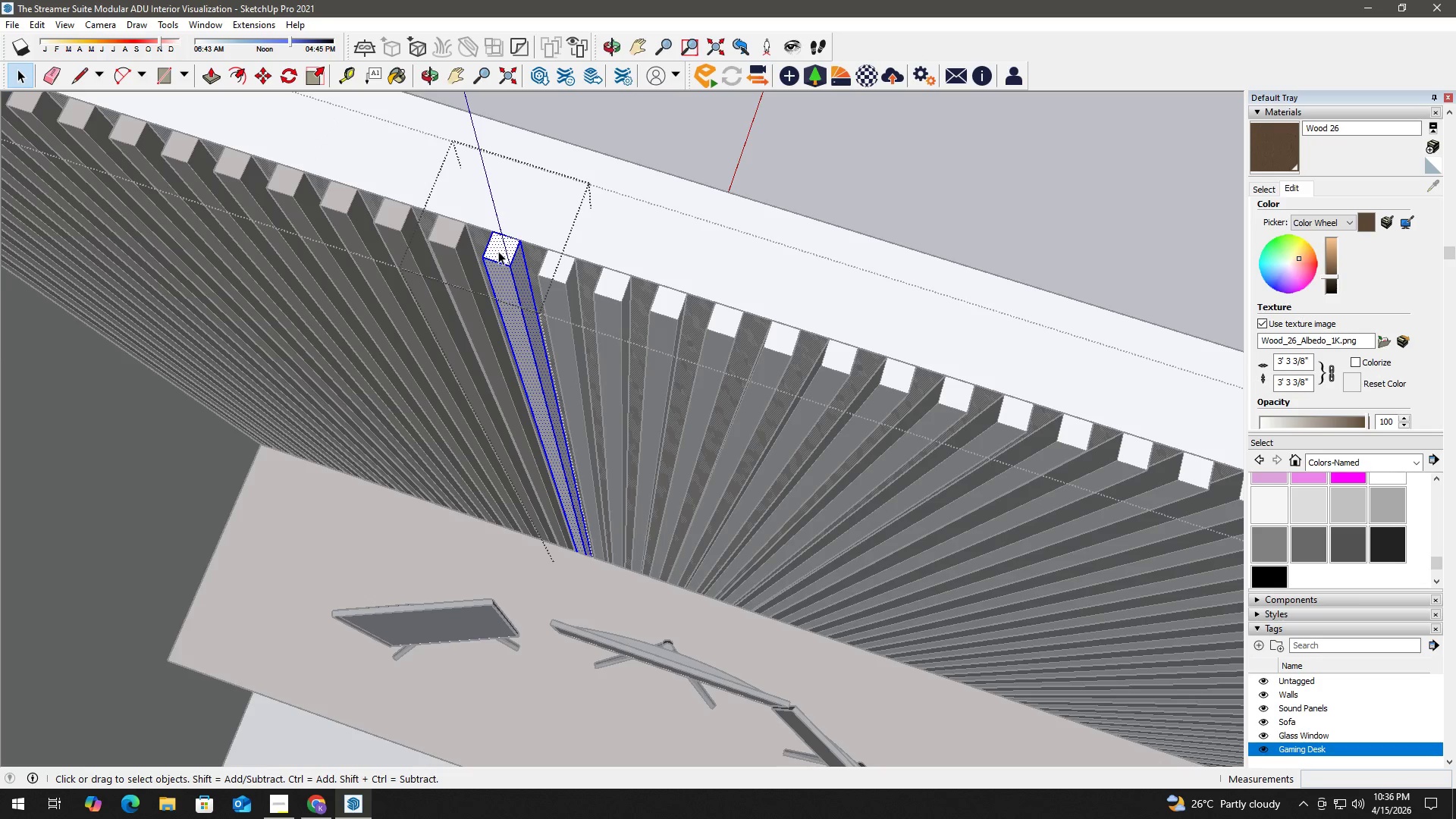 
key(B)
 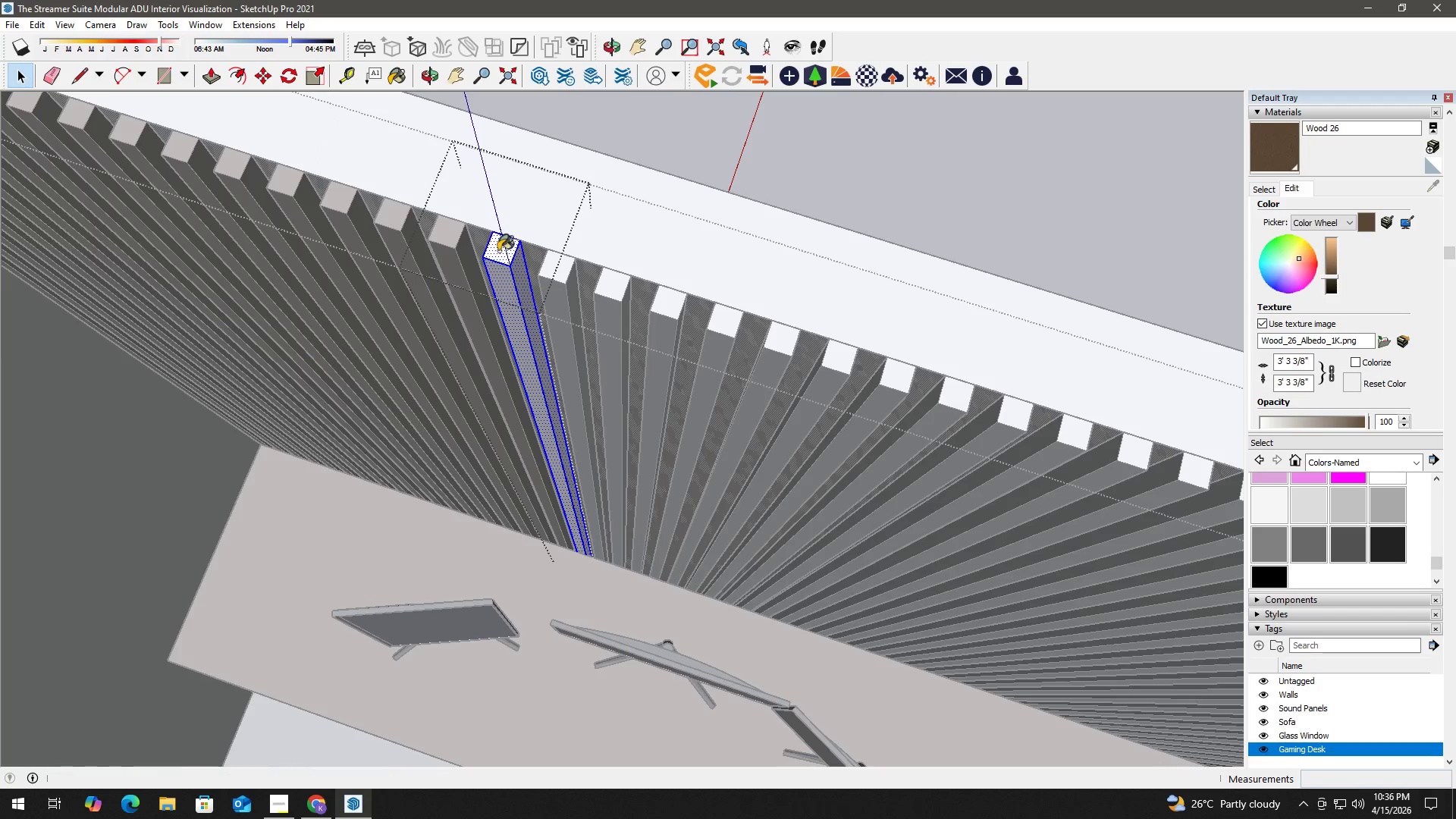 
triple_click([502, 251])
 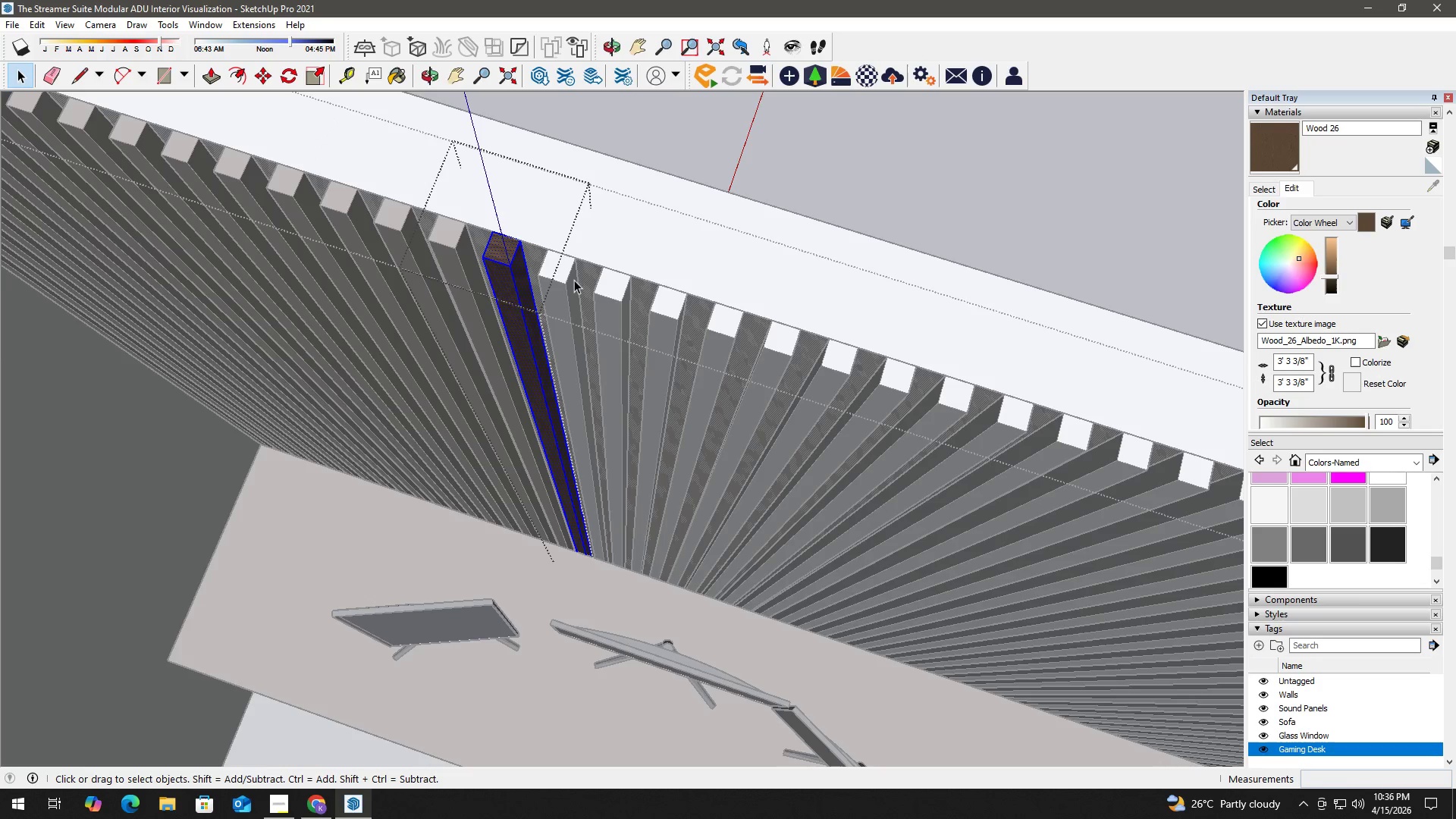 
triple_click([574, 280])
 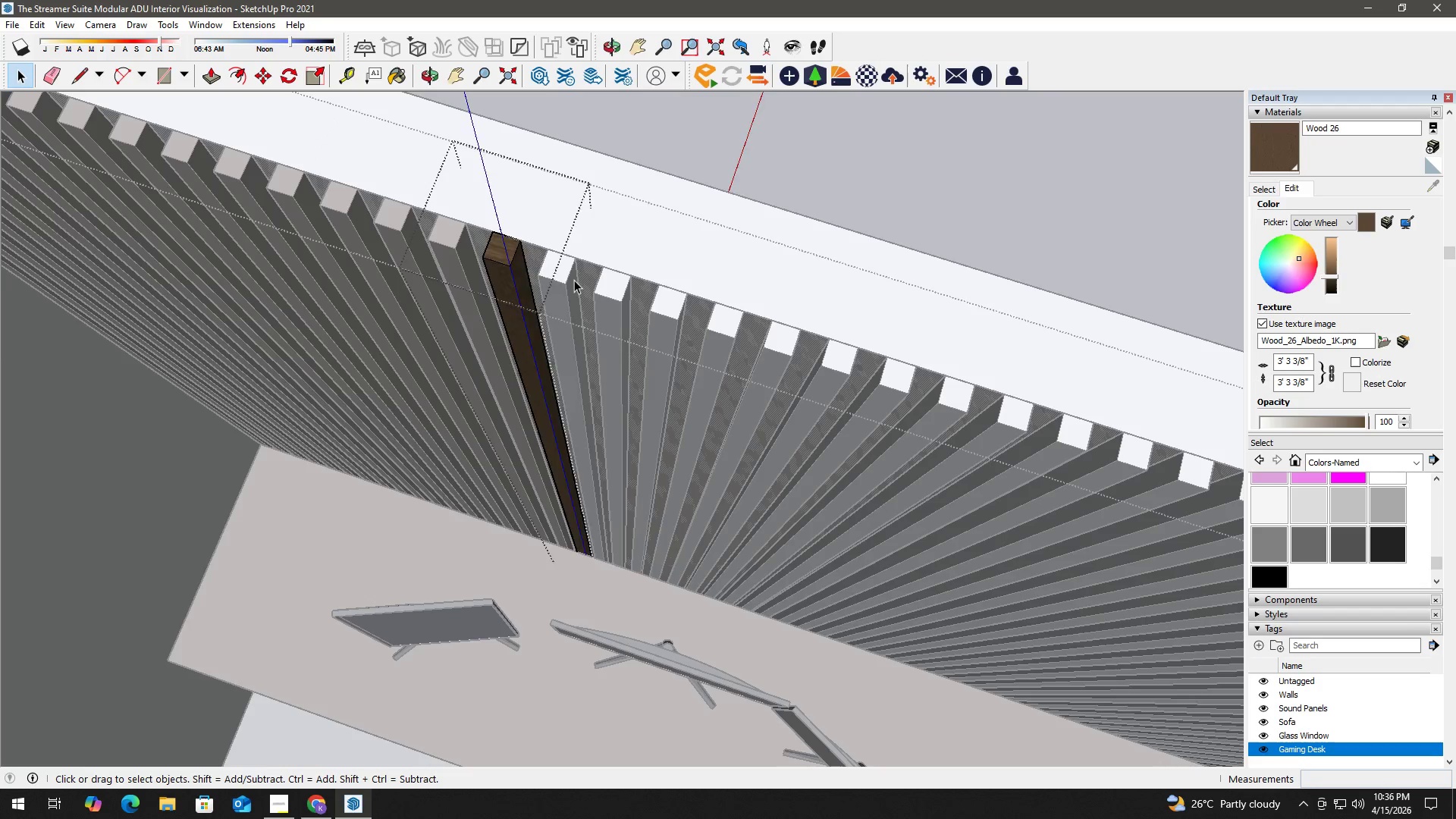 
triple_click([574, 280])
 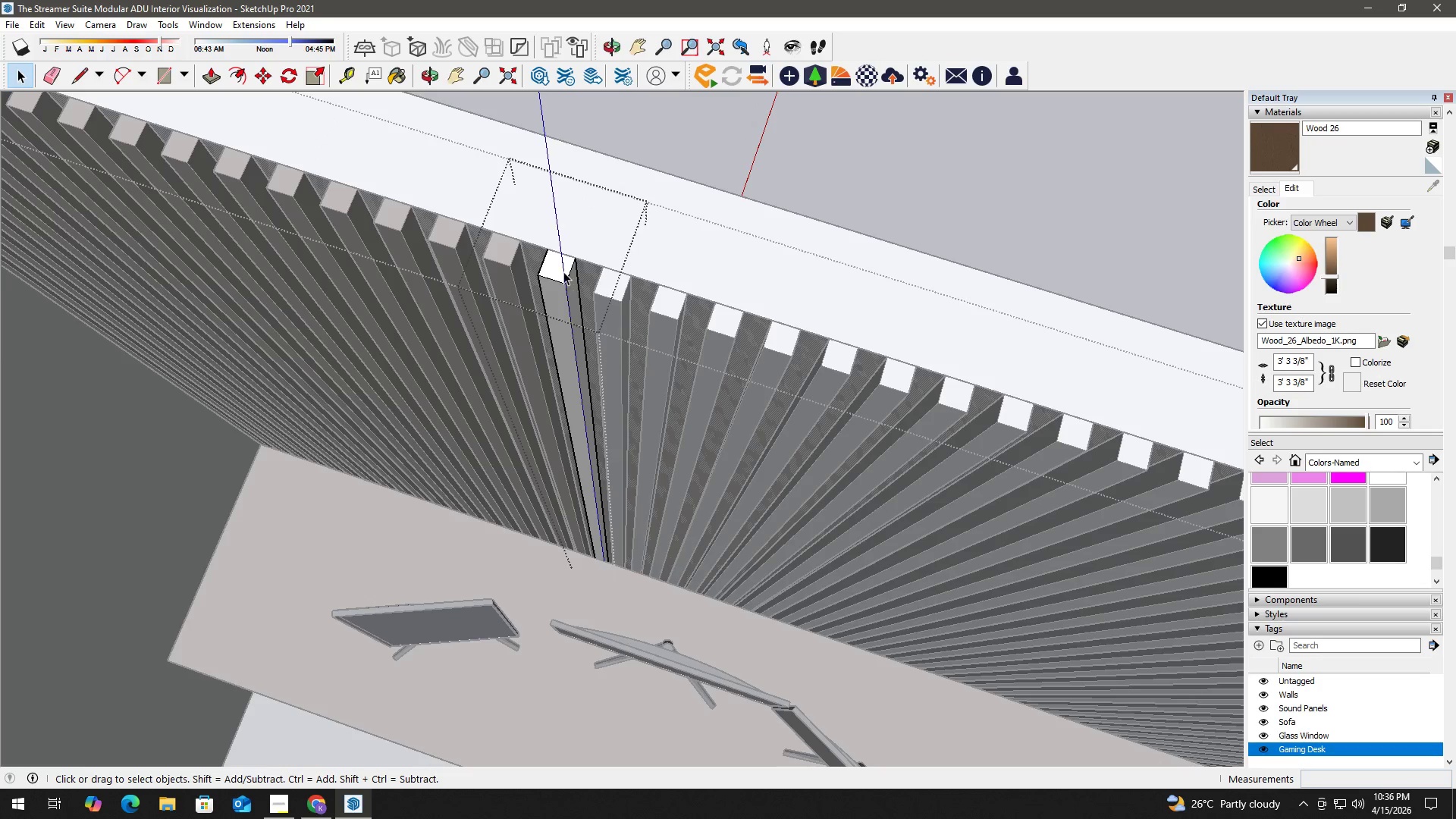 
double_click([563, 271])
 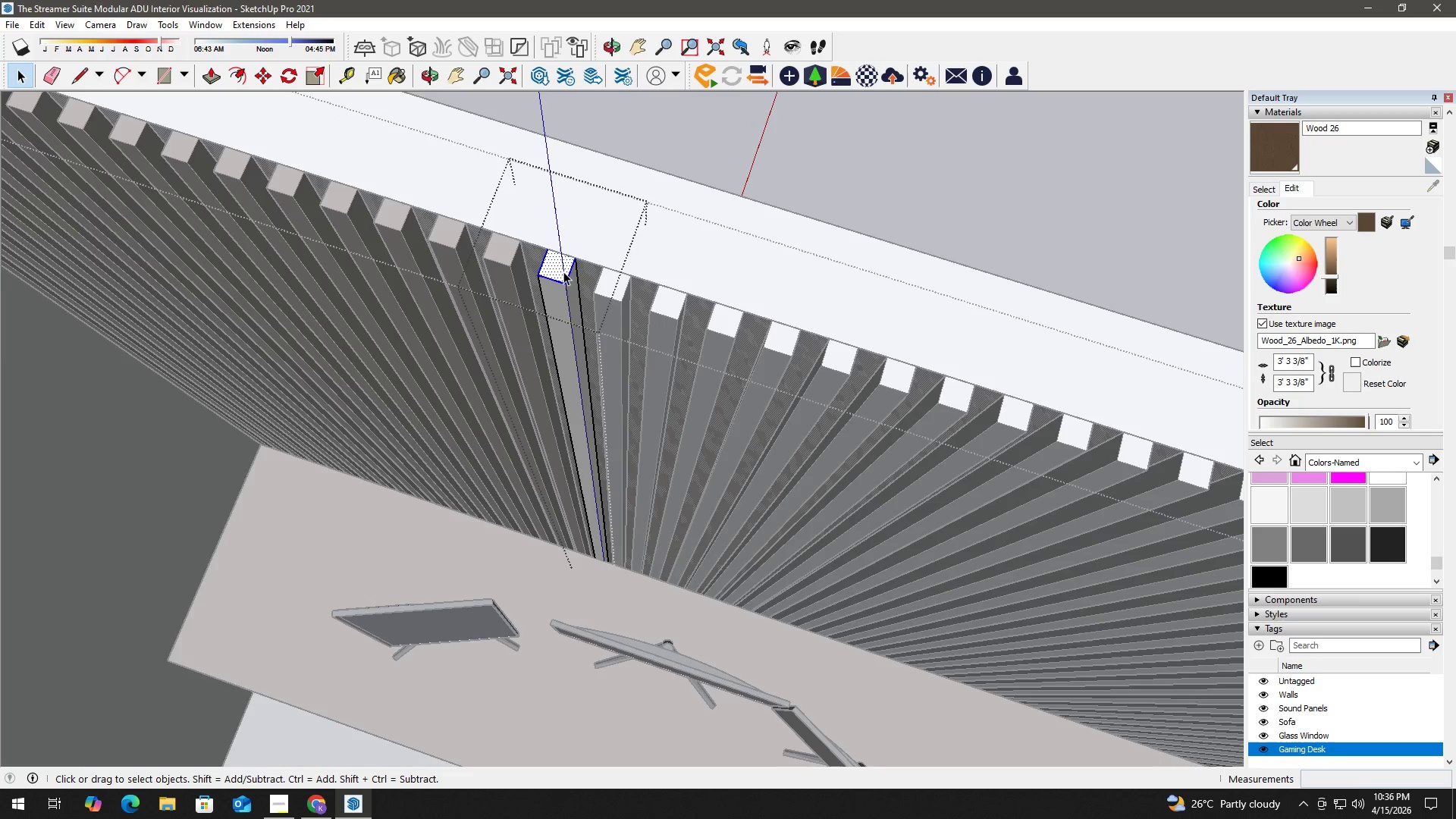 
triple_click([563, 271])
 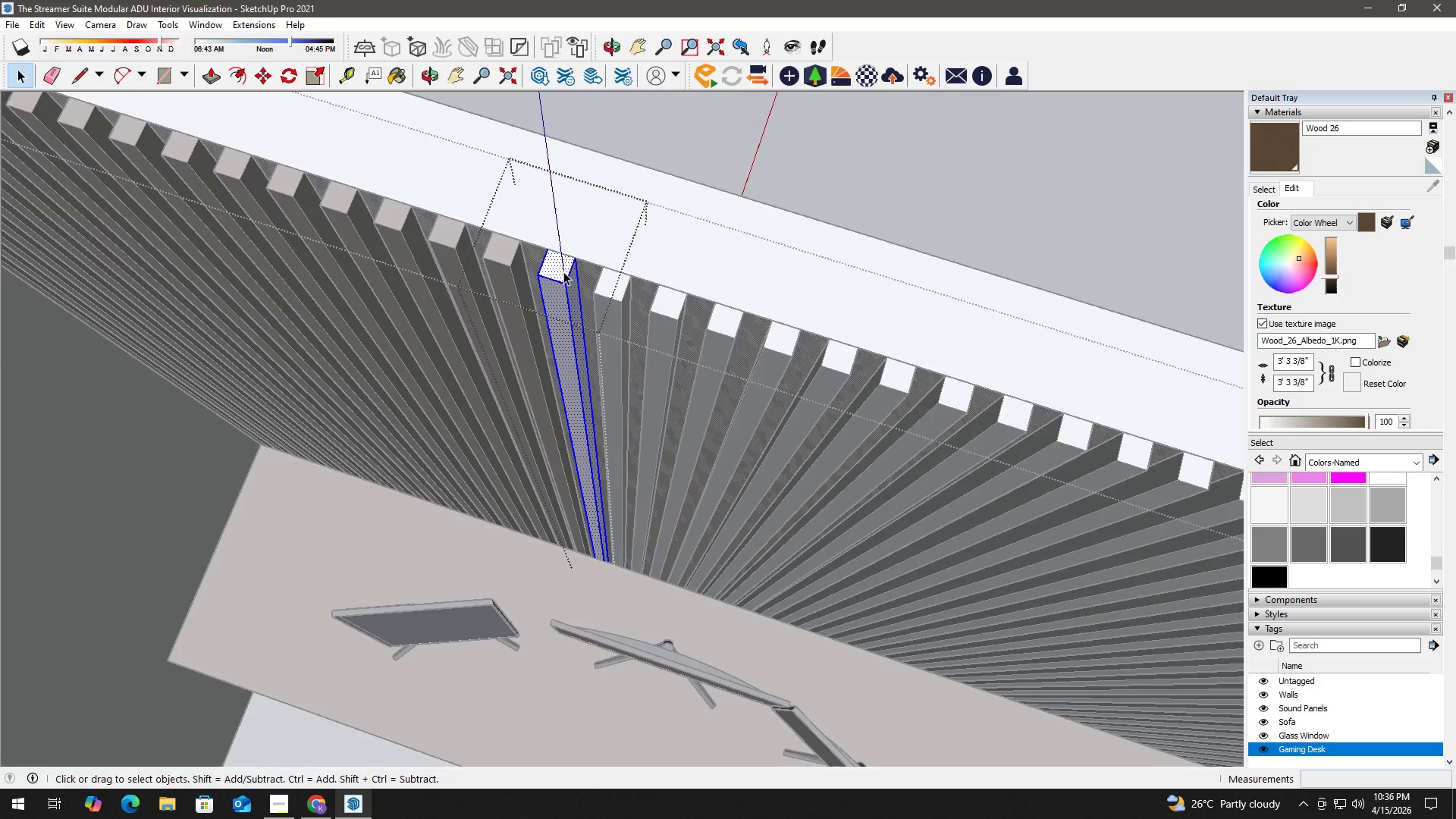 
key(B)
 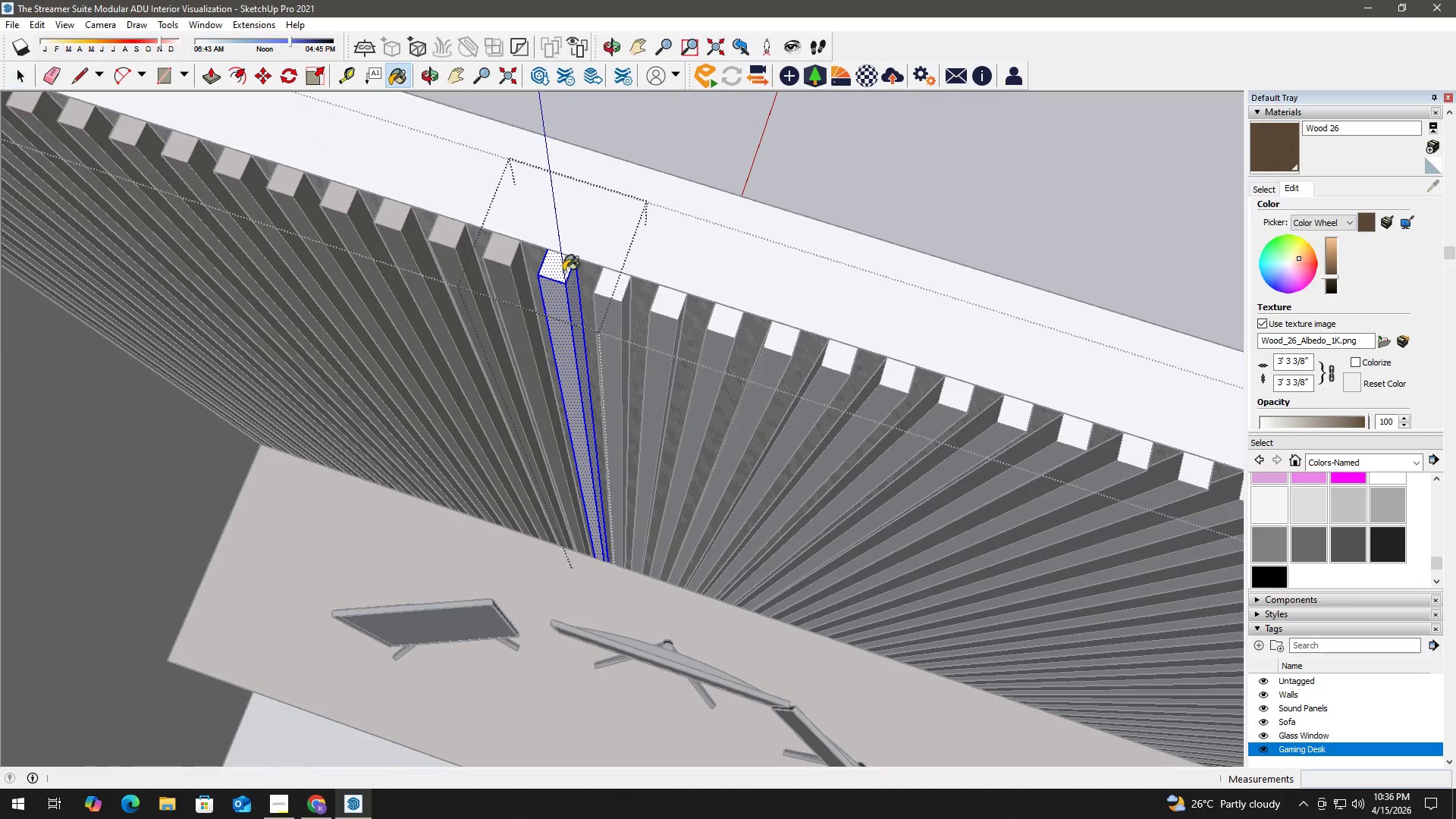 
triple_click([563, 271])
 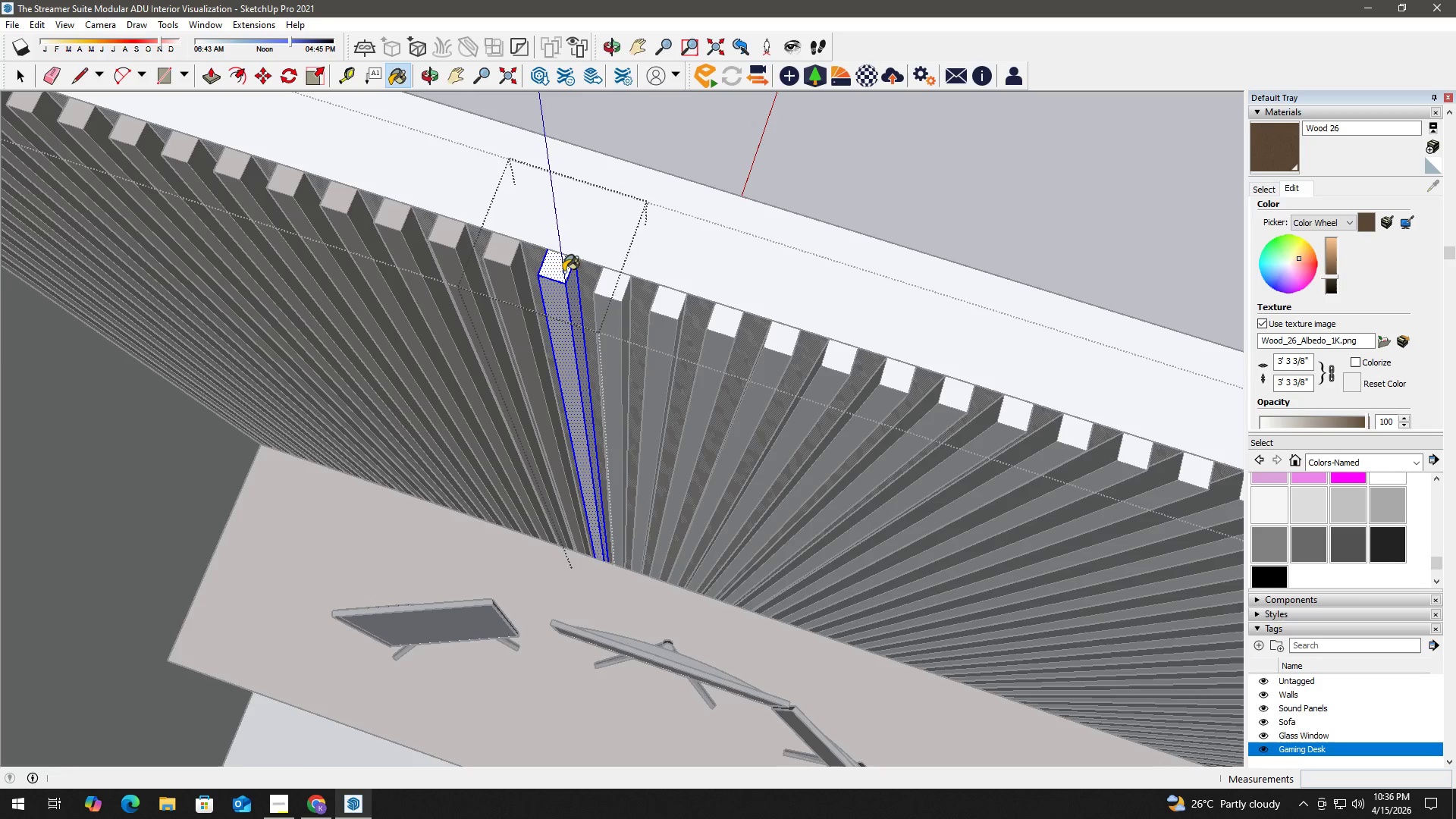 
triple_click([563, 271])
 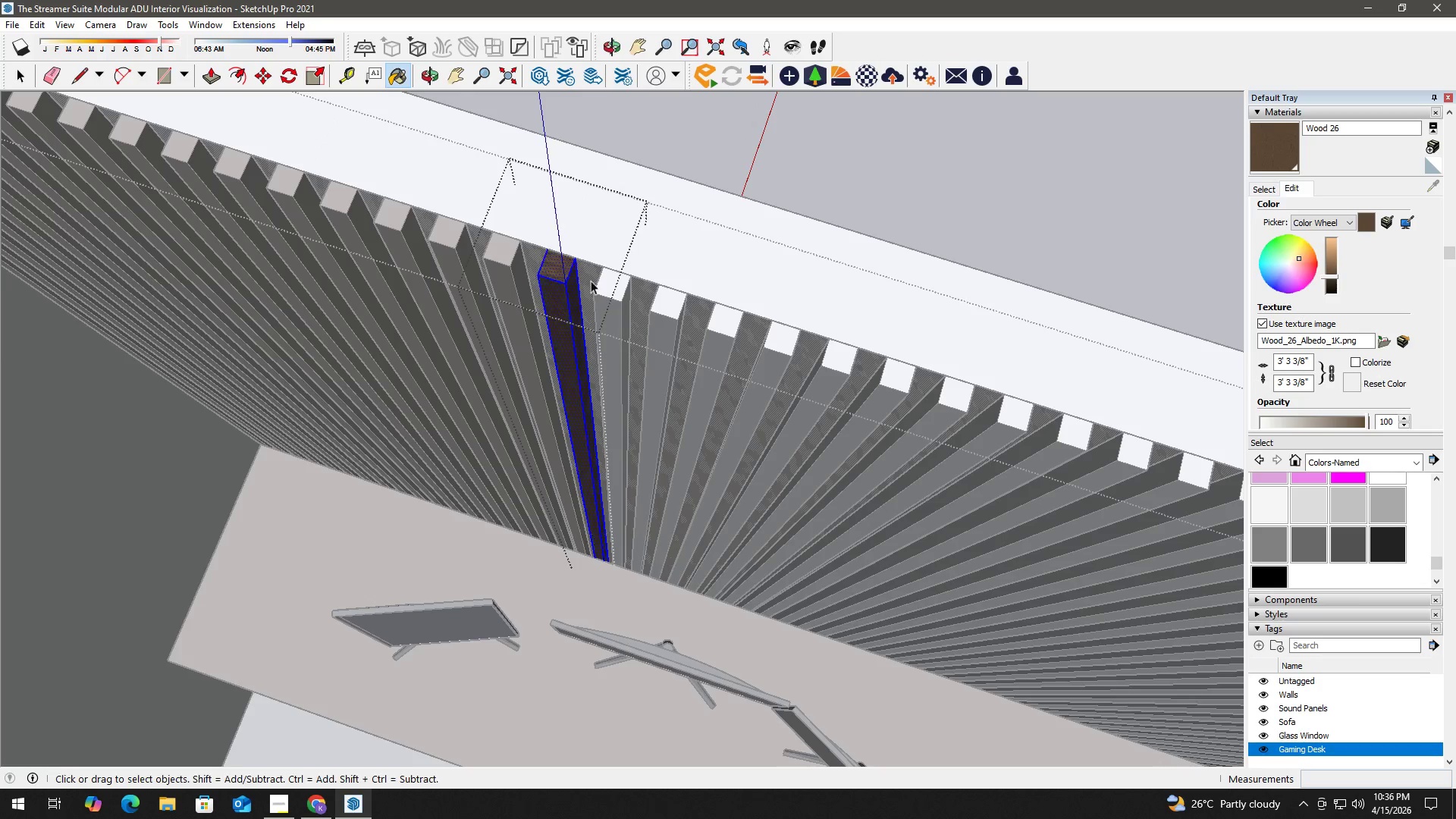 
key(Space)
 